 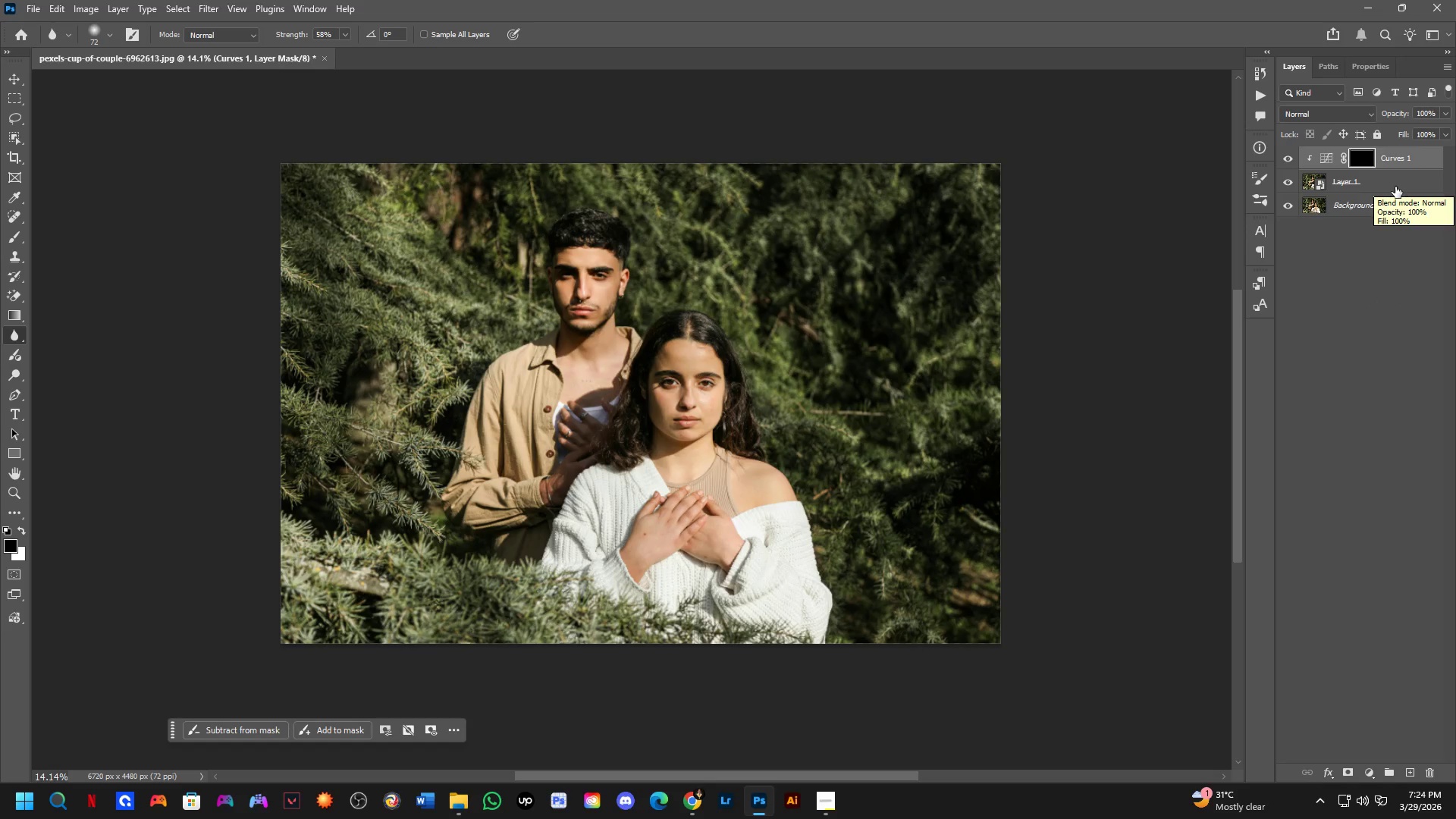 
double_click([1295, 159])
 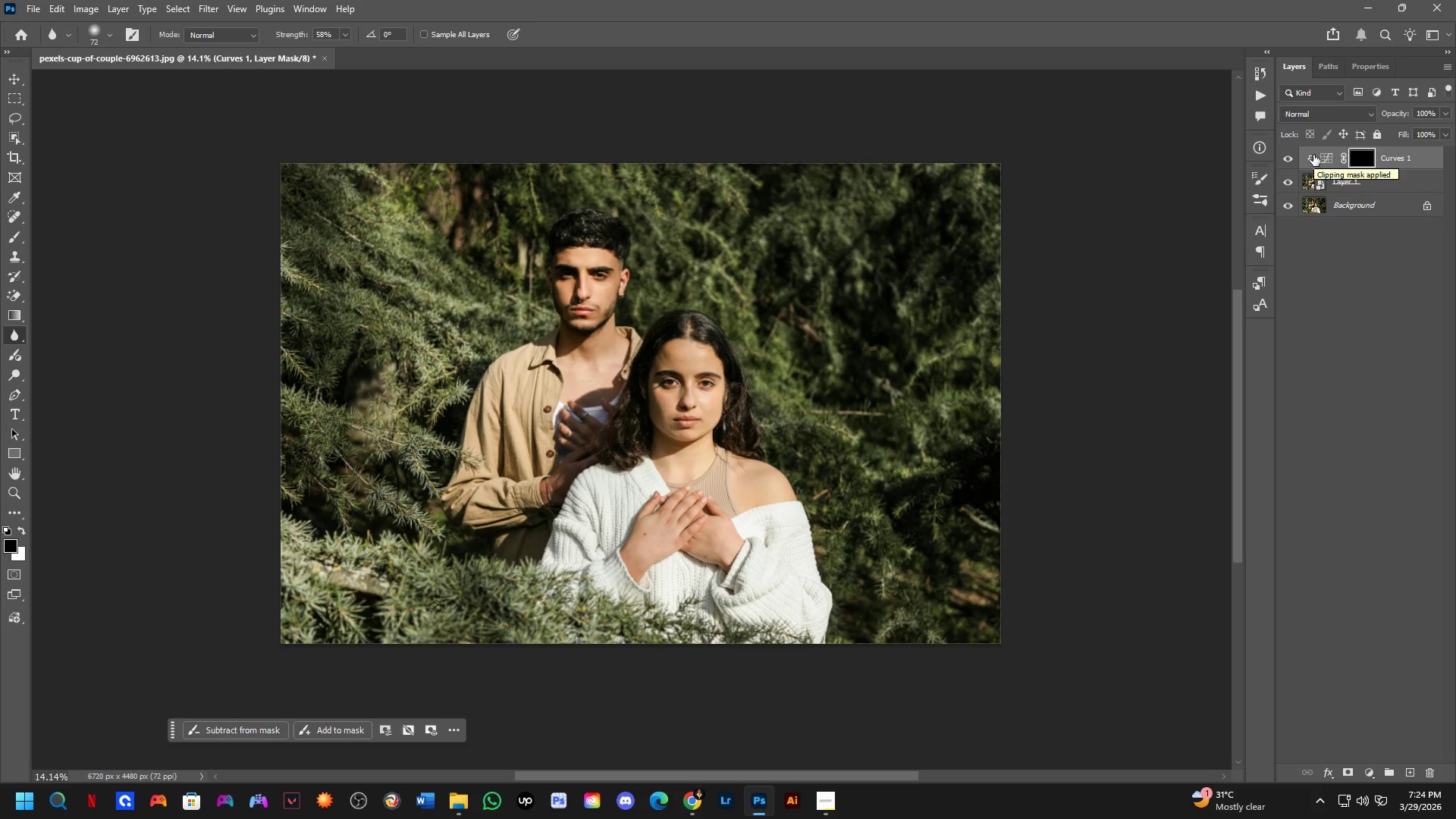 
wait(5.77)
 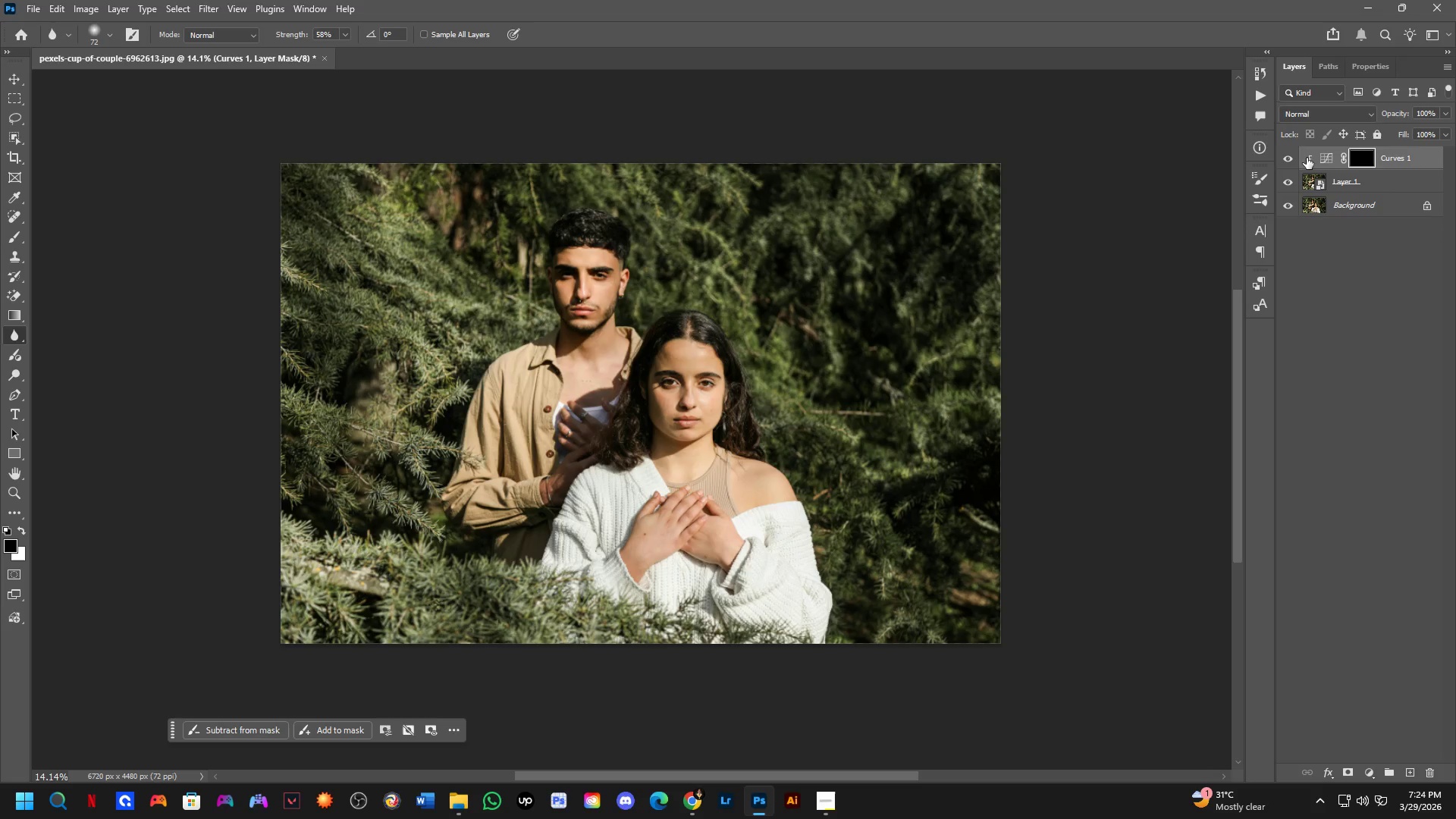 
scroll: coordinate [999, 458], scroll_direction: none, amount: 0.0
 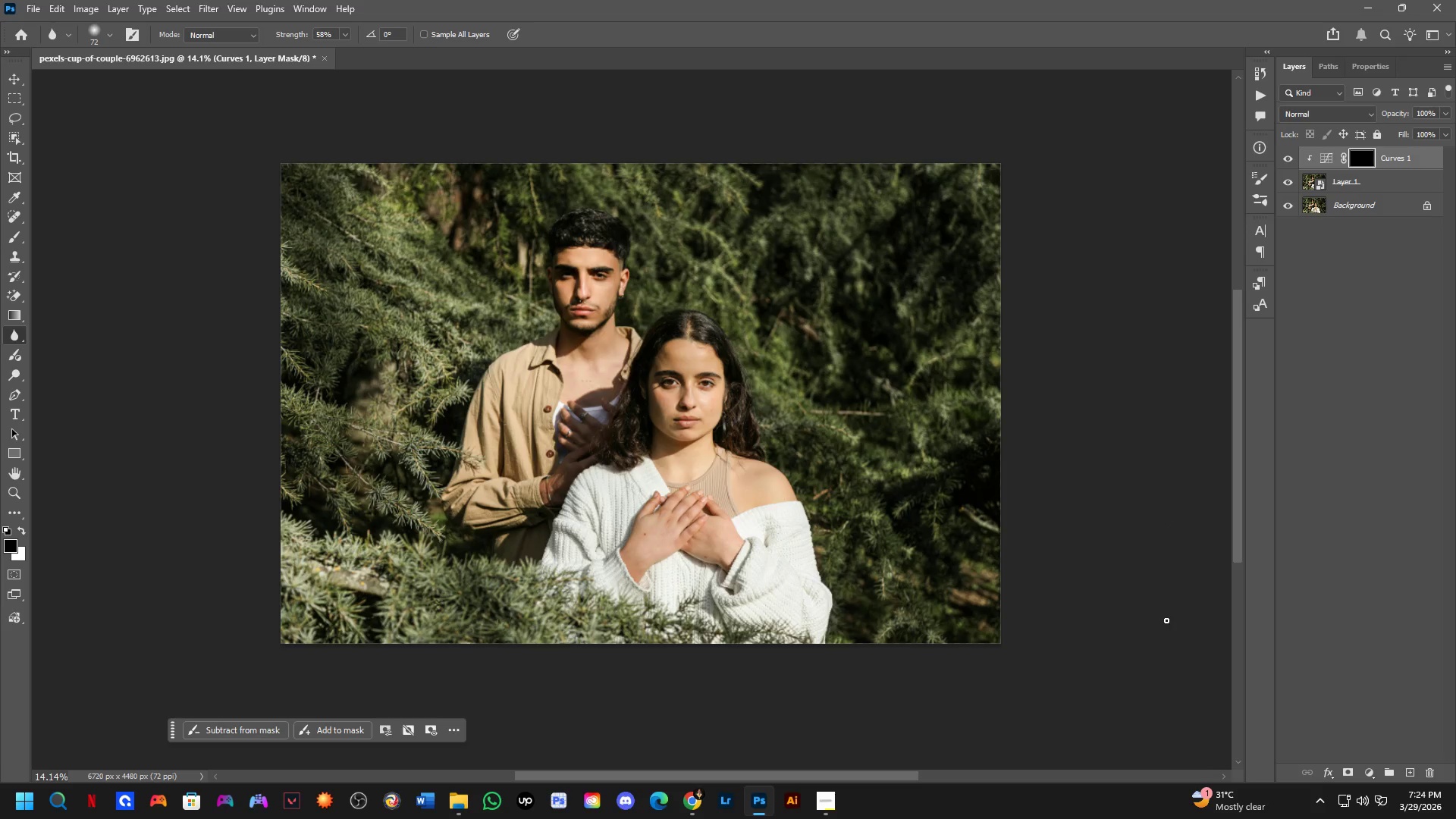 
wait(5.33)
 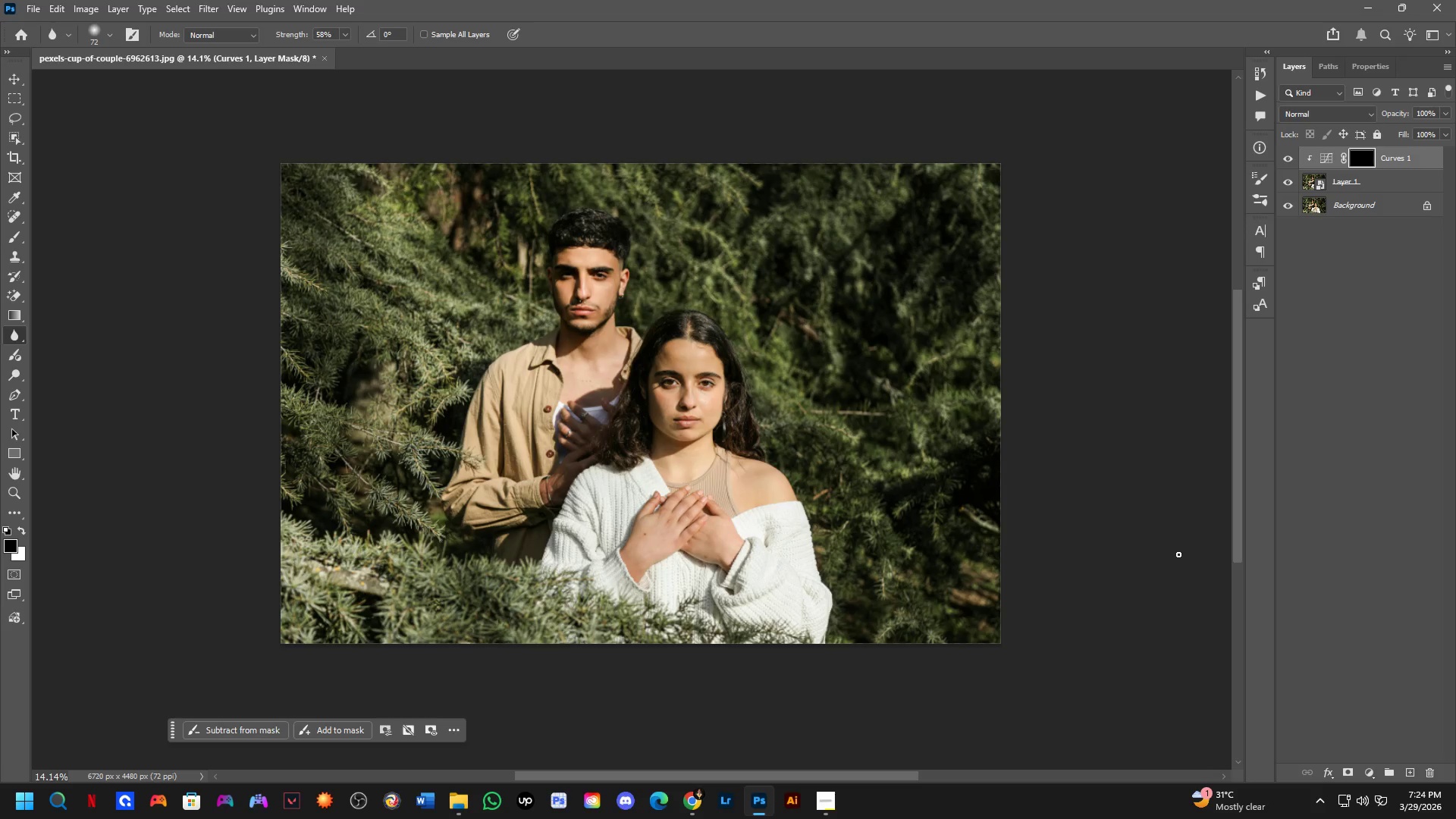 
key(Control+J)
 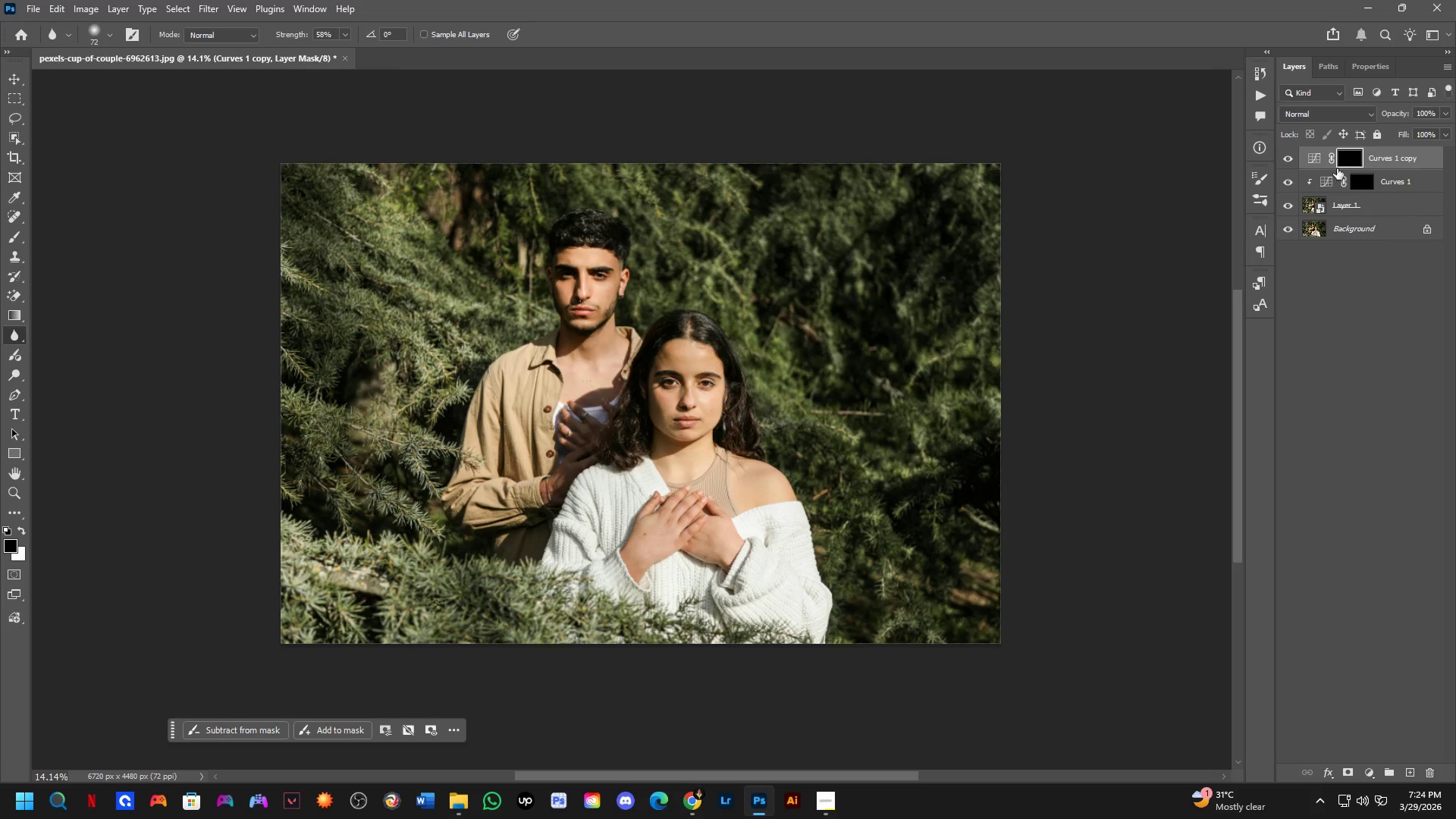 
hold_key(key=AltLeft, duration=0.95)
left_click([1387, 171])
 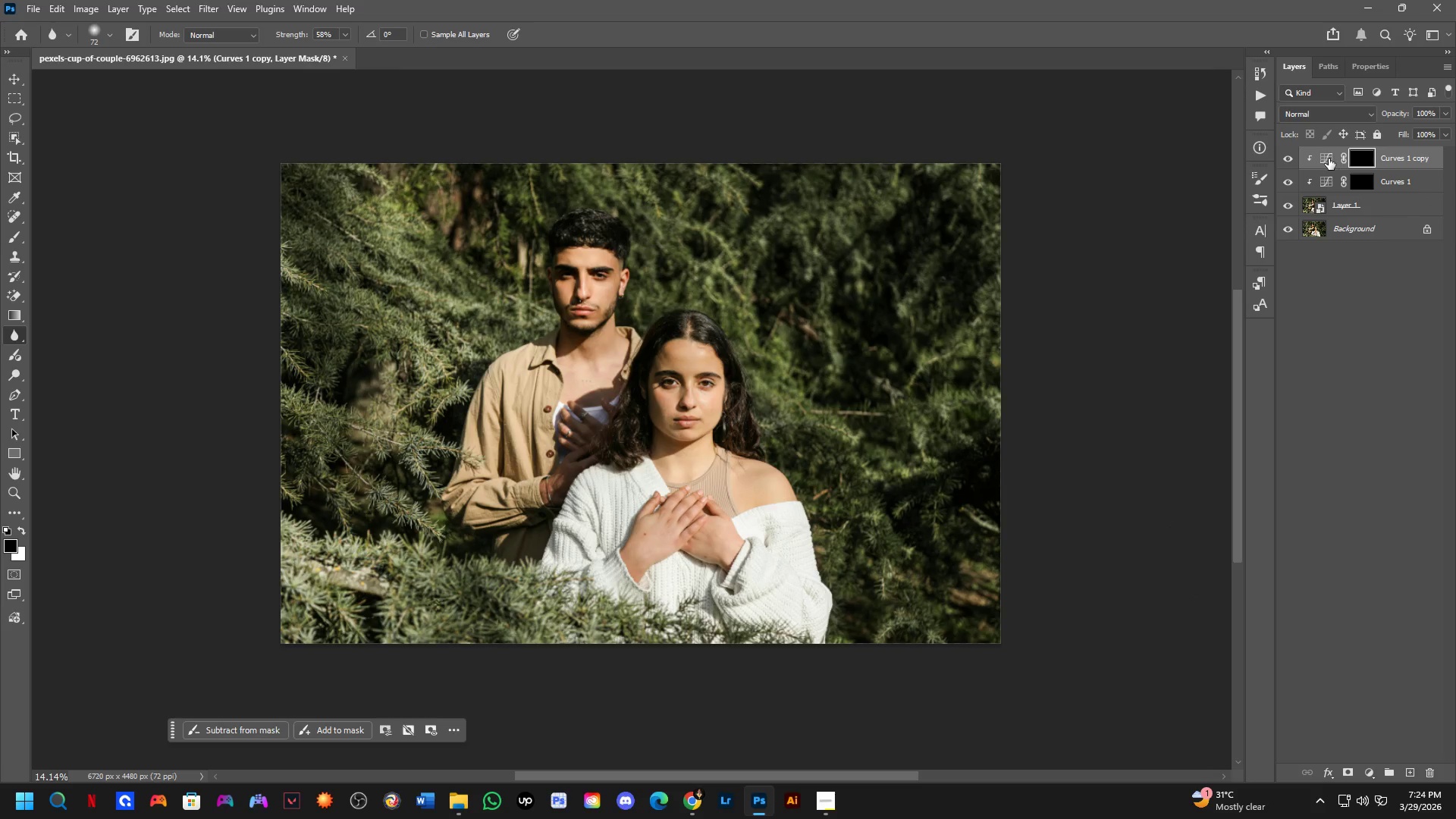 
double_click([1329, 158])
 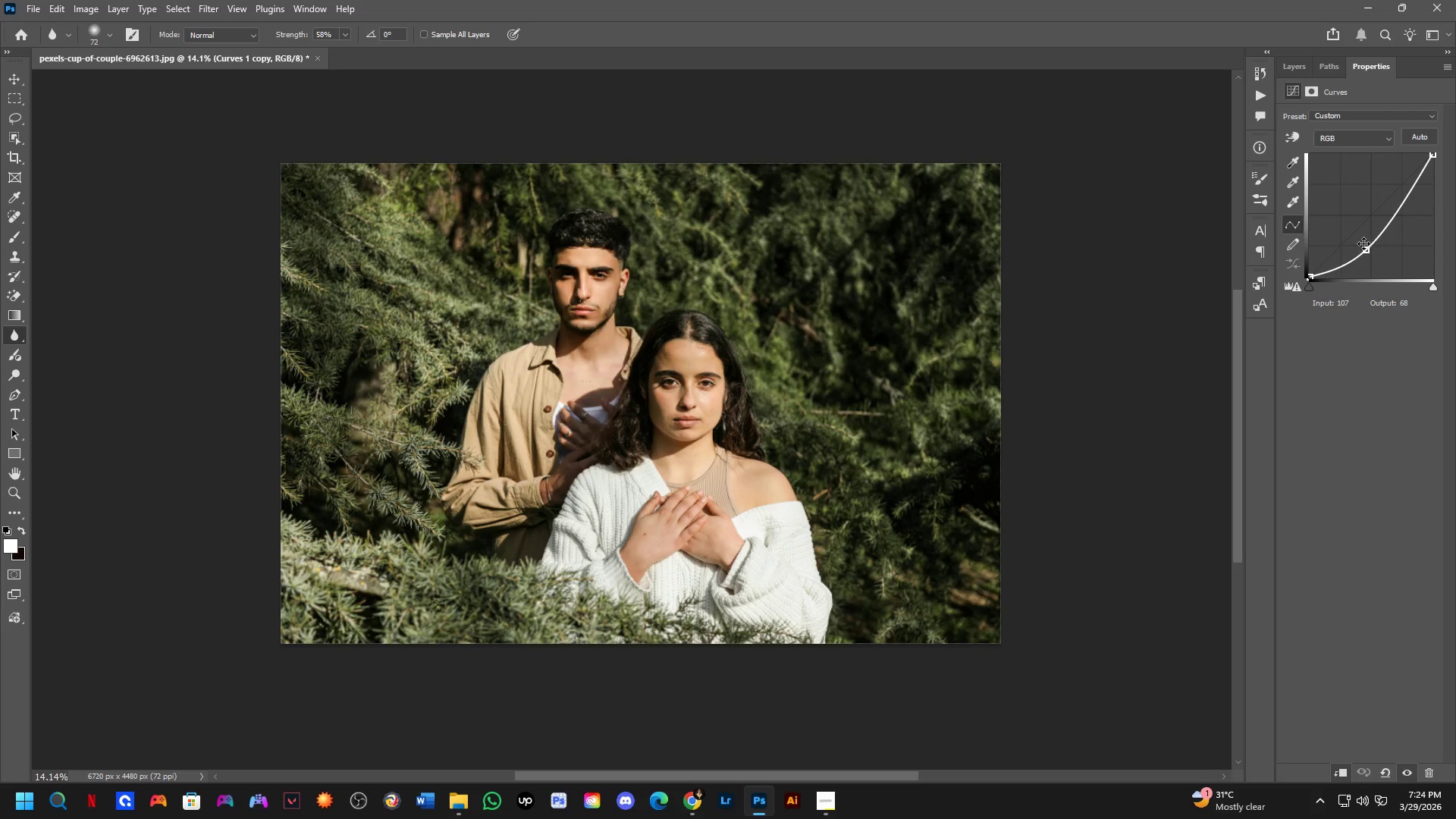 
left_click_drag(start_coordinate=[1366, 251], to_coordinate=[1362, 179])
 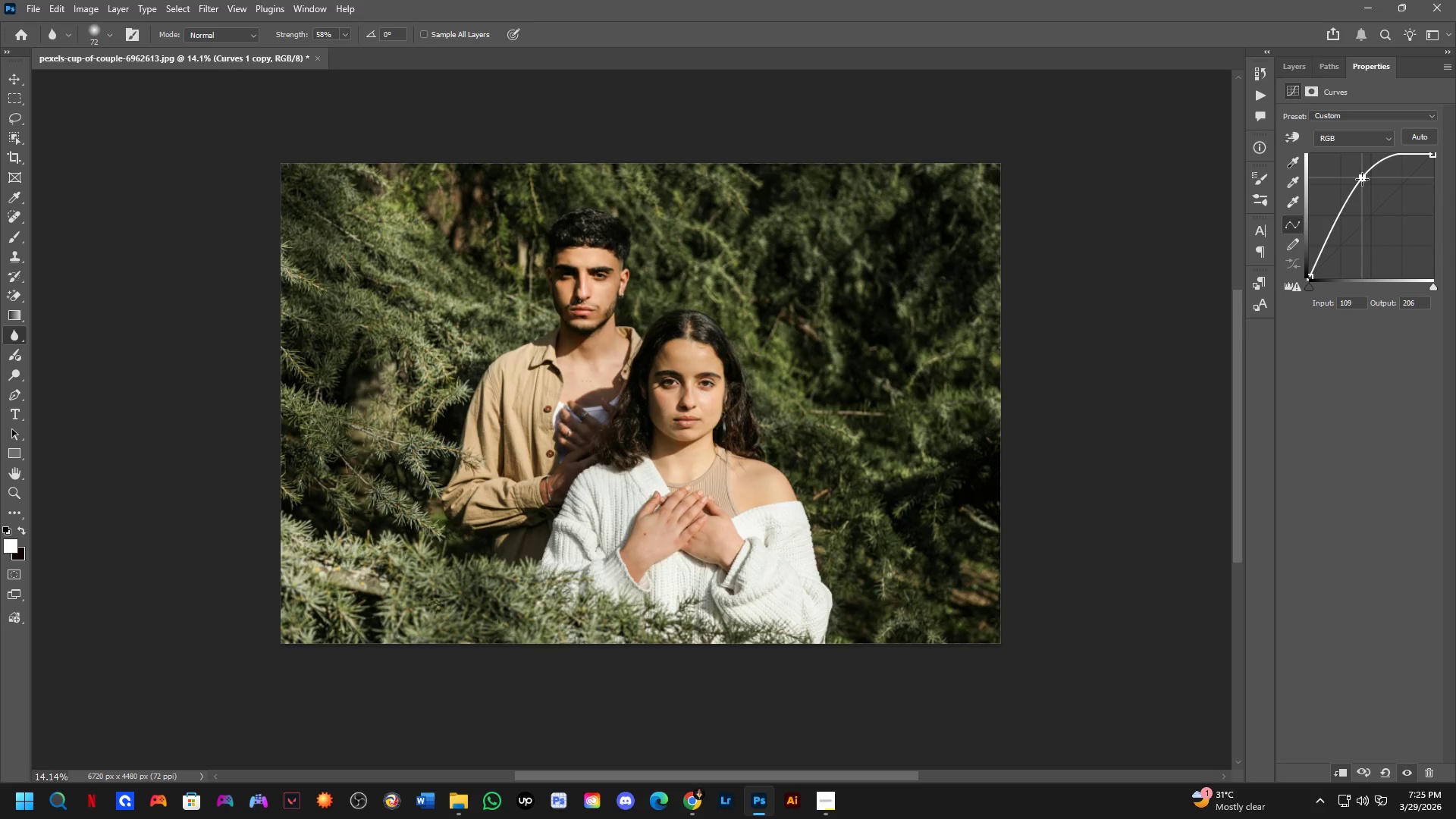 
left_click_drag(start_coordinate=[1362, 179], to_coordinate=[1363, 188])
 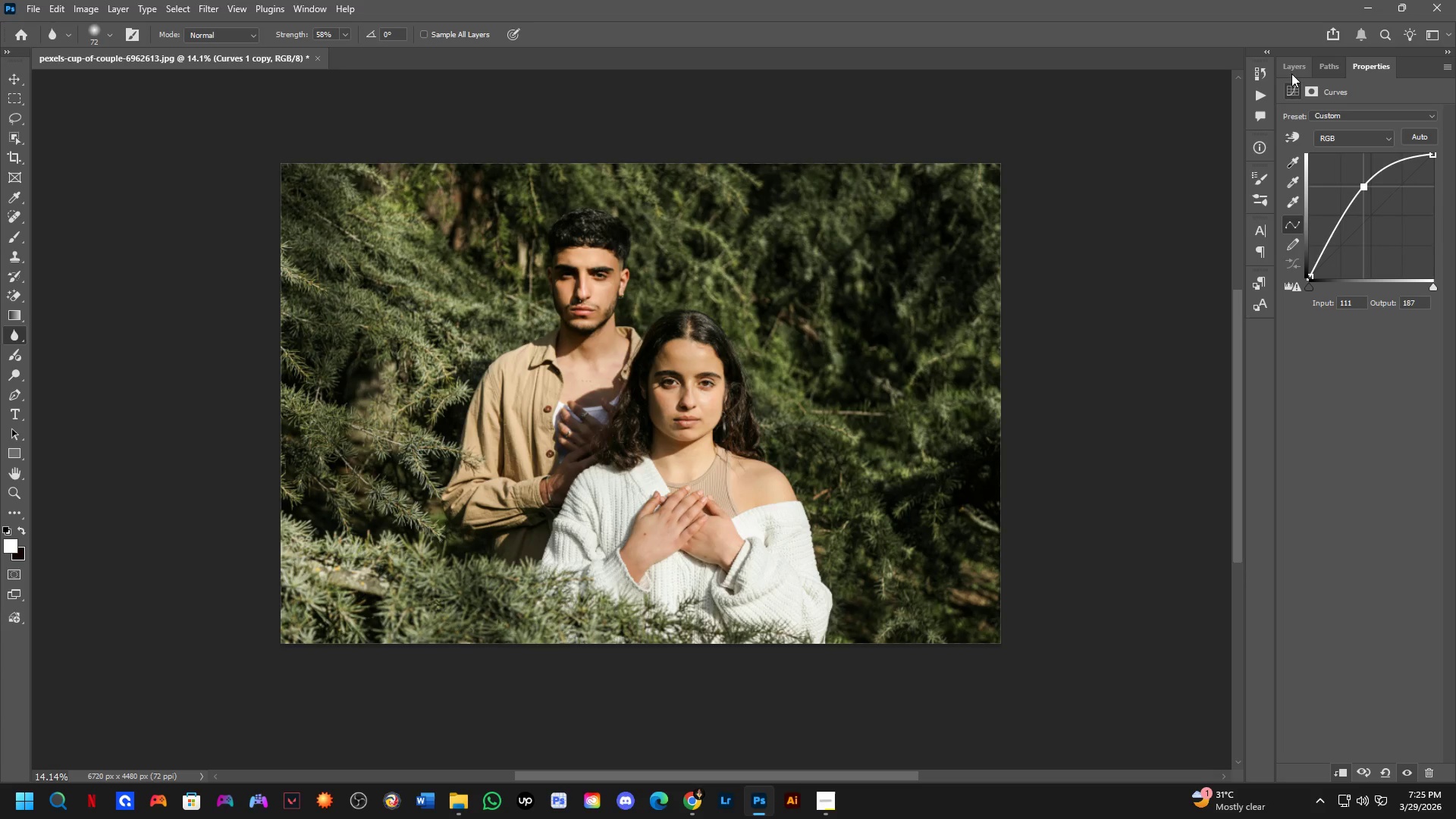 
left_click([1291, 67])
 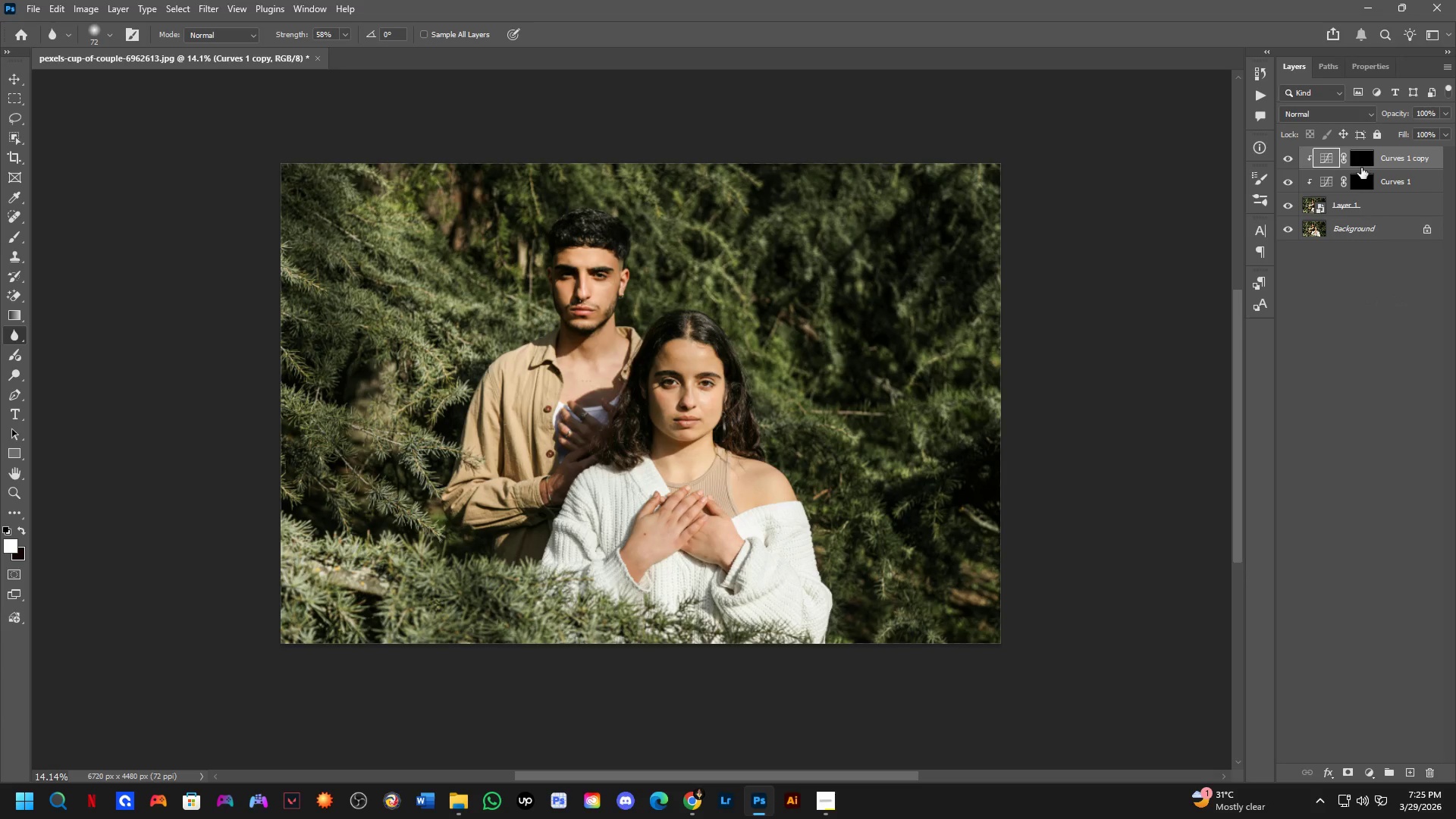 
left_click_drag(start_coordinate=[1361, 160], to_coordinate=[1358, 165])
 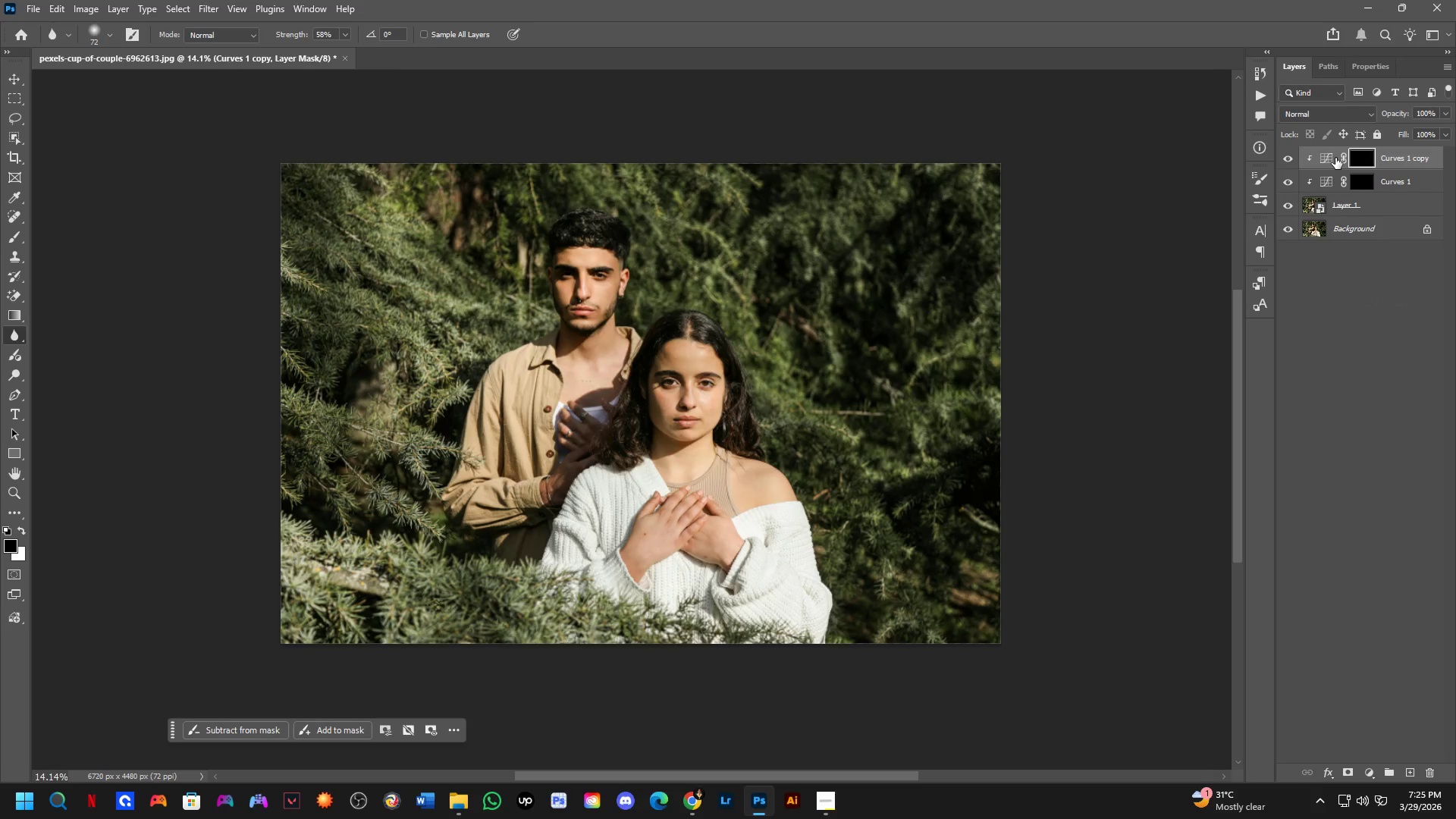 
key(Control+I)
 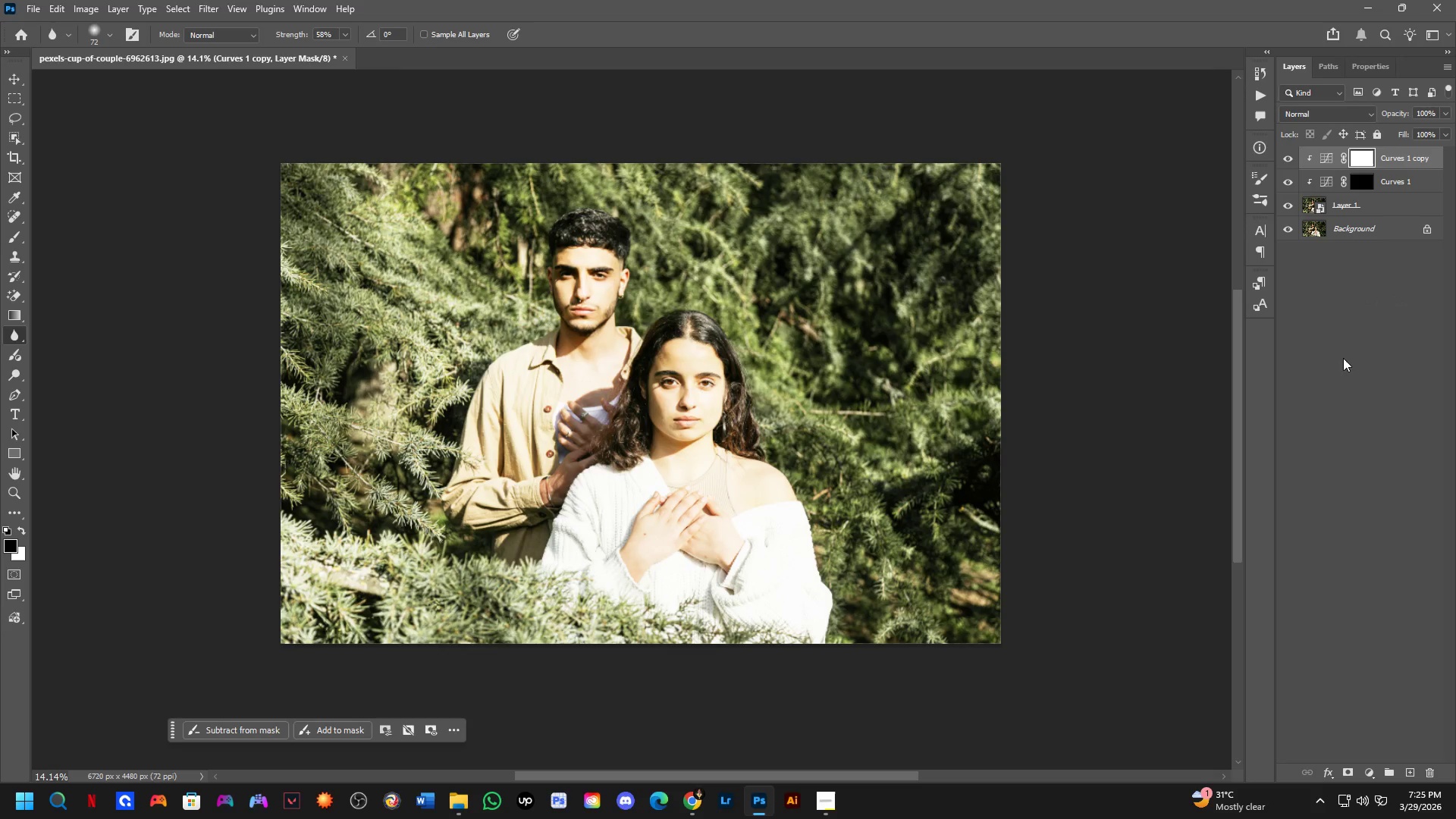 
wait(5.33)
 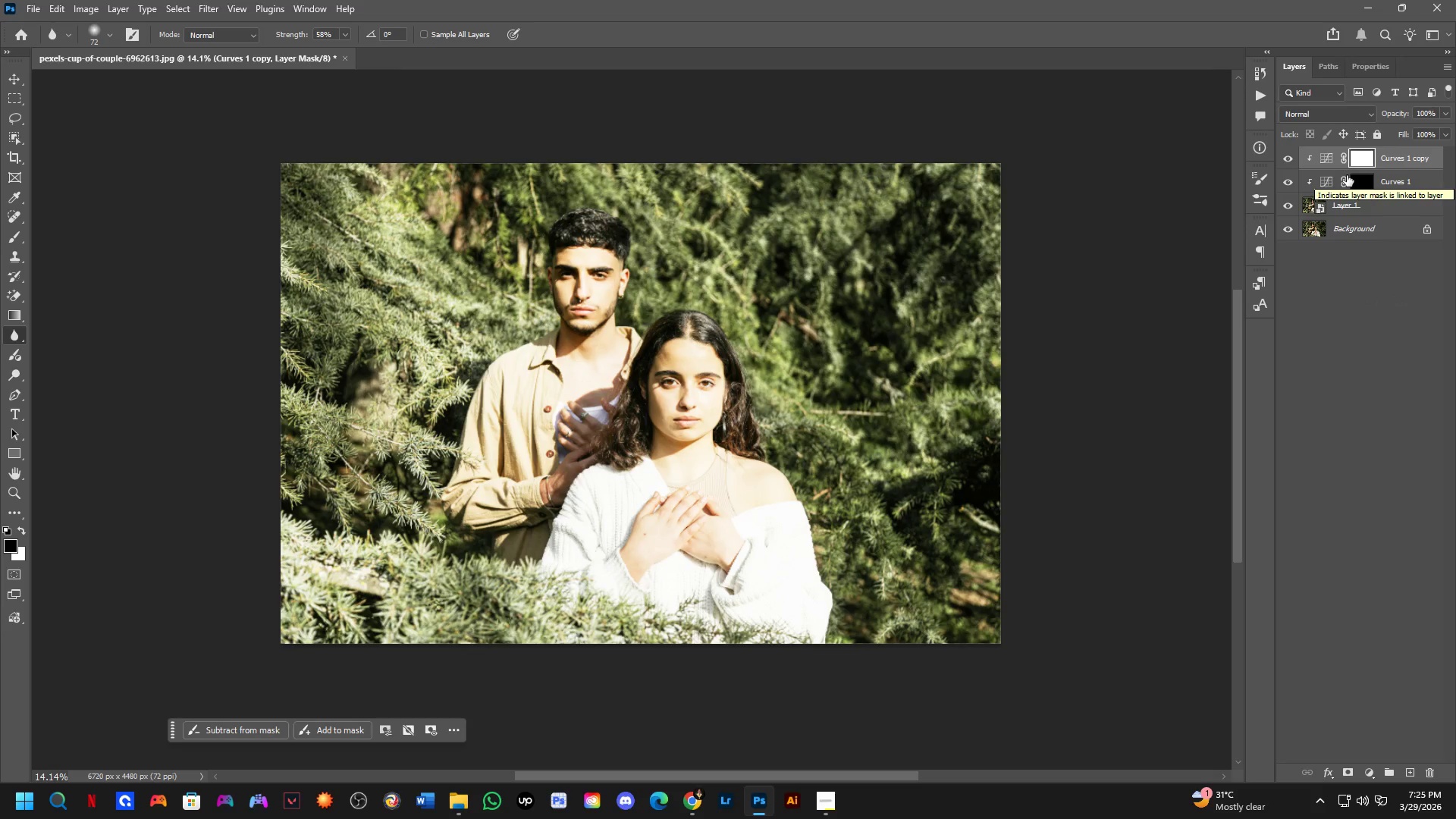 
left_click([1394, 155])
 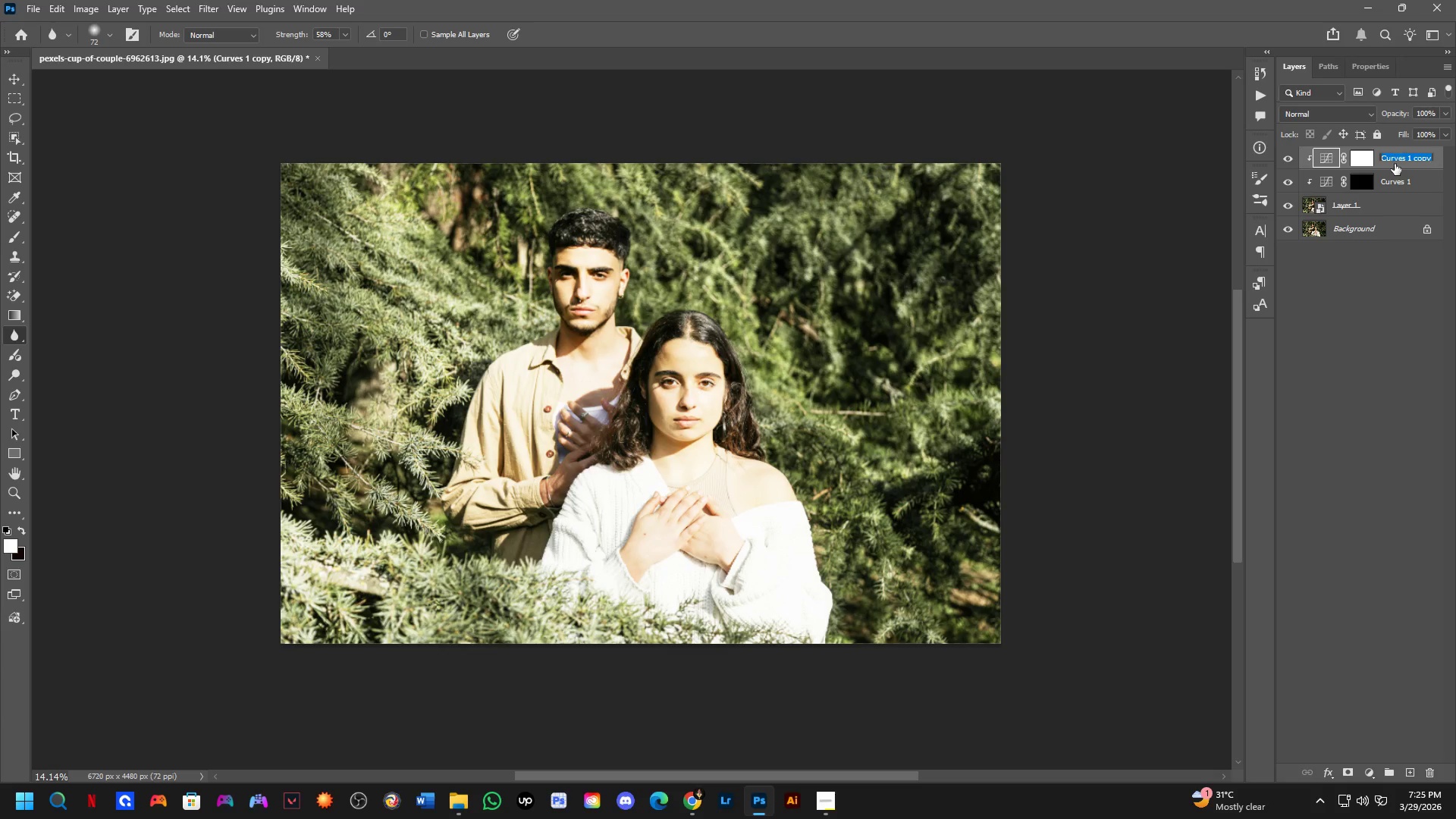 
type(Dodge)
 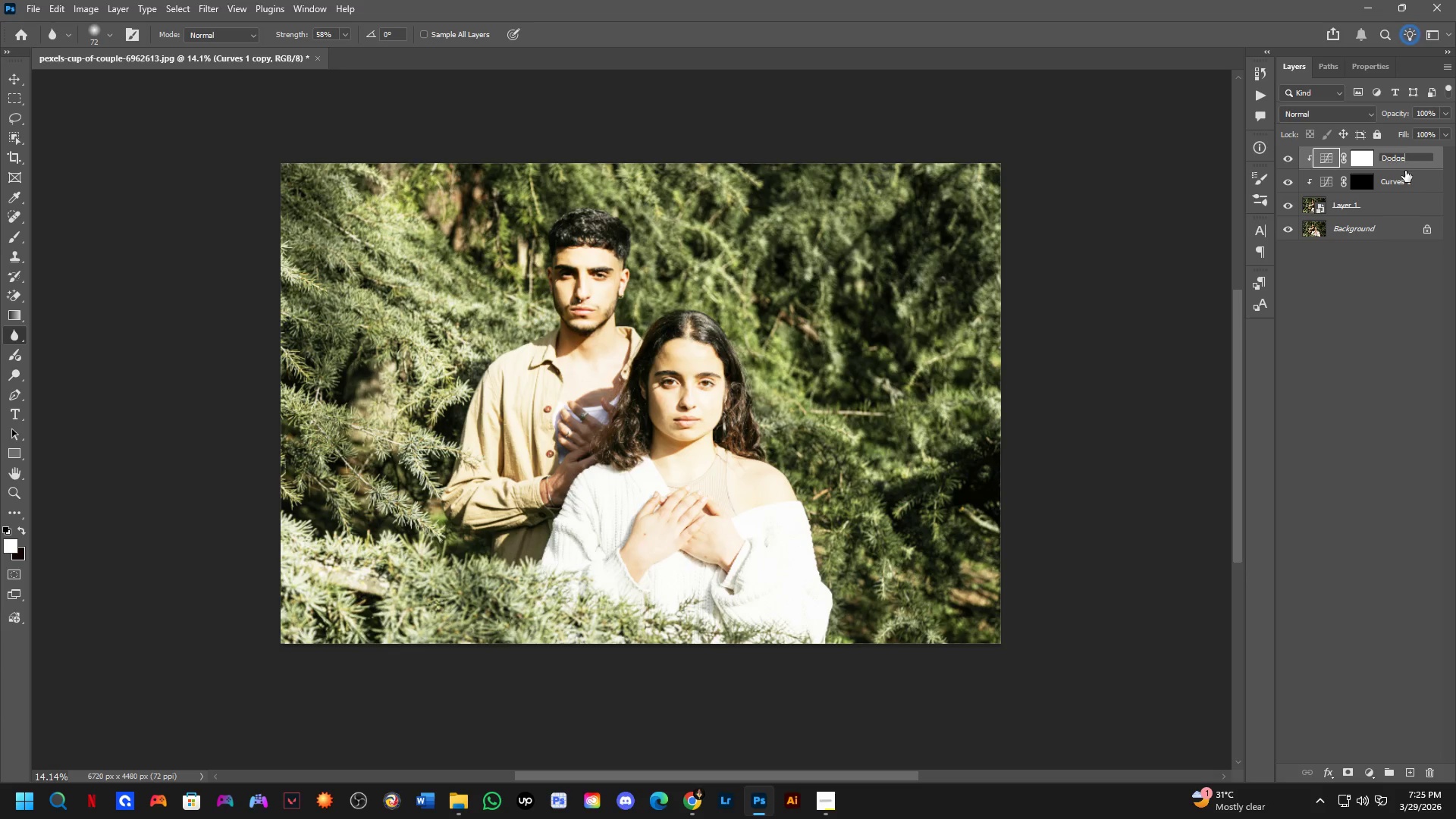 
double_click([1392, 175])
 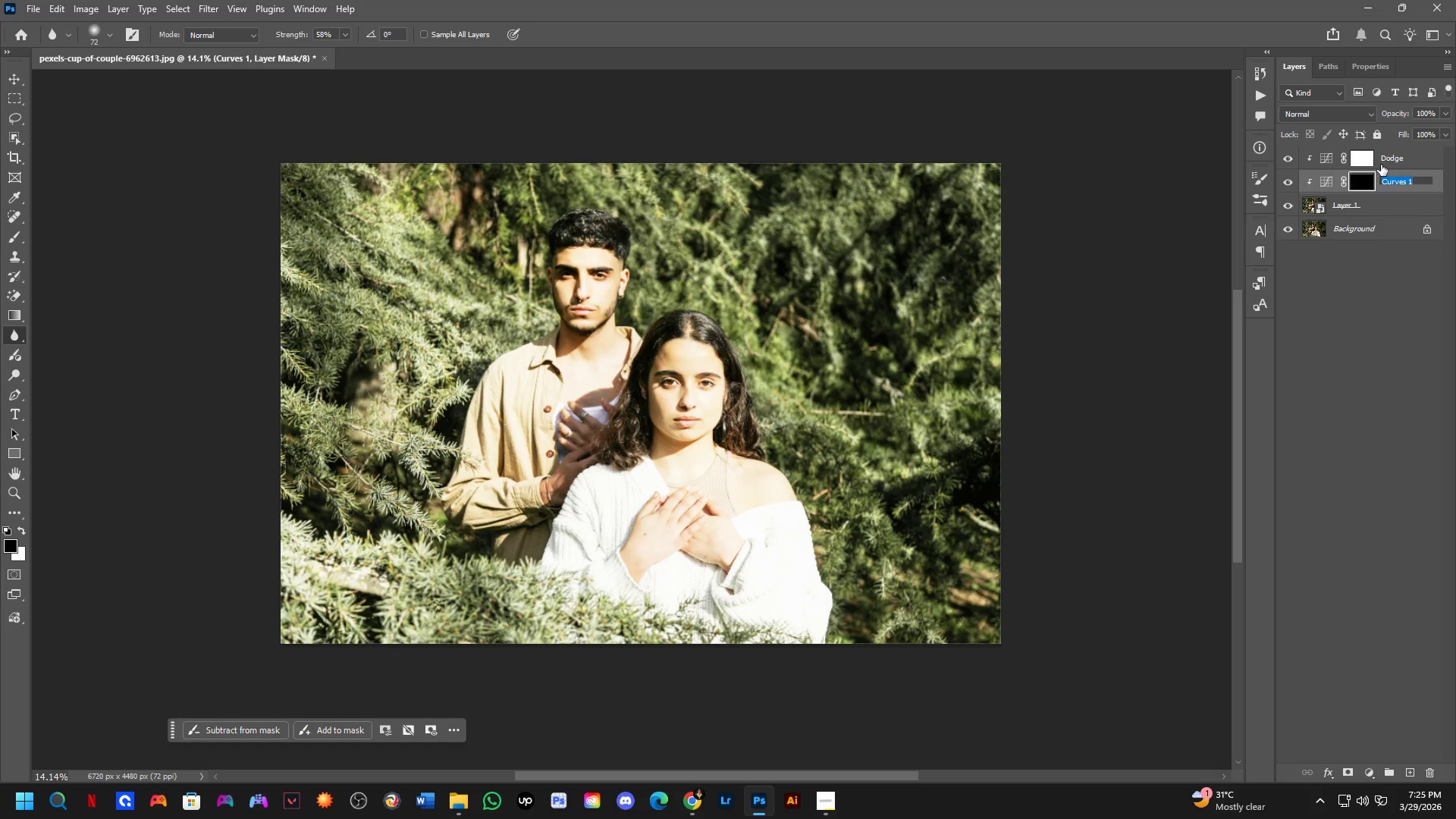 
type(burn)
key(NumpadEnter)
 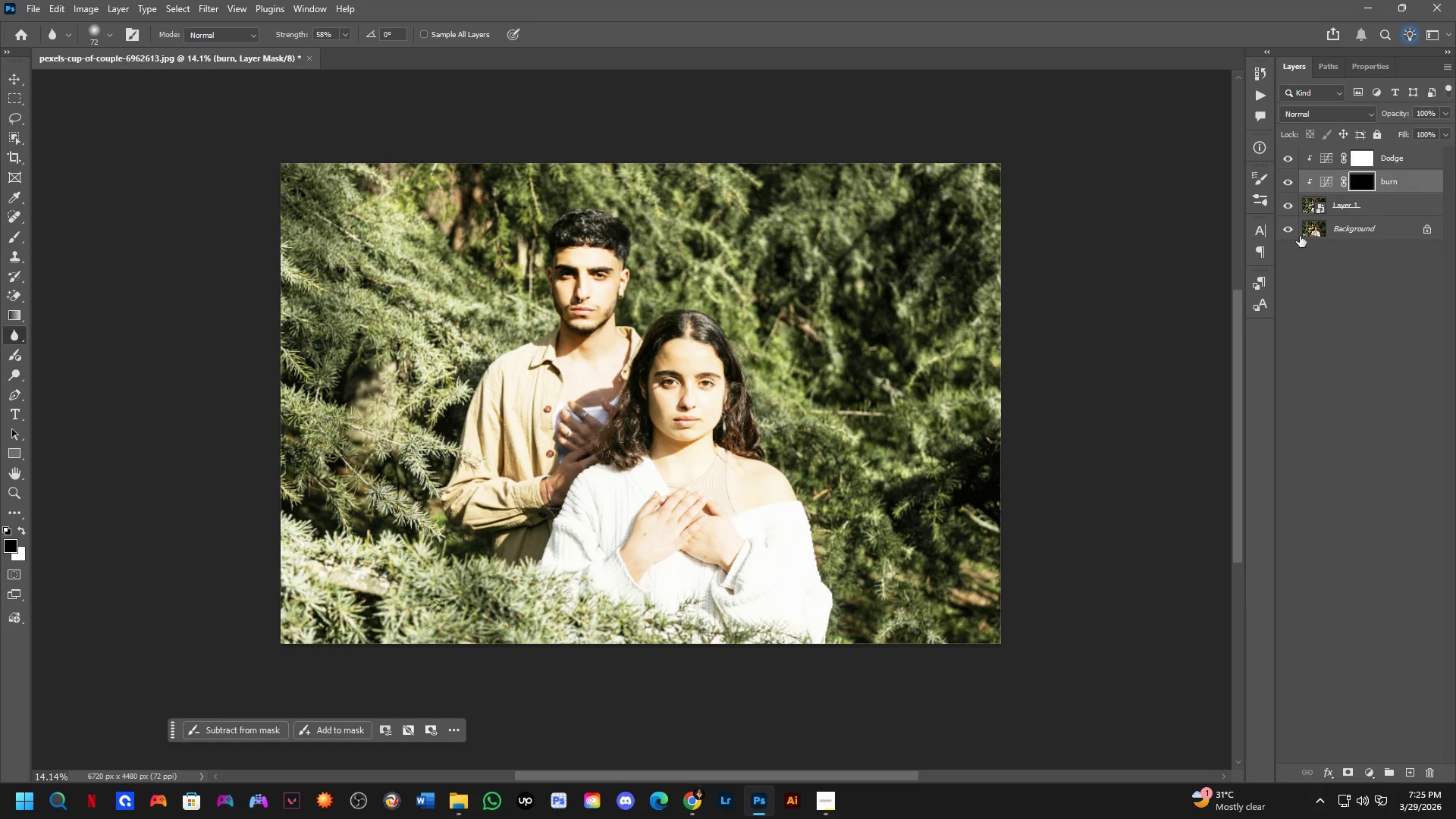 
left_click([1362, 162])
 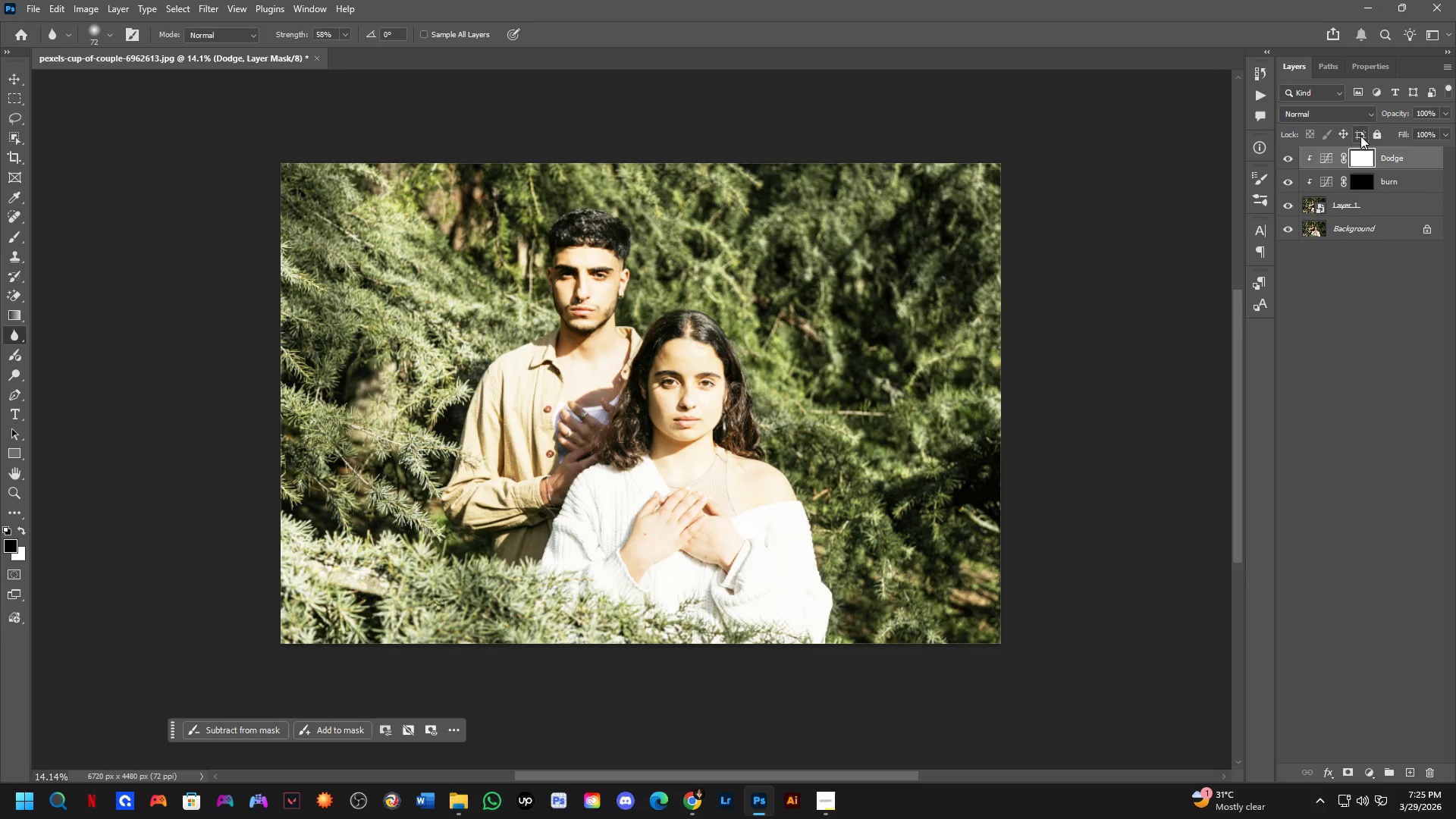 
key(Control+I)
 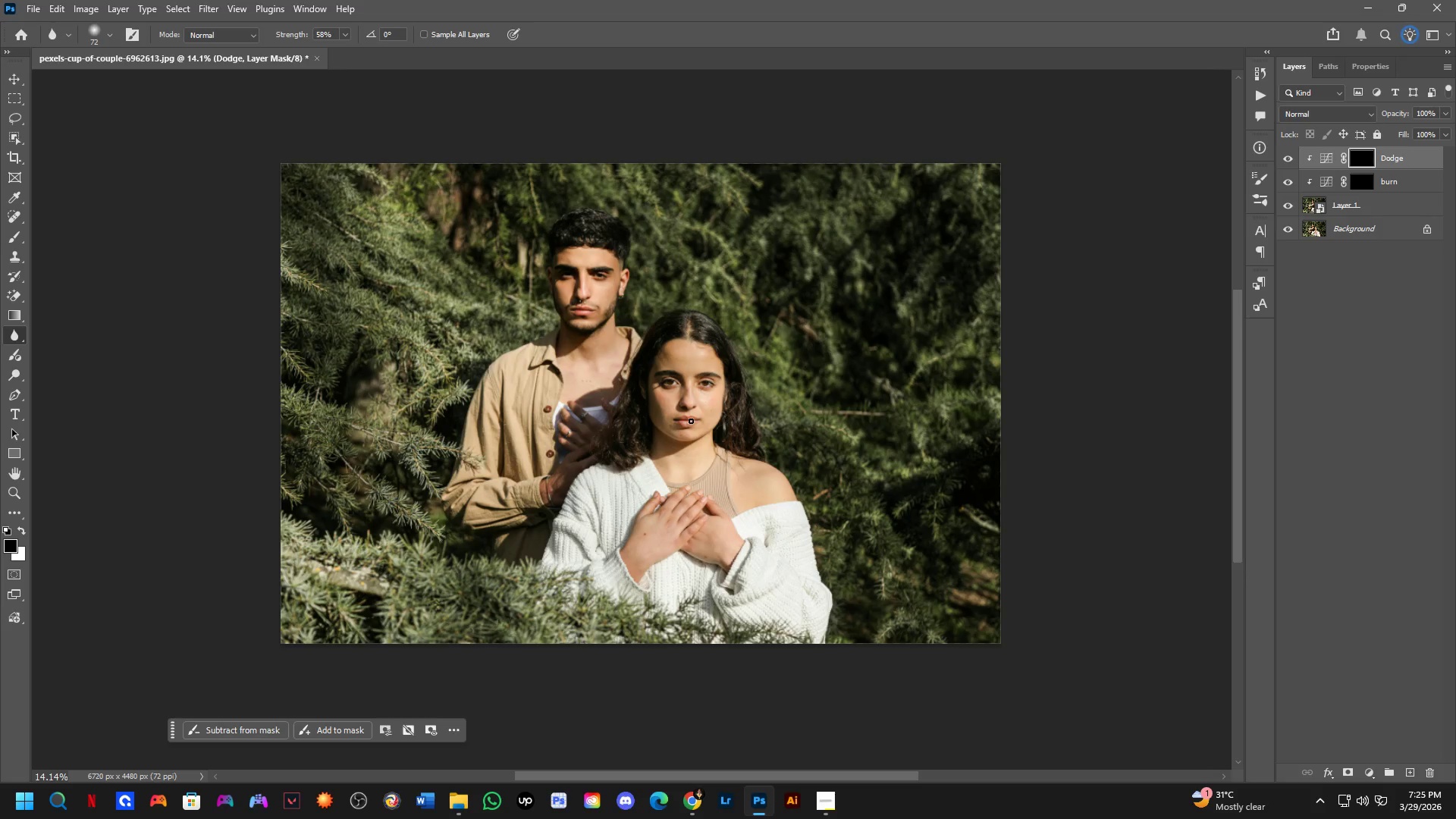 
wait(6.64)
 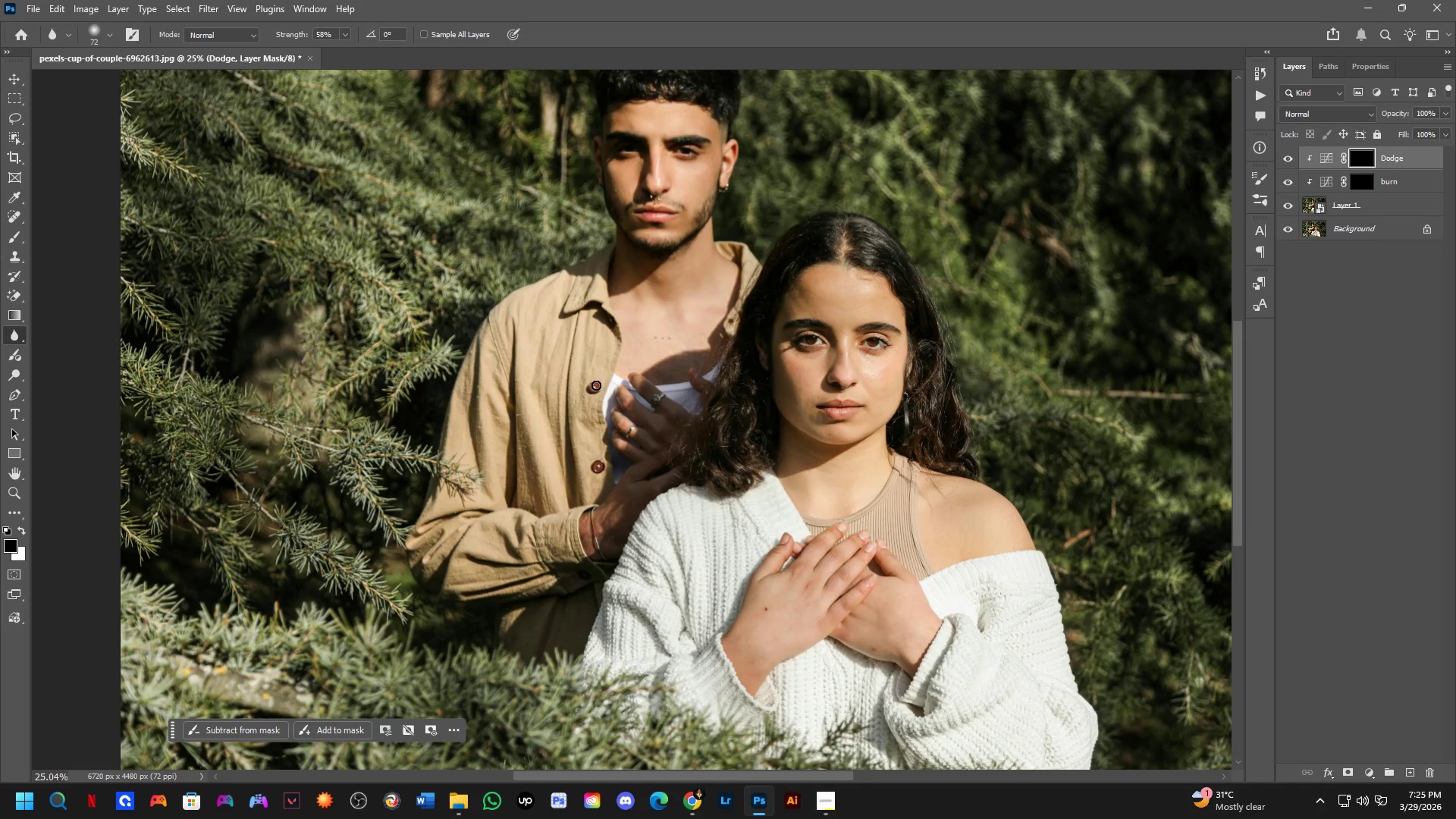 
hold_key(key=Space, duration=0.61)
 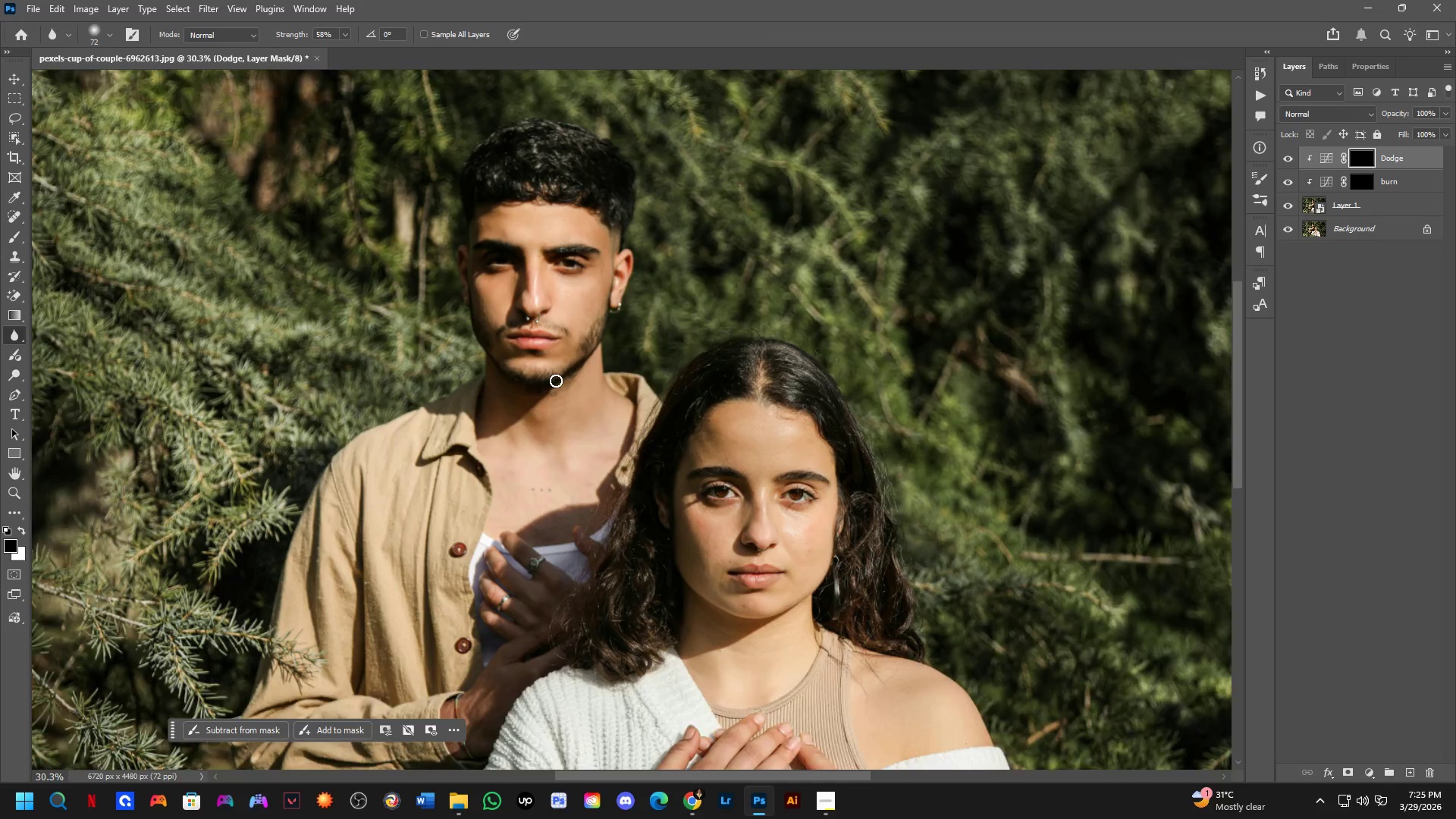 
left_click_drag(start_coordinate=[631, 352], to_coordinate=[512, 485])
 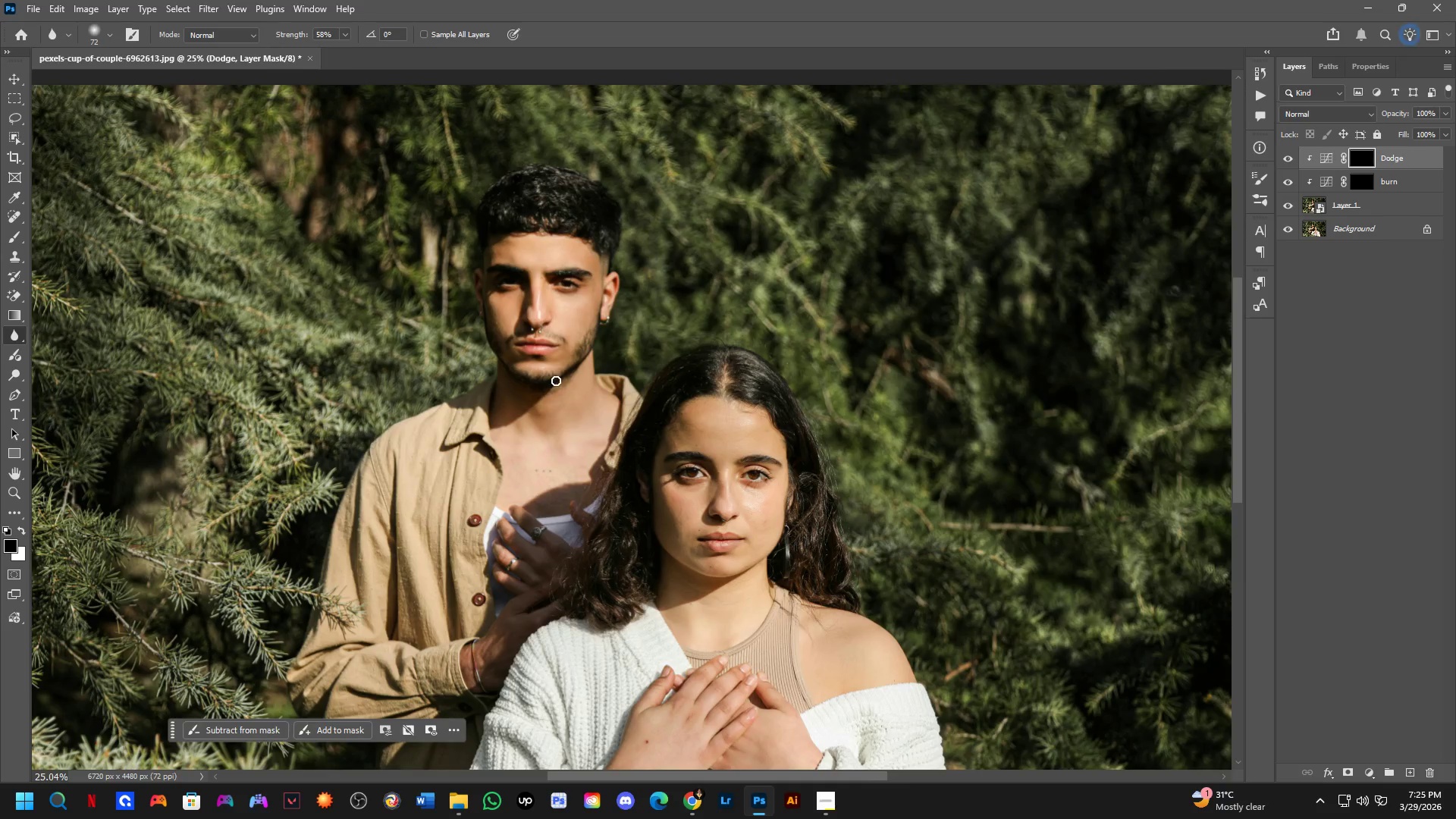 
scroll: coordinate [529, 410], scroll_direction: up, amount: 6.0
 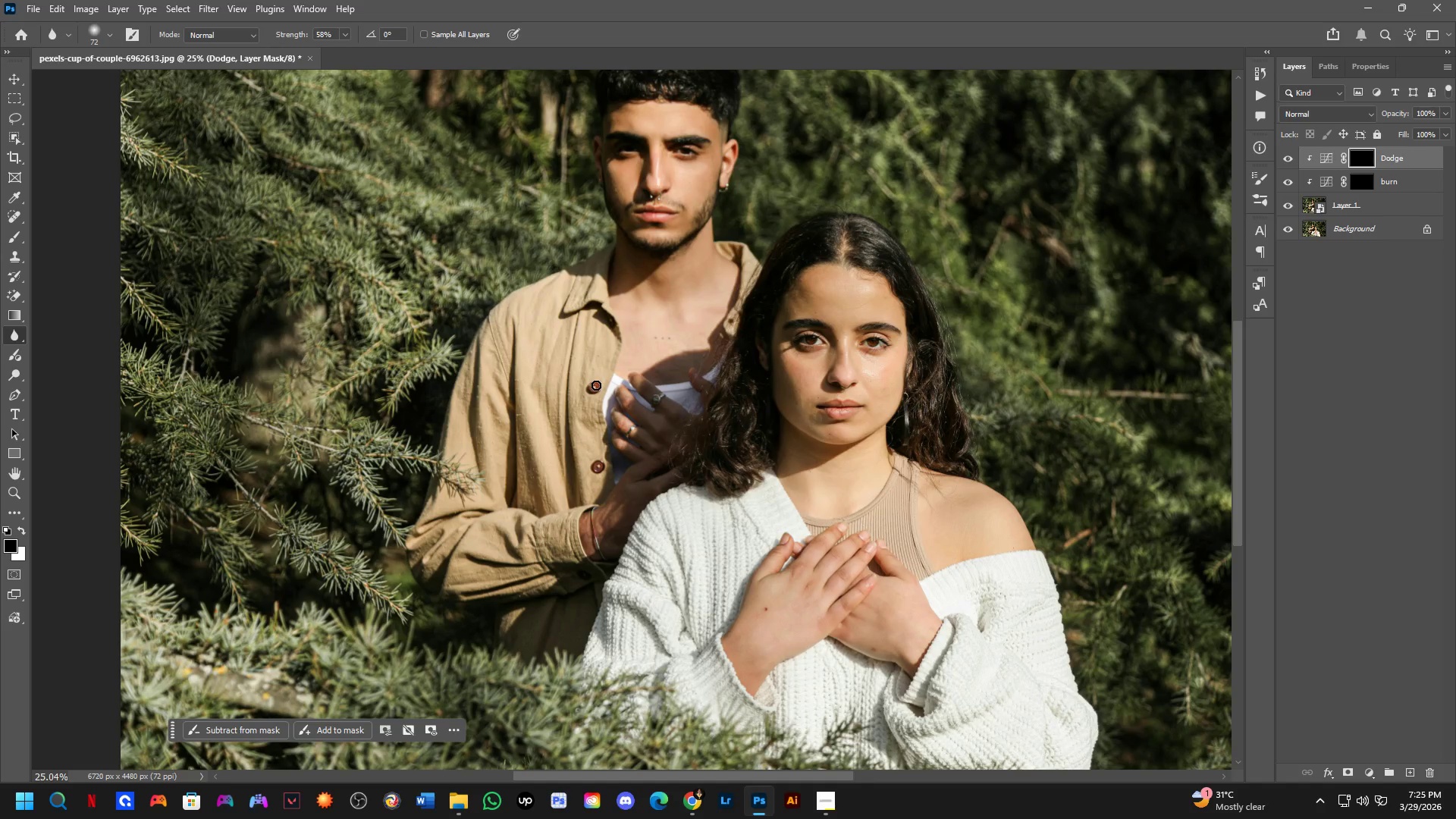 
hold_key(key=Space, duration=0.62)
 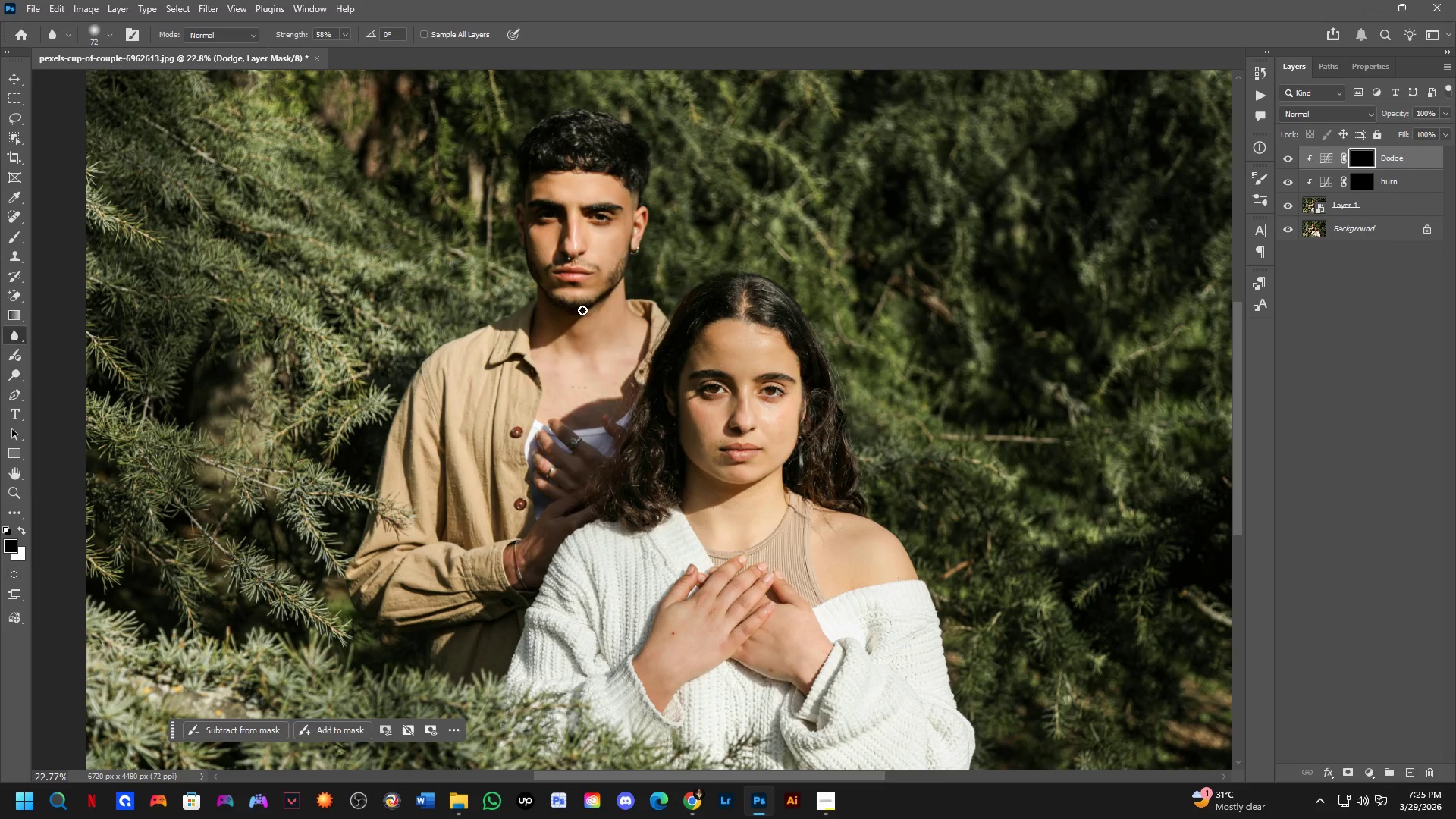 
left_click_drag(start_coordinate=[557, 381], to_coordinate=[590, 306])
 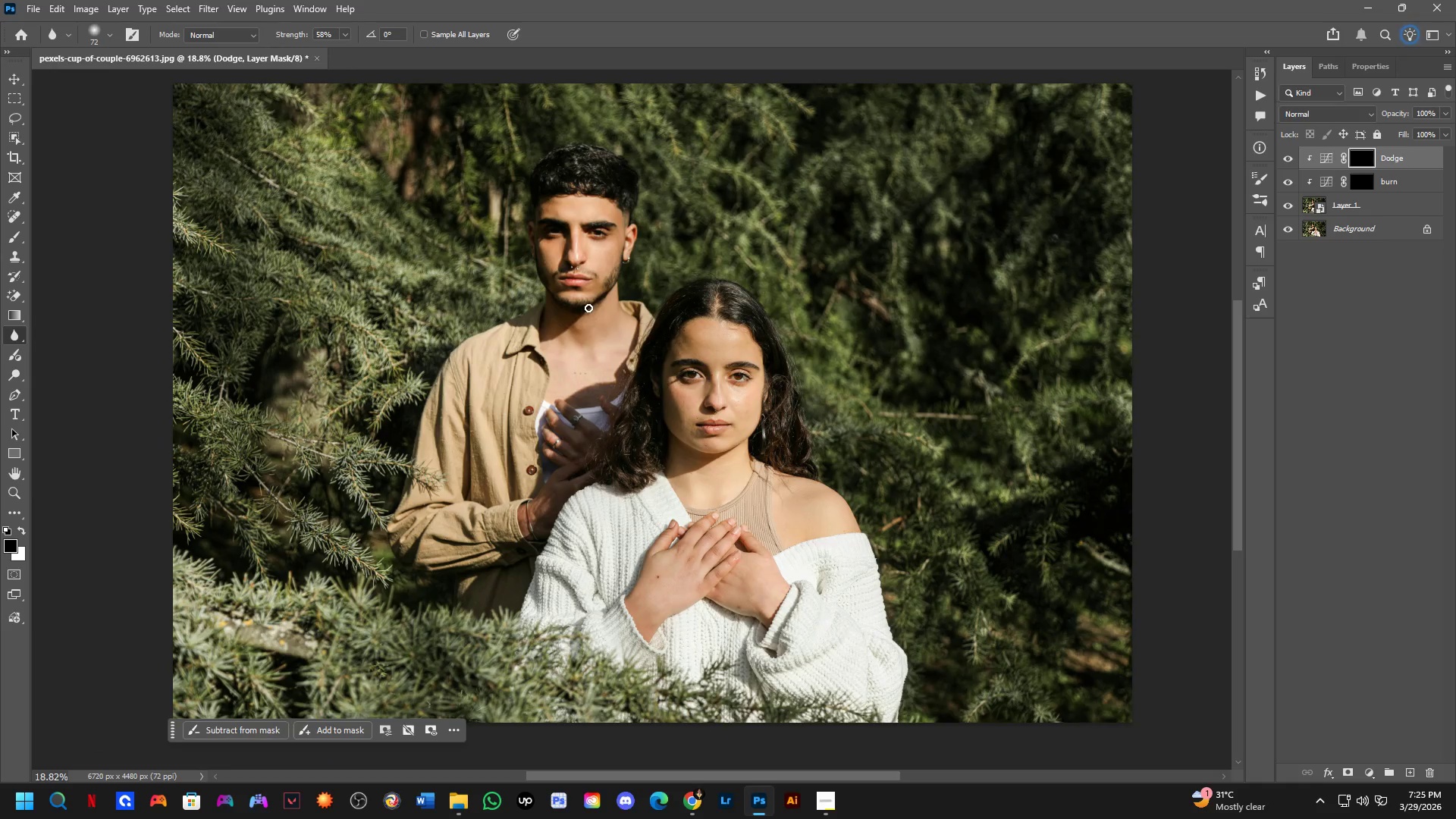 
scroll: coordinate [557, 381], scroll_direction: down, amount: 3.0
 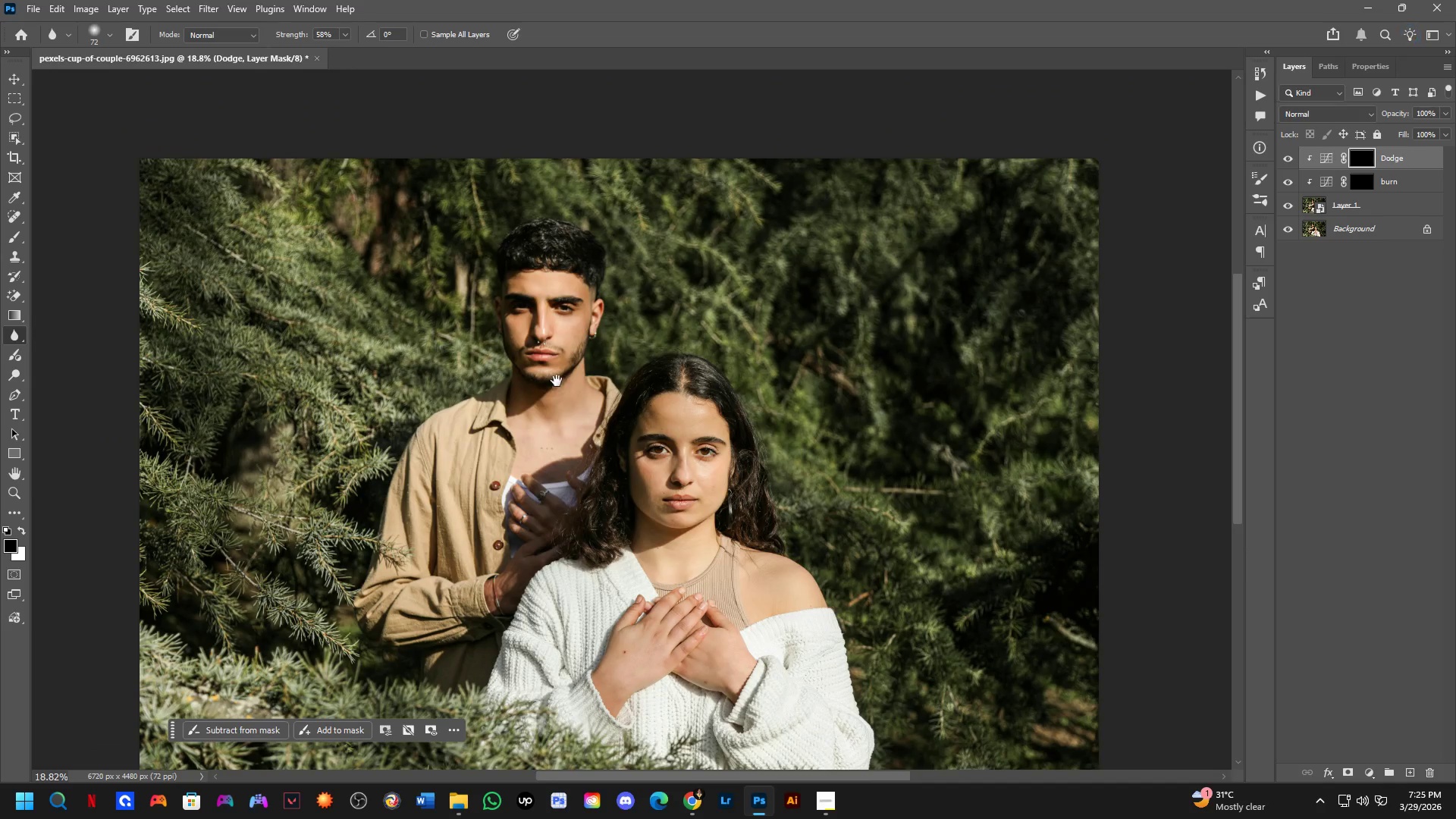 
hold_key(key=Space, duration=0.62)
 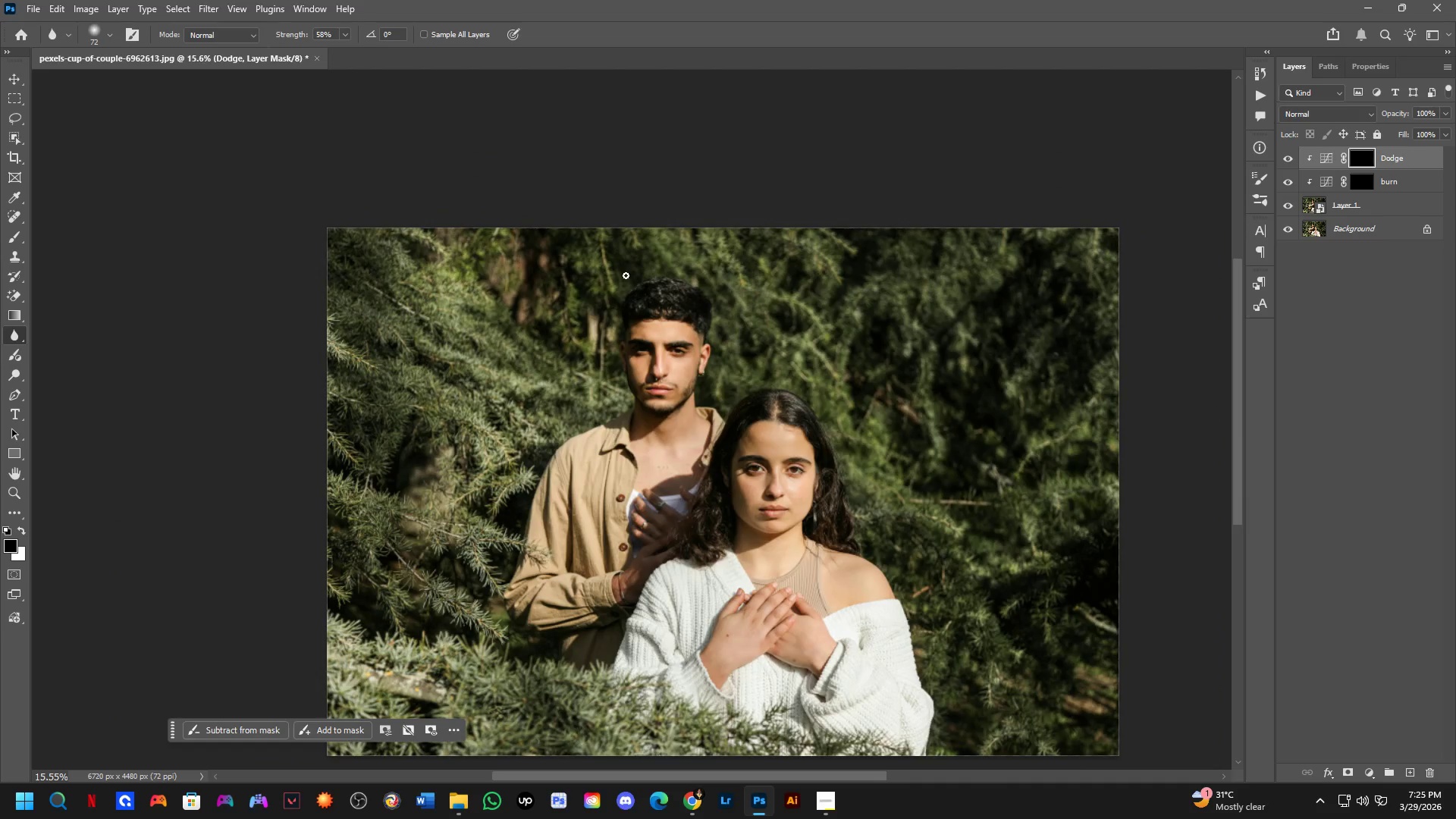 
left_click_drag(start_coordinate=[562, 226], to_coordinate=[662, 419])
 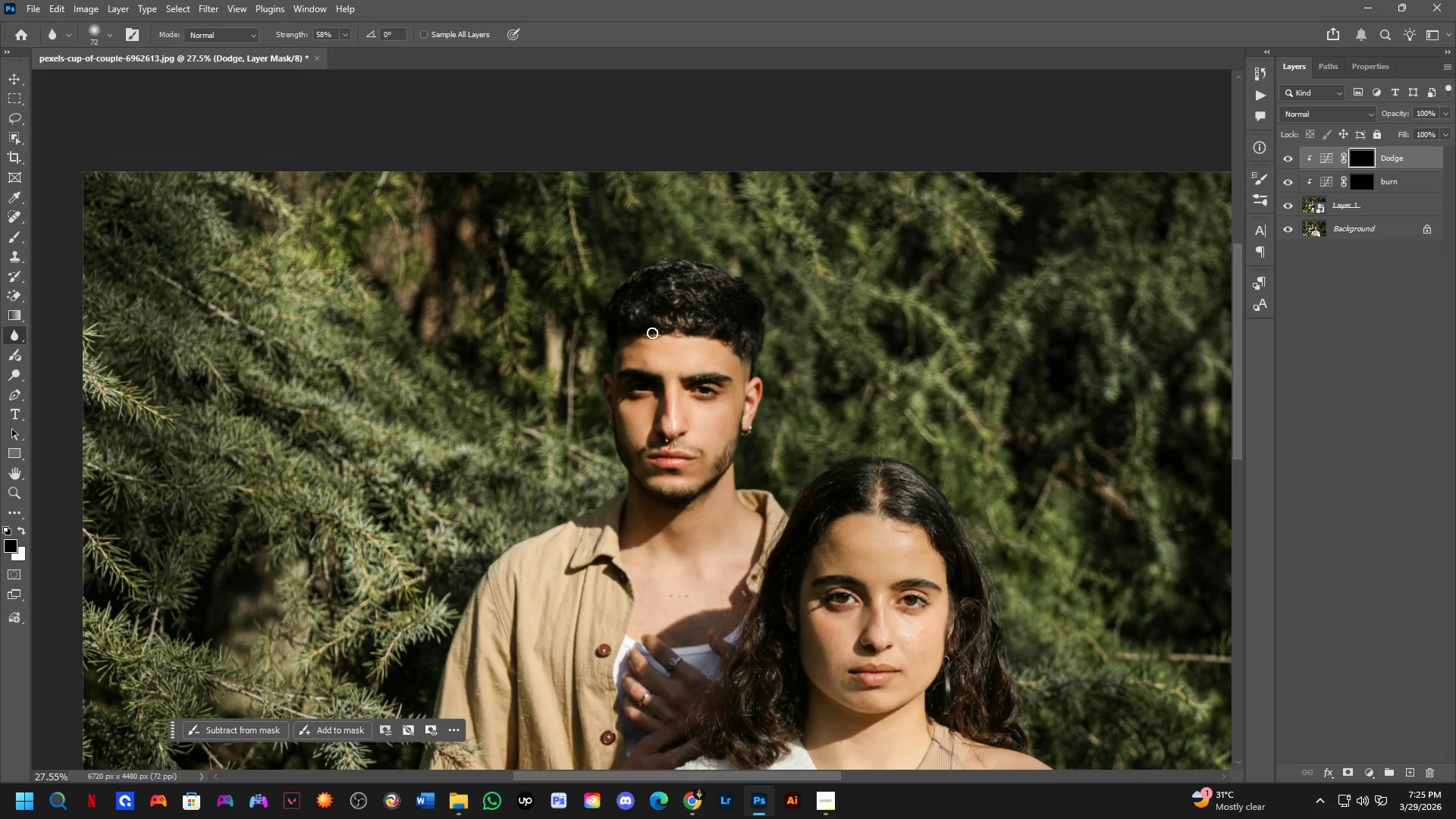 
scroll: coordinate [577, 312], scroll_direction: up, amount: 4.0
 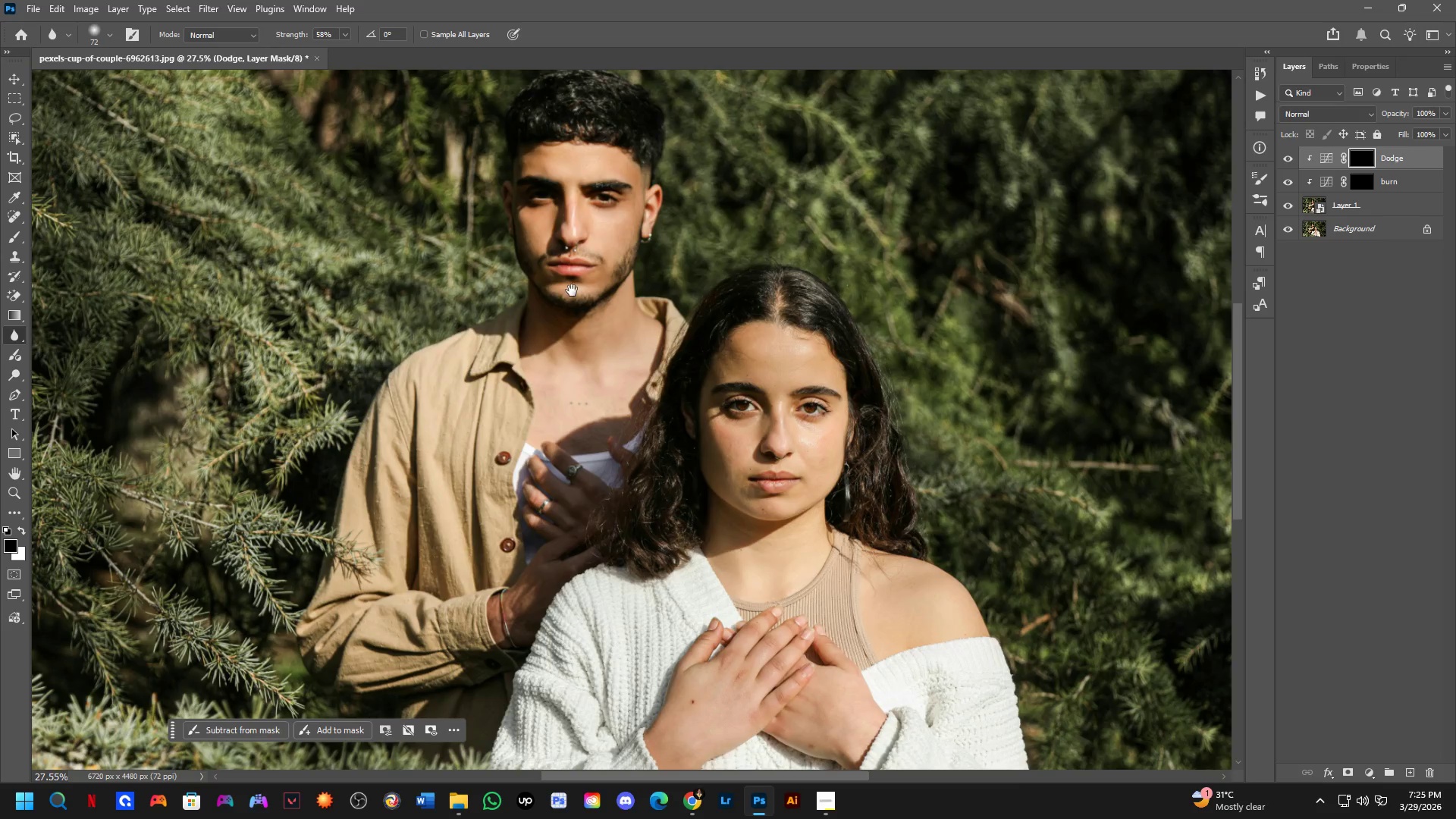 
scroll: coordinate [639, 295], scroll_direction: down, amount: 6.0
 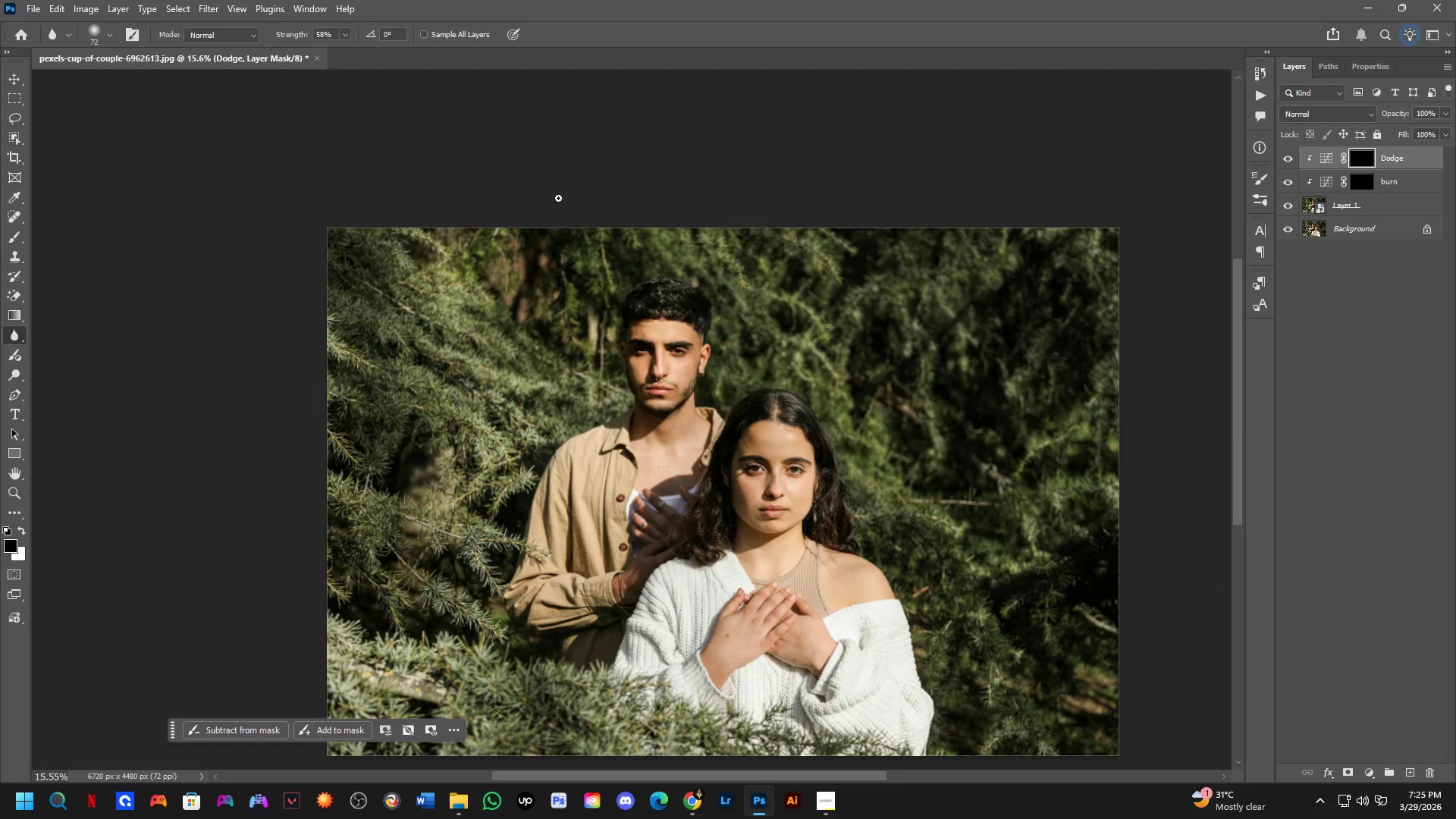 
hold_key(key=Space, duration=0.48)
 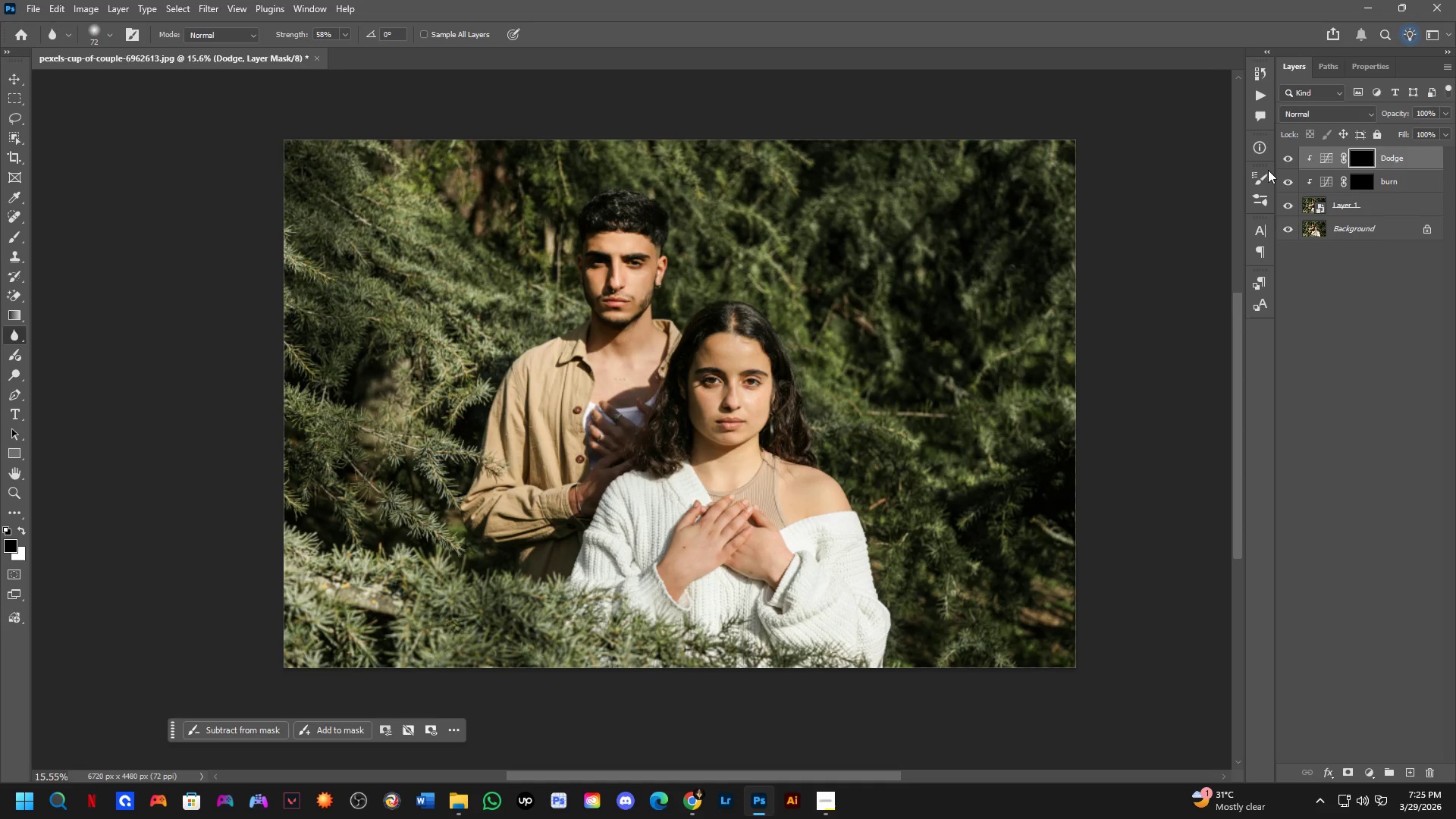 
left_click_drag(start_coordinate=[918, 368], to_coordinate=[874, 280])
 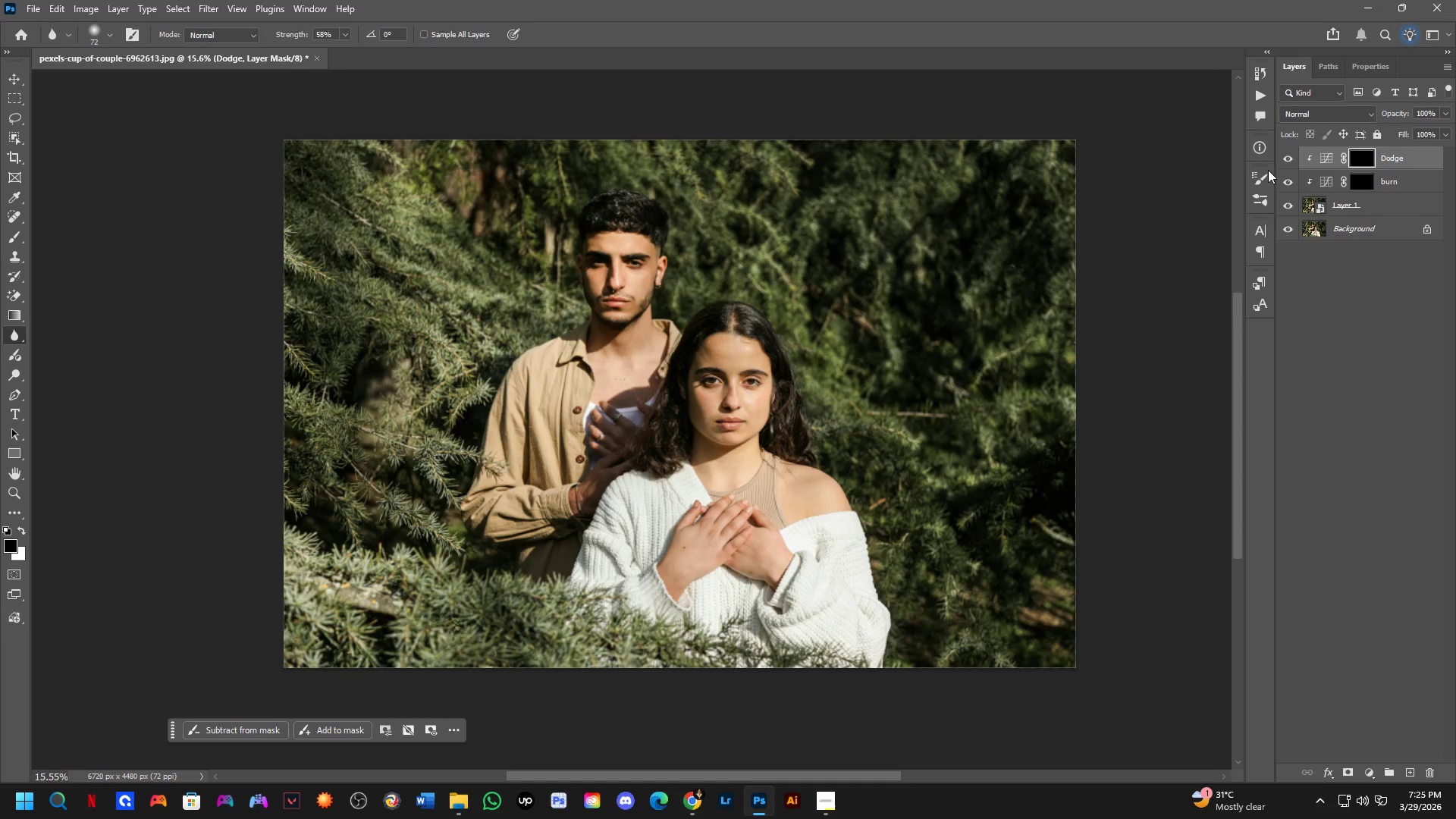 
left_click([1260, 178])
 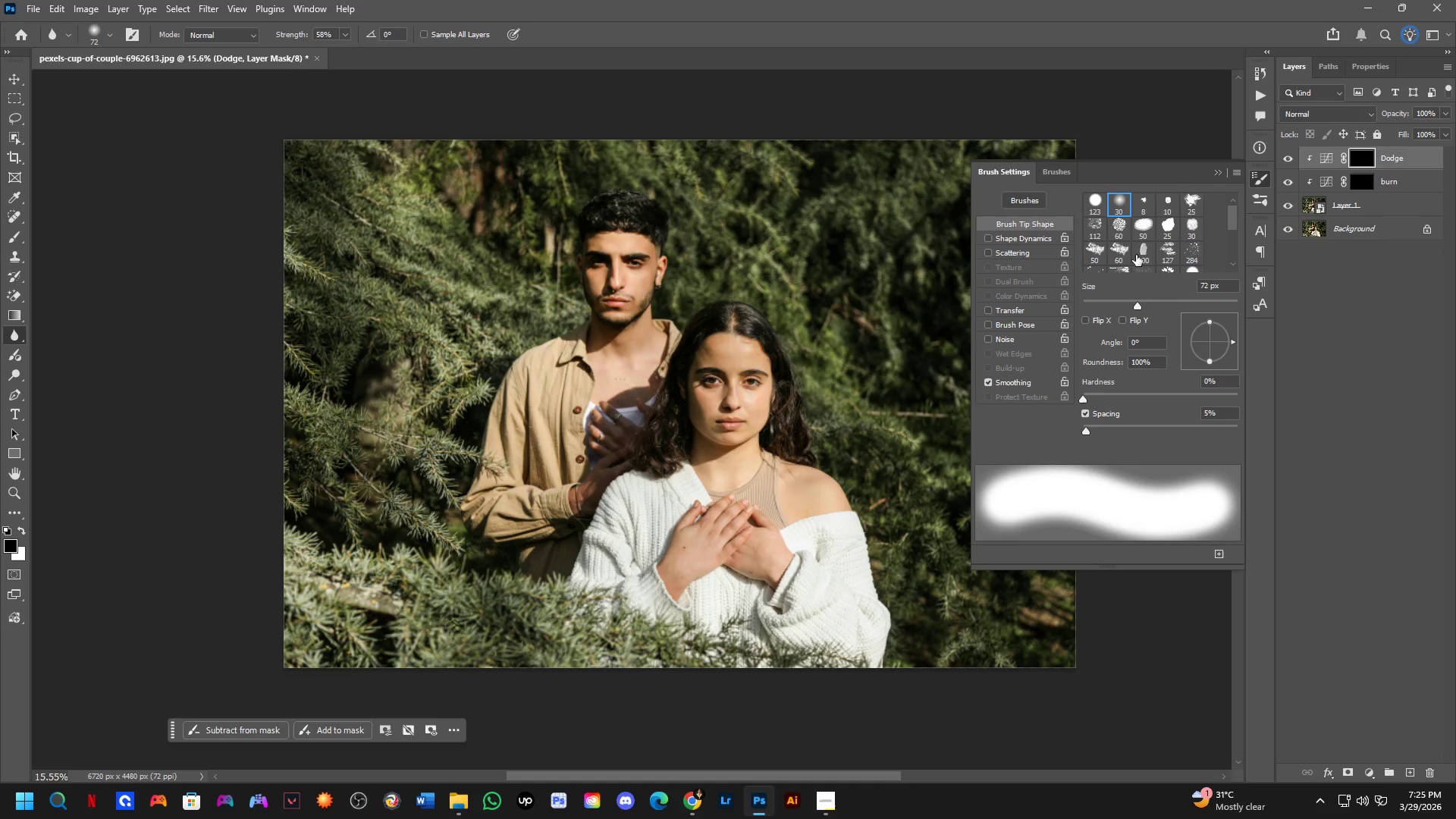 
left_click([1044, 171])
 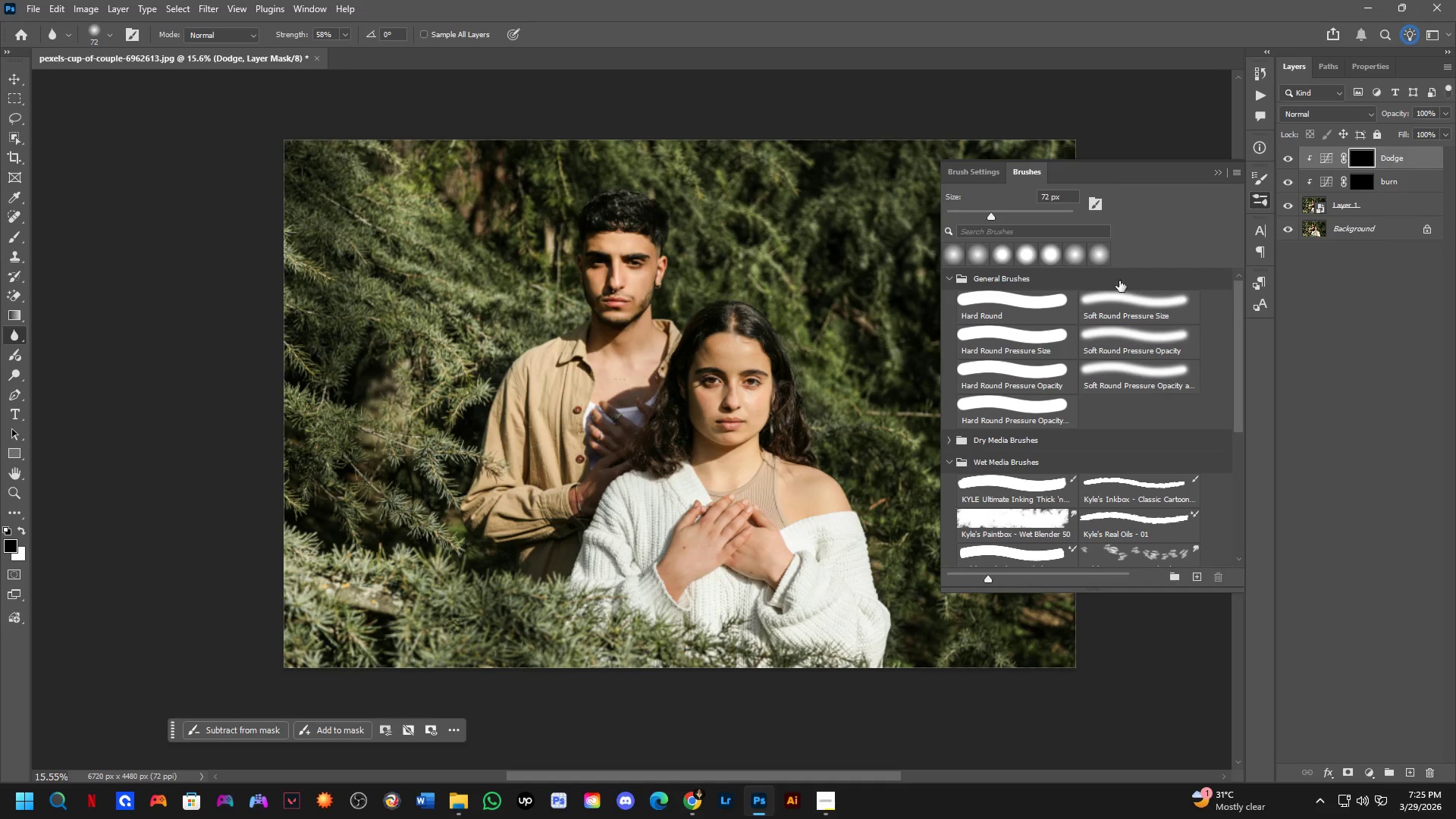 
left_click([1120, 298])
 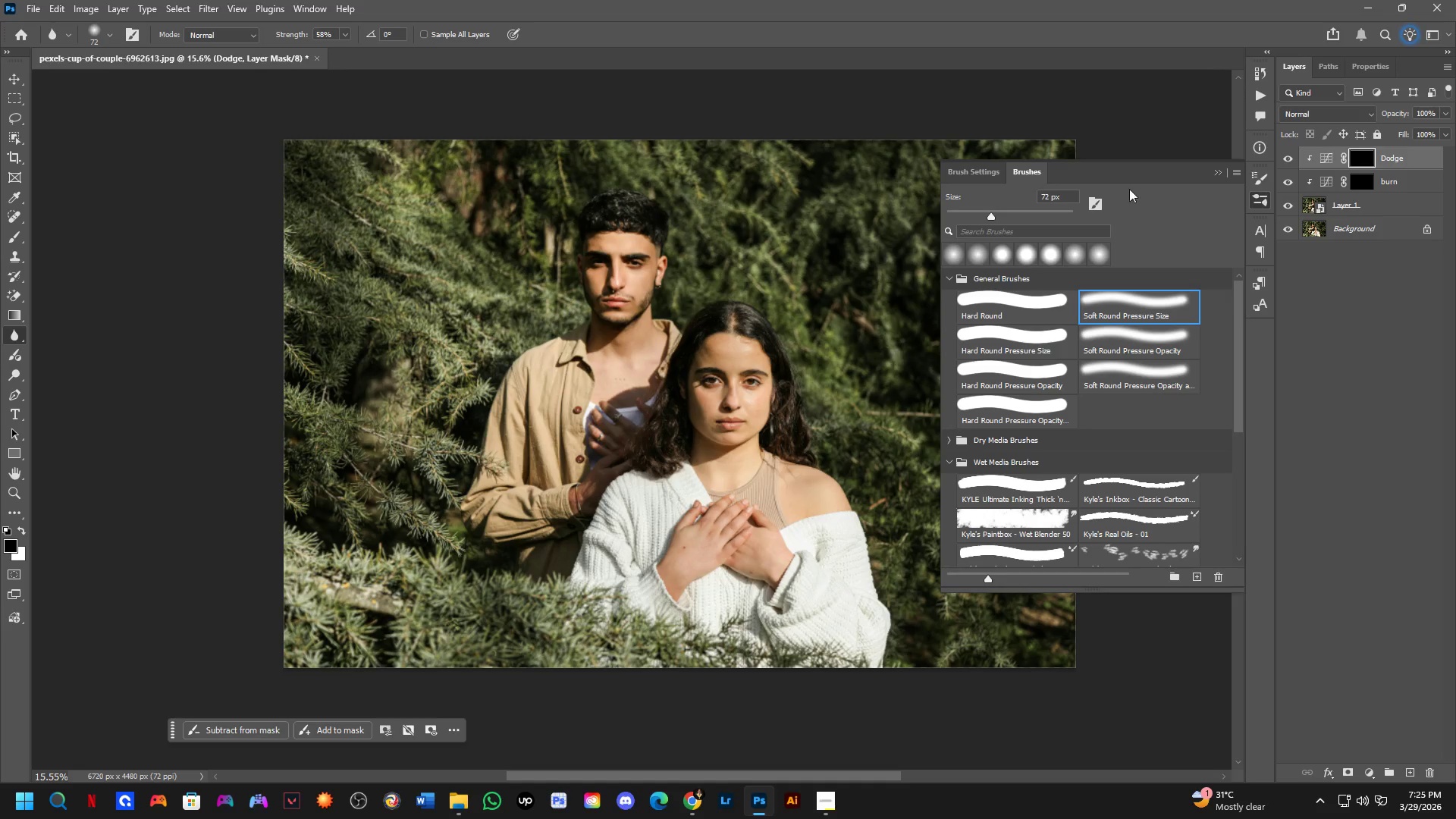 
left_click([1221, 171])
 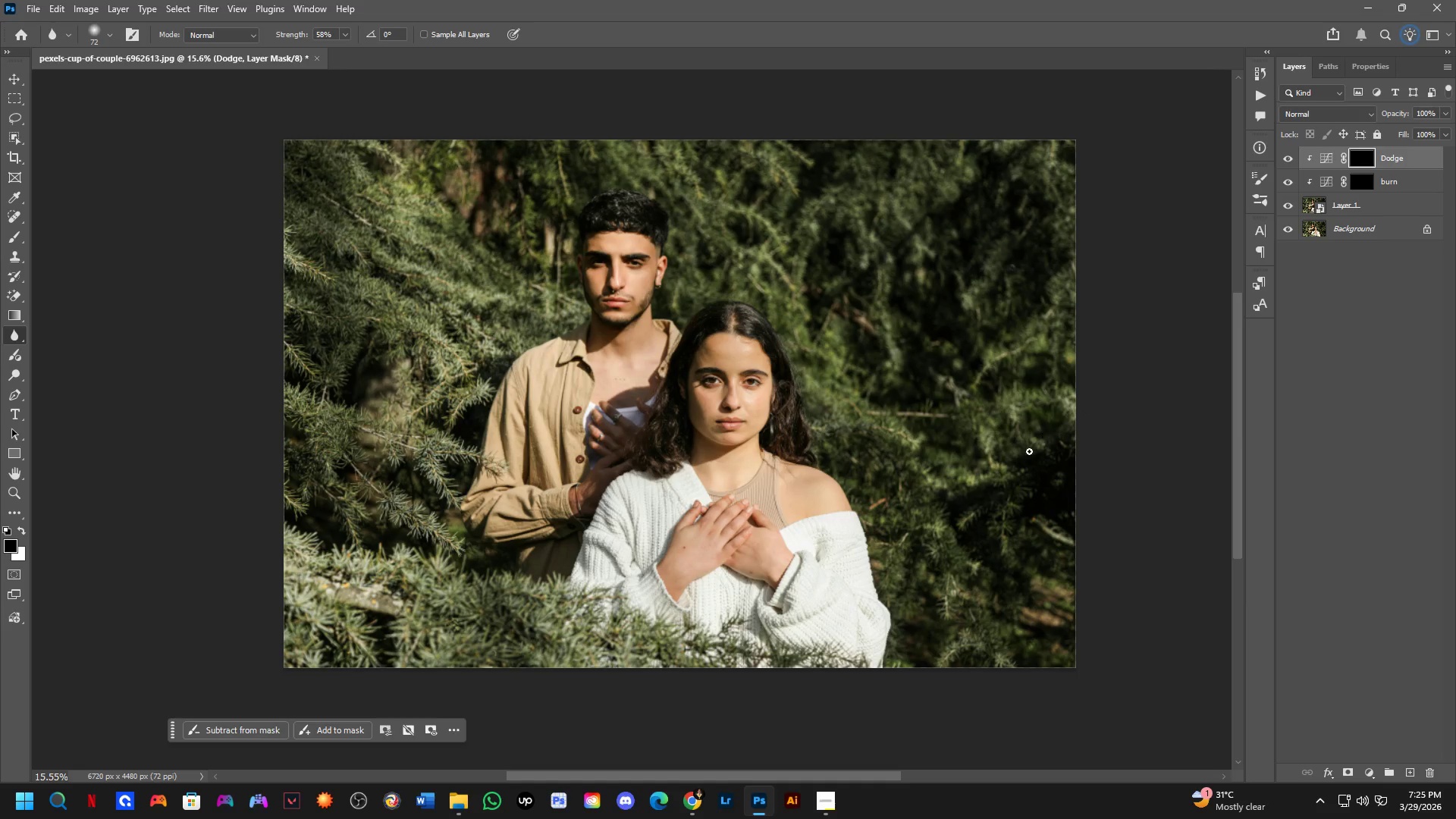 
hold_key(key=Space, duration=0.61)
 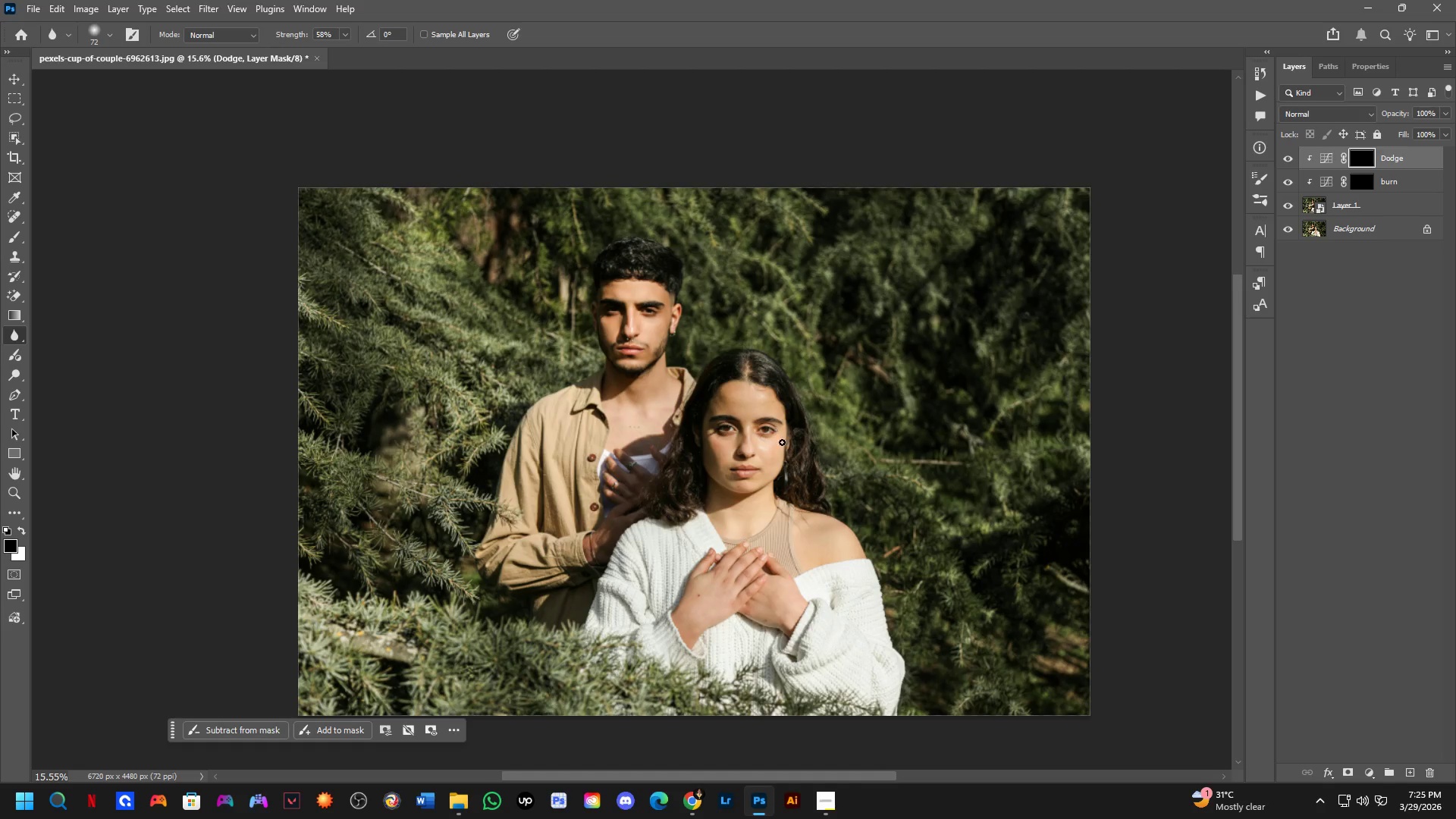 
left_click_drag(start_coordinate=[984, 465], to_coordinate=[952, 476])
 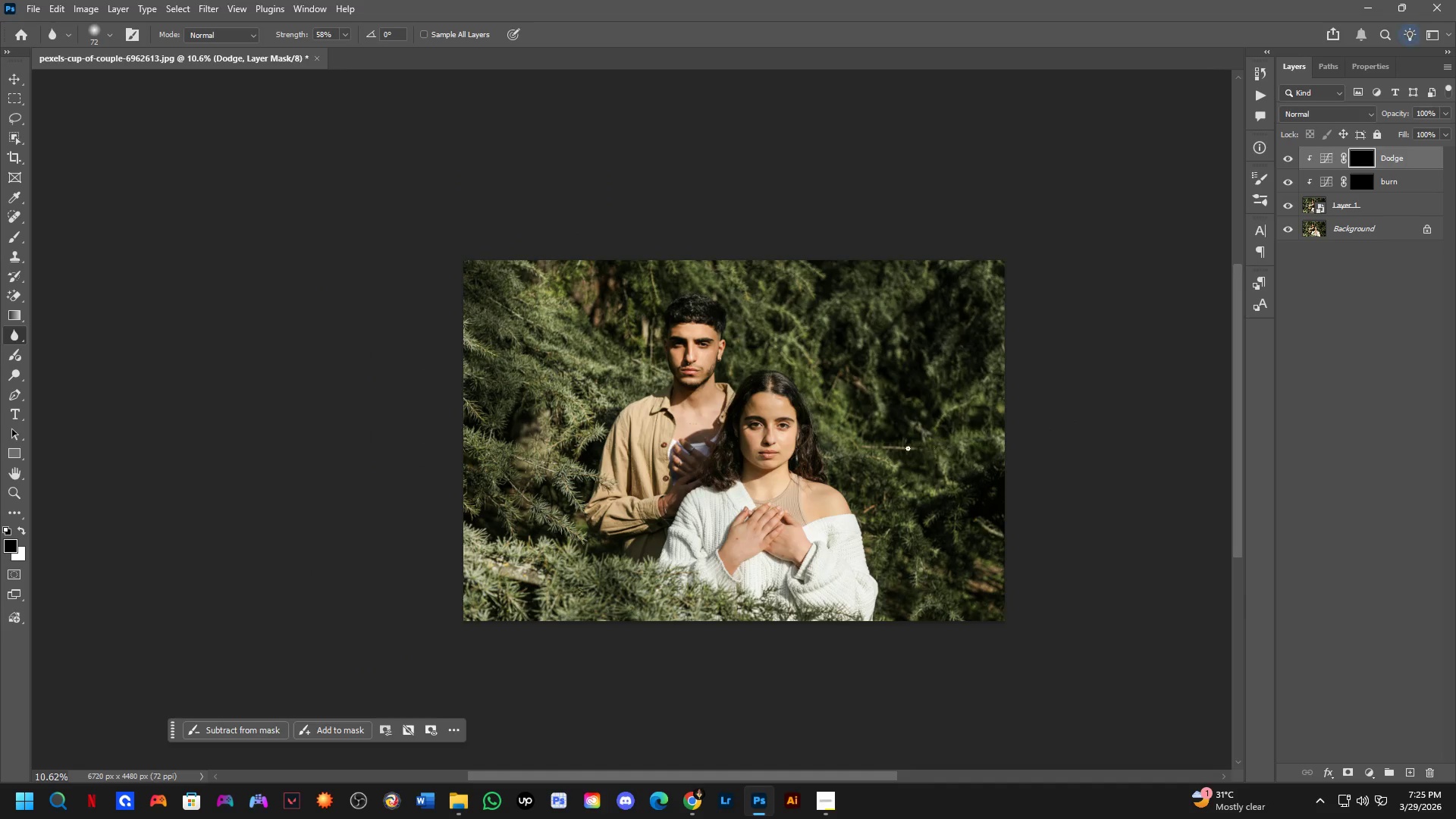 
scroll: coordinate [952, 484], scroll_direction: down, amount: 4.0
 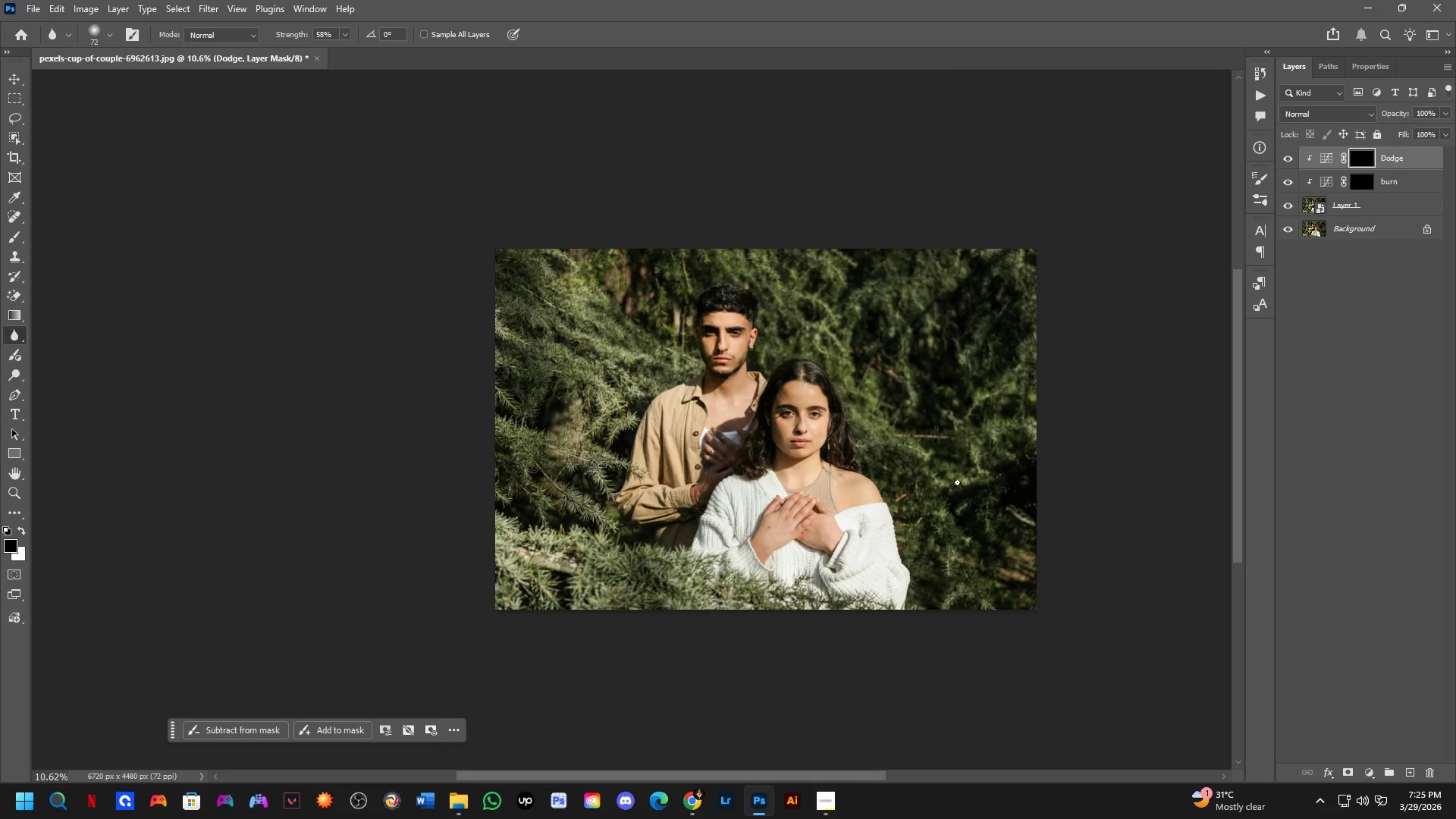 
key(Shift+ShiftLeft)
 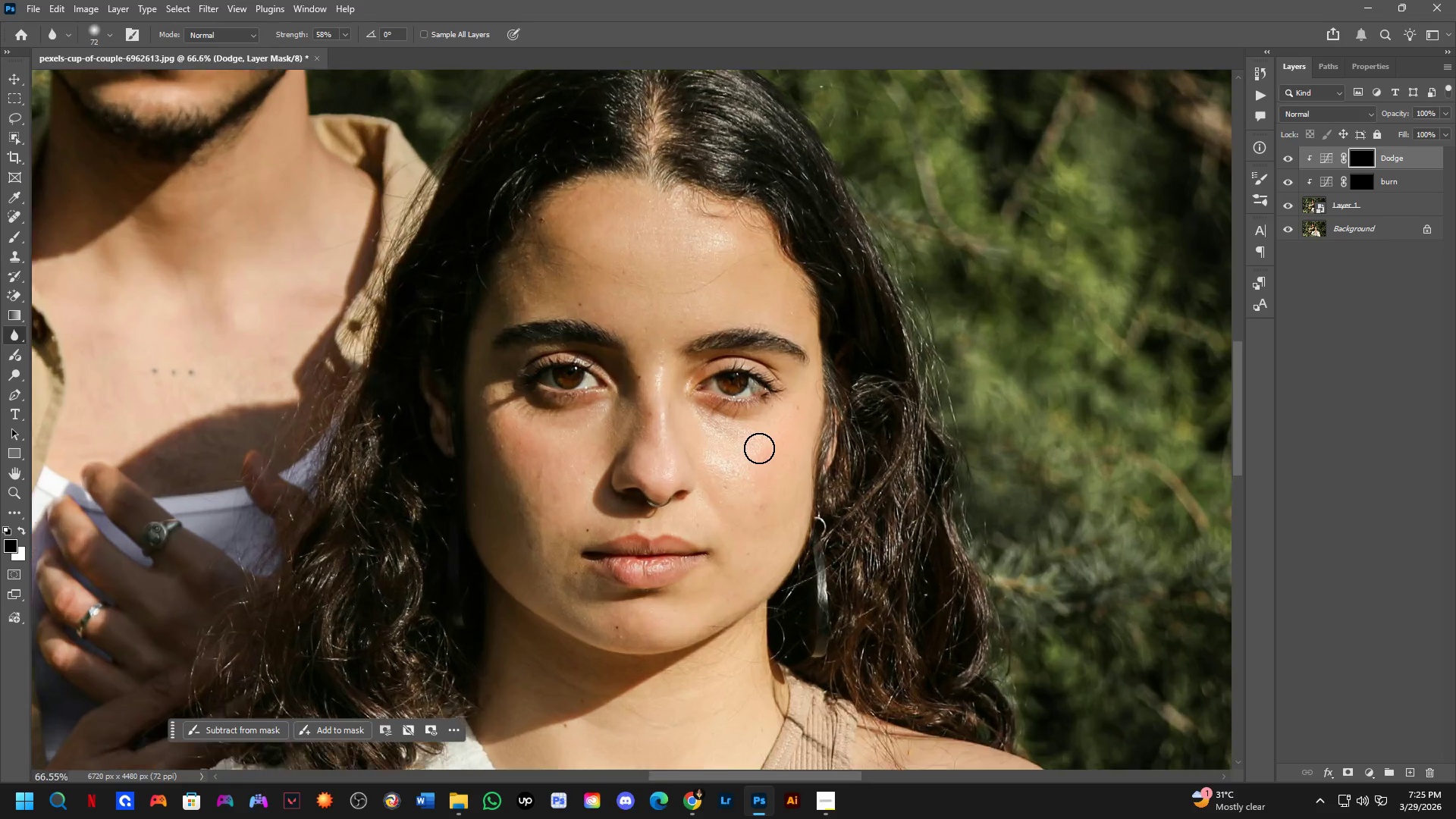 
hold_key(key=AltLeft, duration=0.56)
 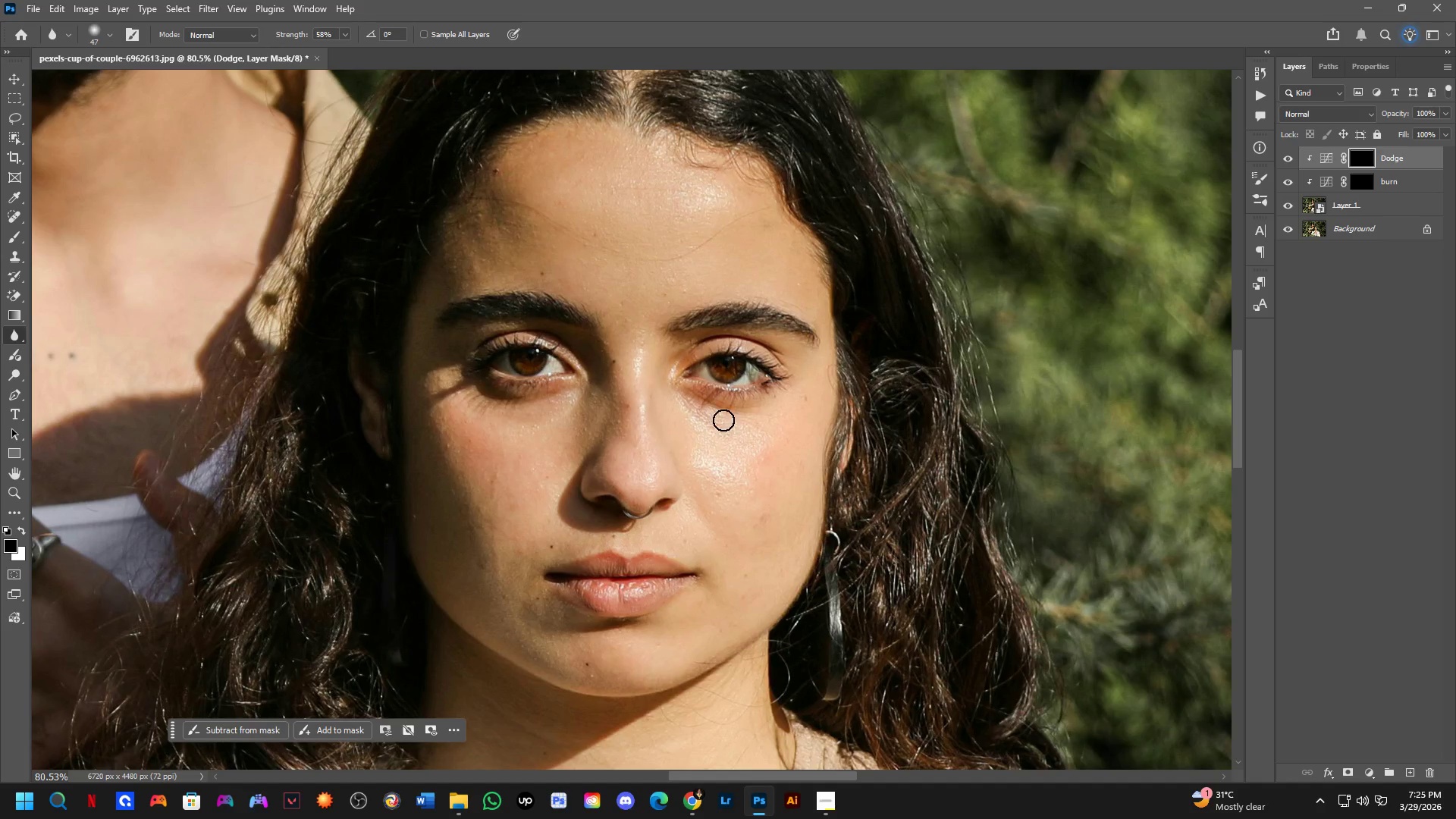 
scroll: coordinate [759, 448], scroll_direction: up, amount: 13.0
 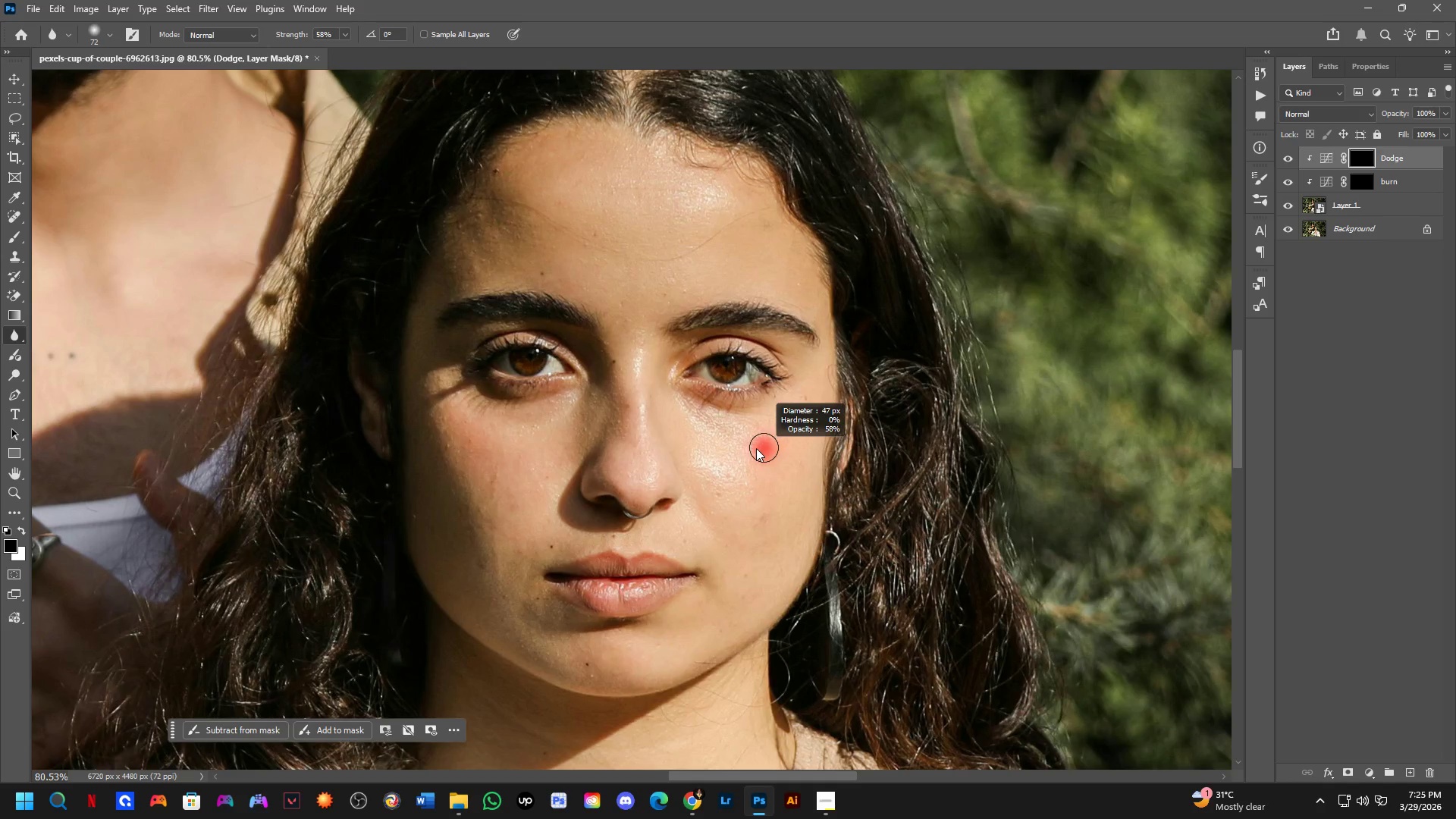 
left_click_drag(start_coordinate=[719, 417], to_coordinate=[788, 435])
 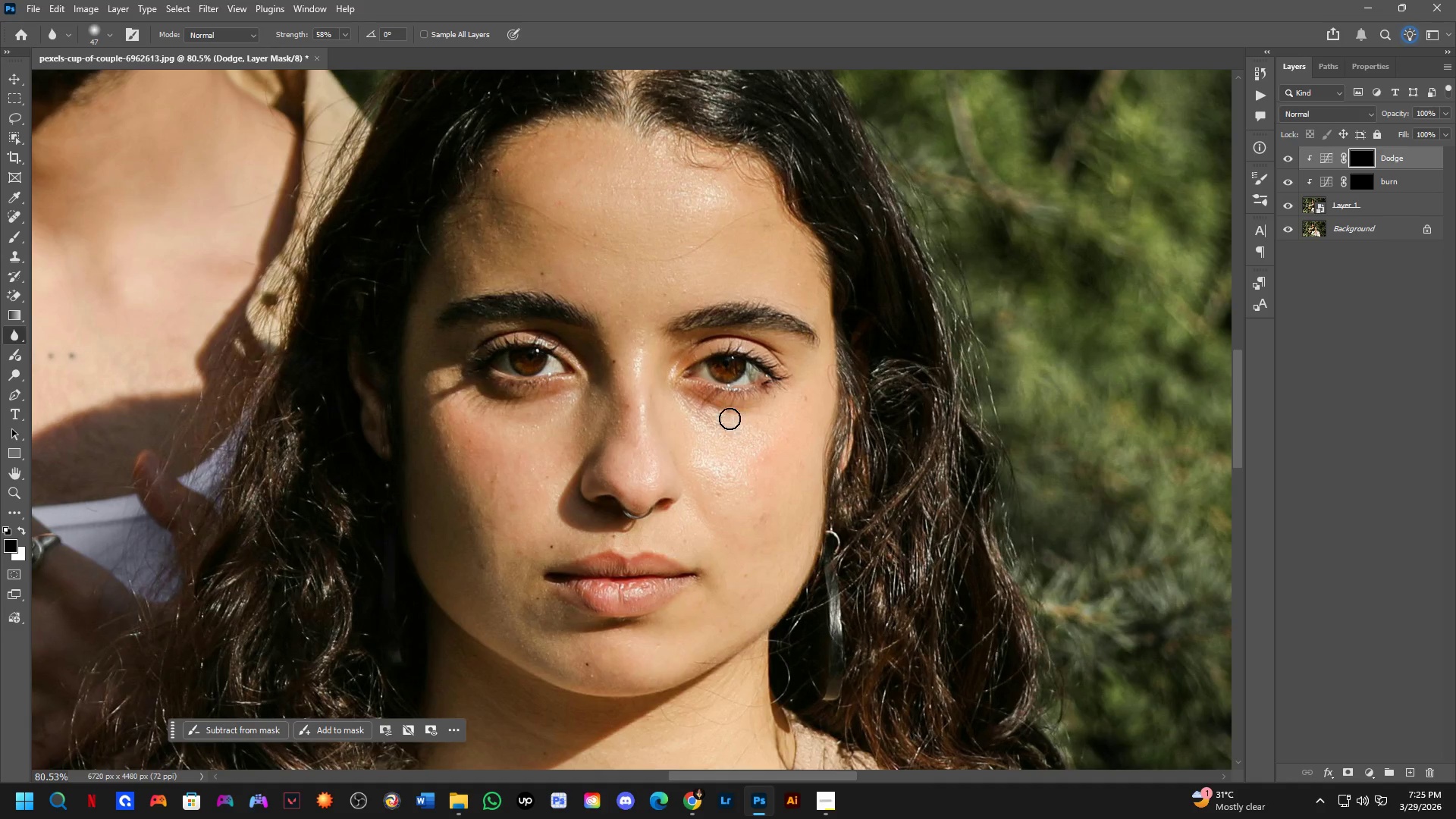 
key(X)
 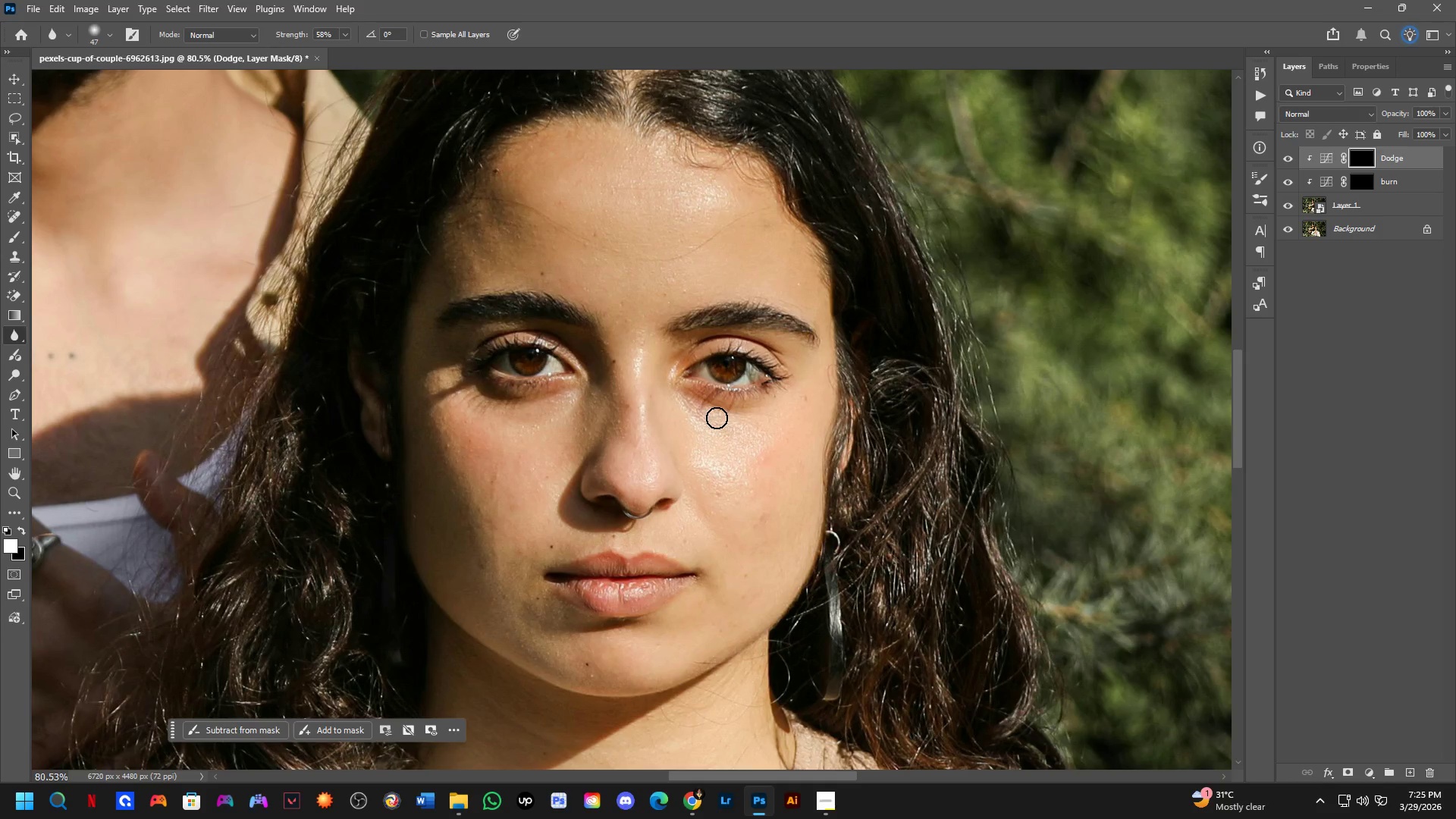 
left_click_drag(start_coordinate=[716, 418], to_coordinate=[779, 406])
 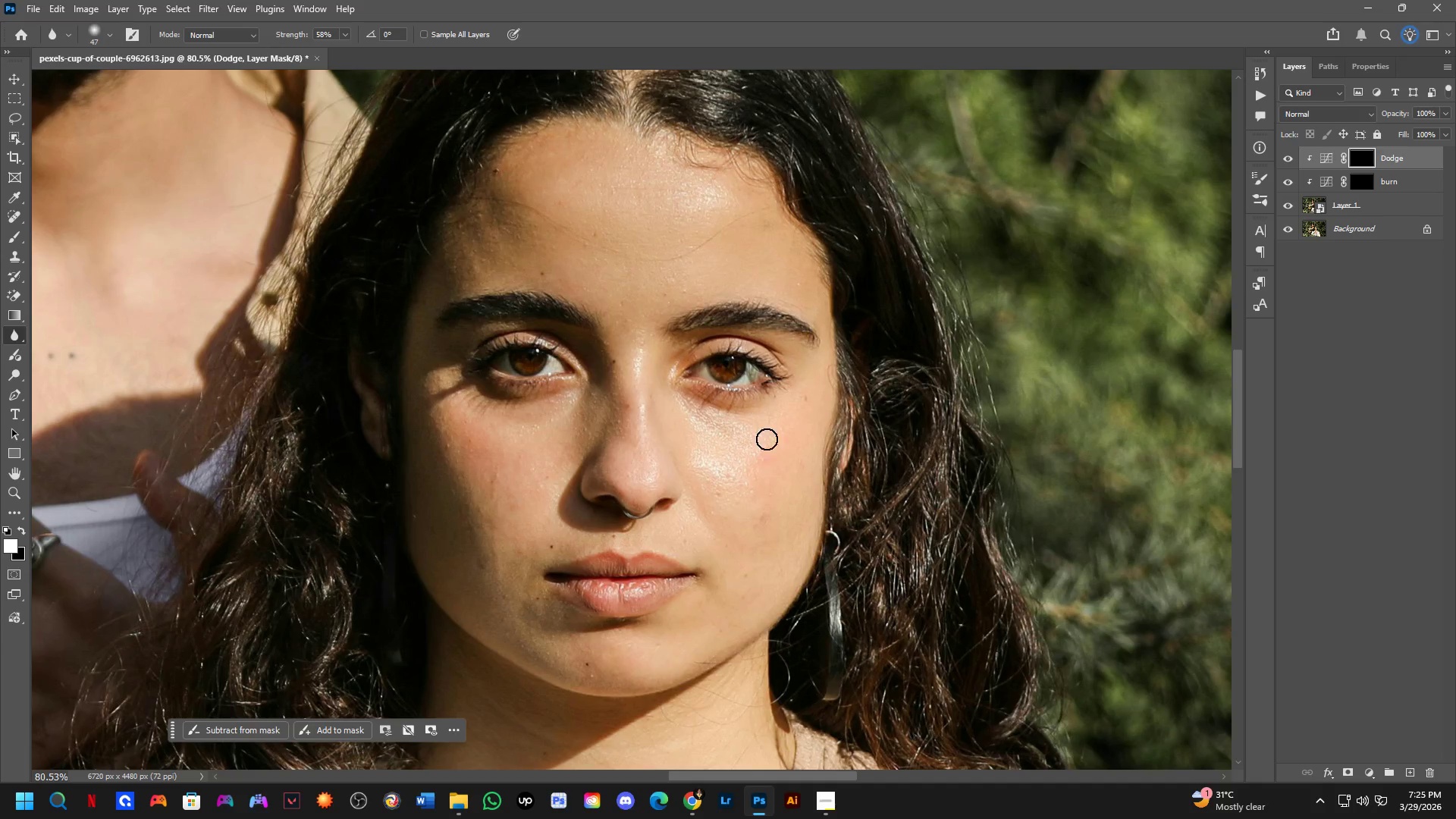 
hold_key(key=Space, duration=0.5)
 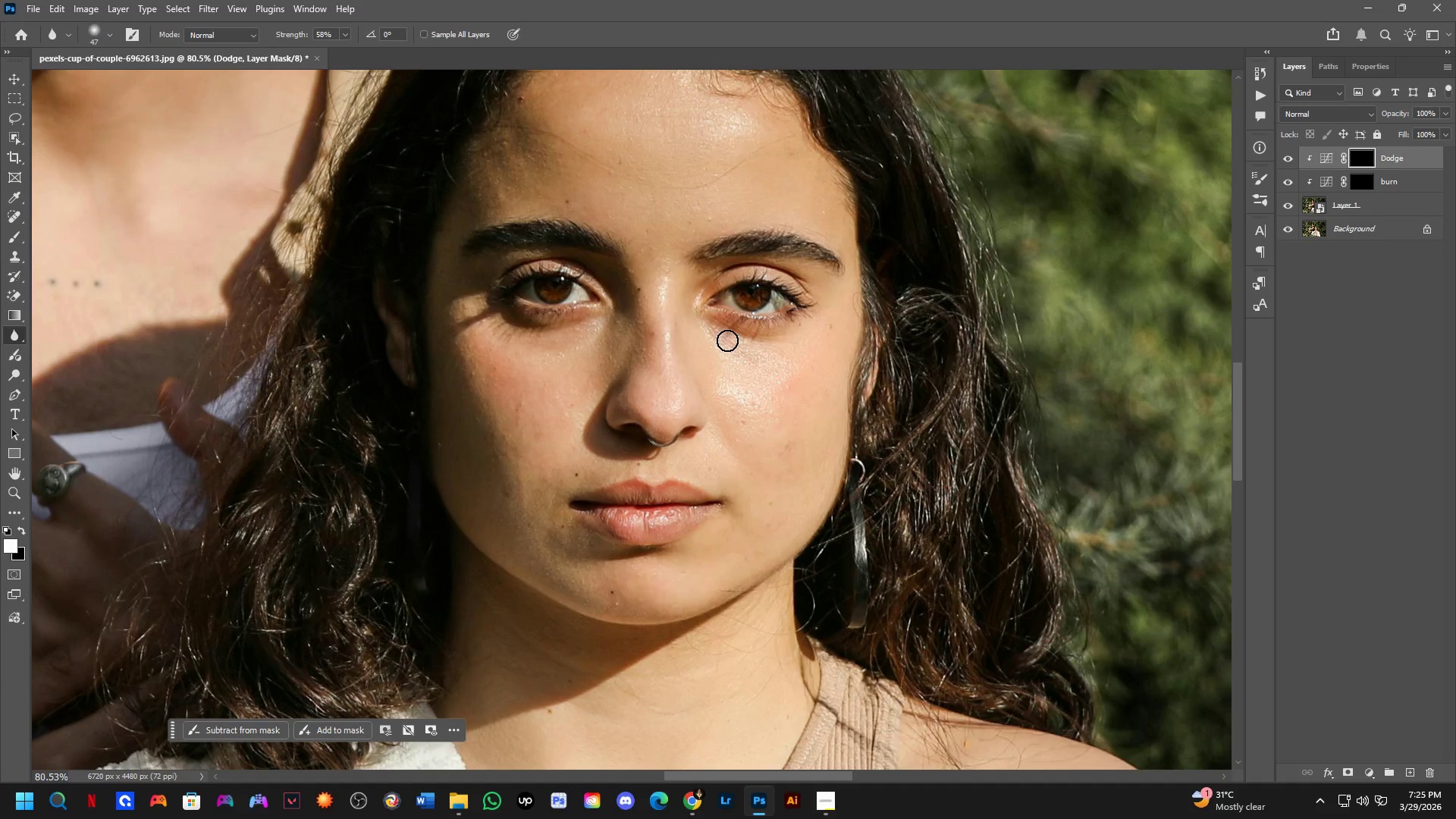 
left_click_drag(start_coordinate=[787, 463], to_coordinate=[802, 401])
 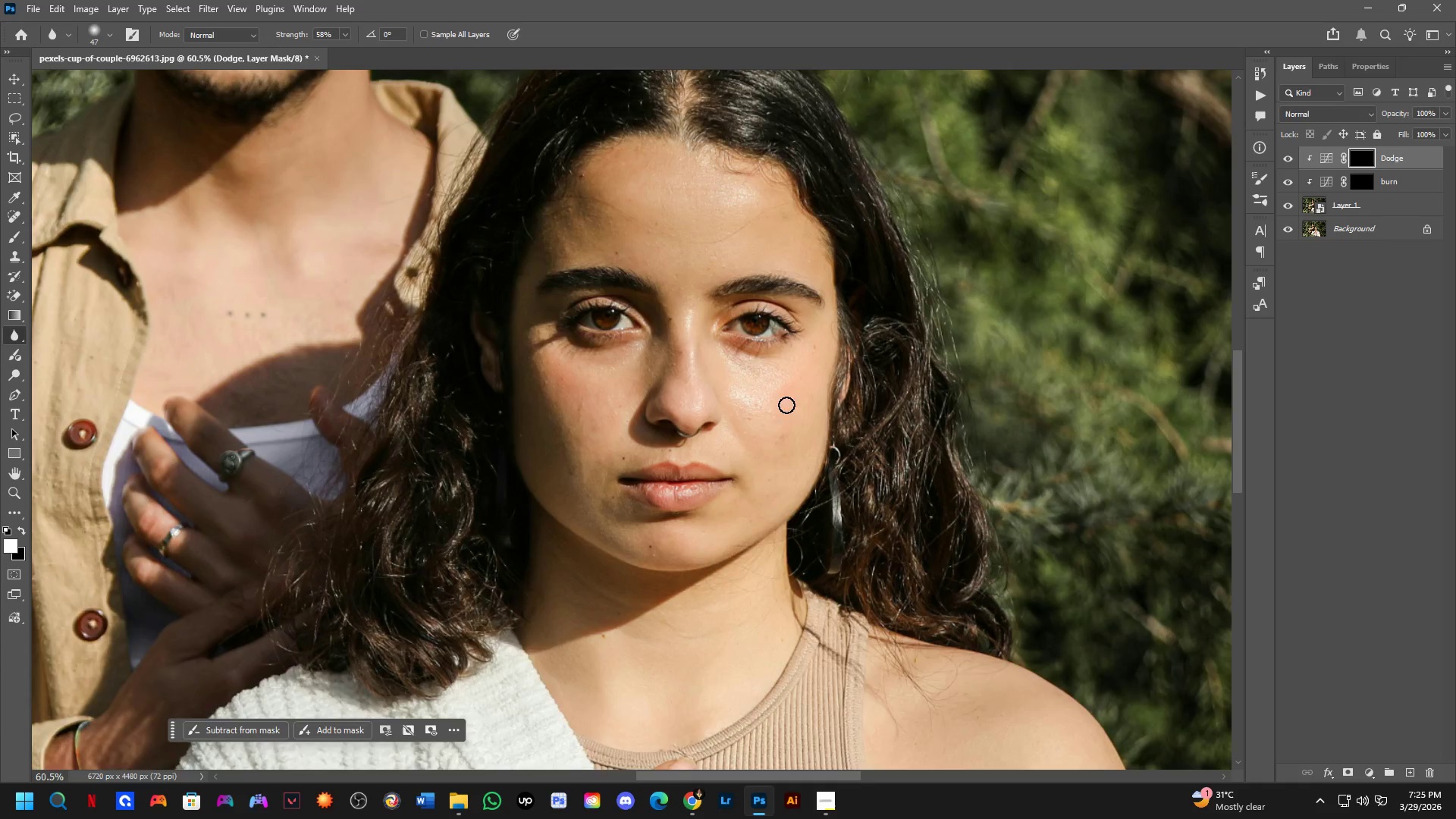 
scroll: coordinate [783, 439], scroll_direction: down, amount: 3.0
 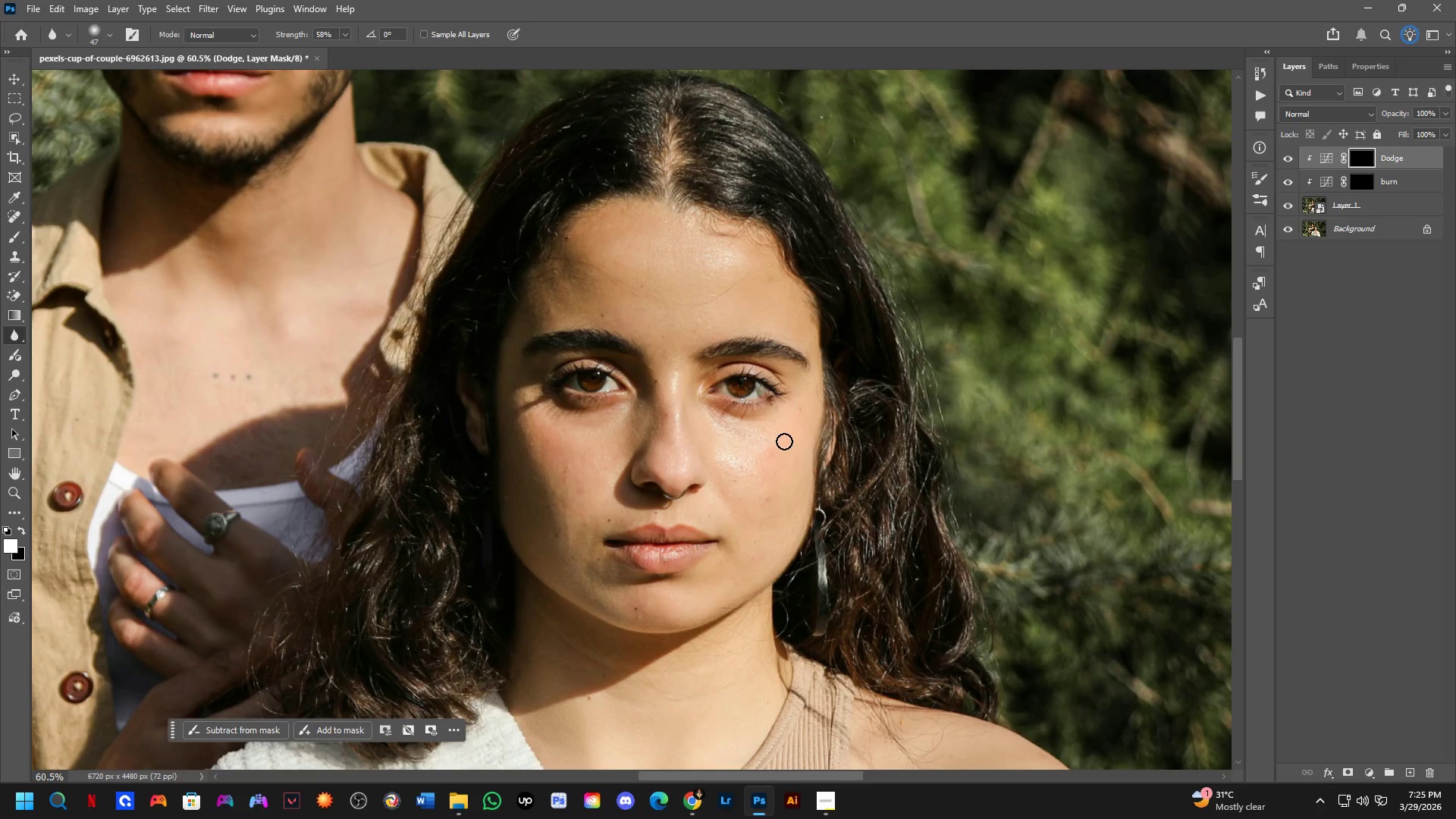 
key(X)
 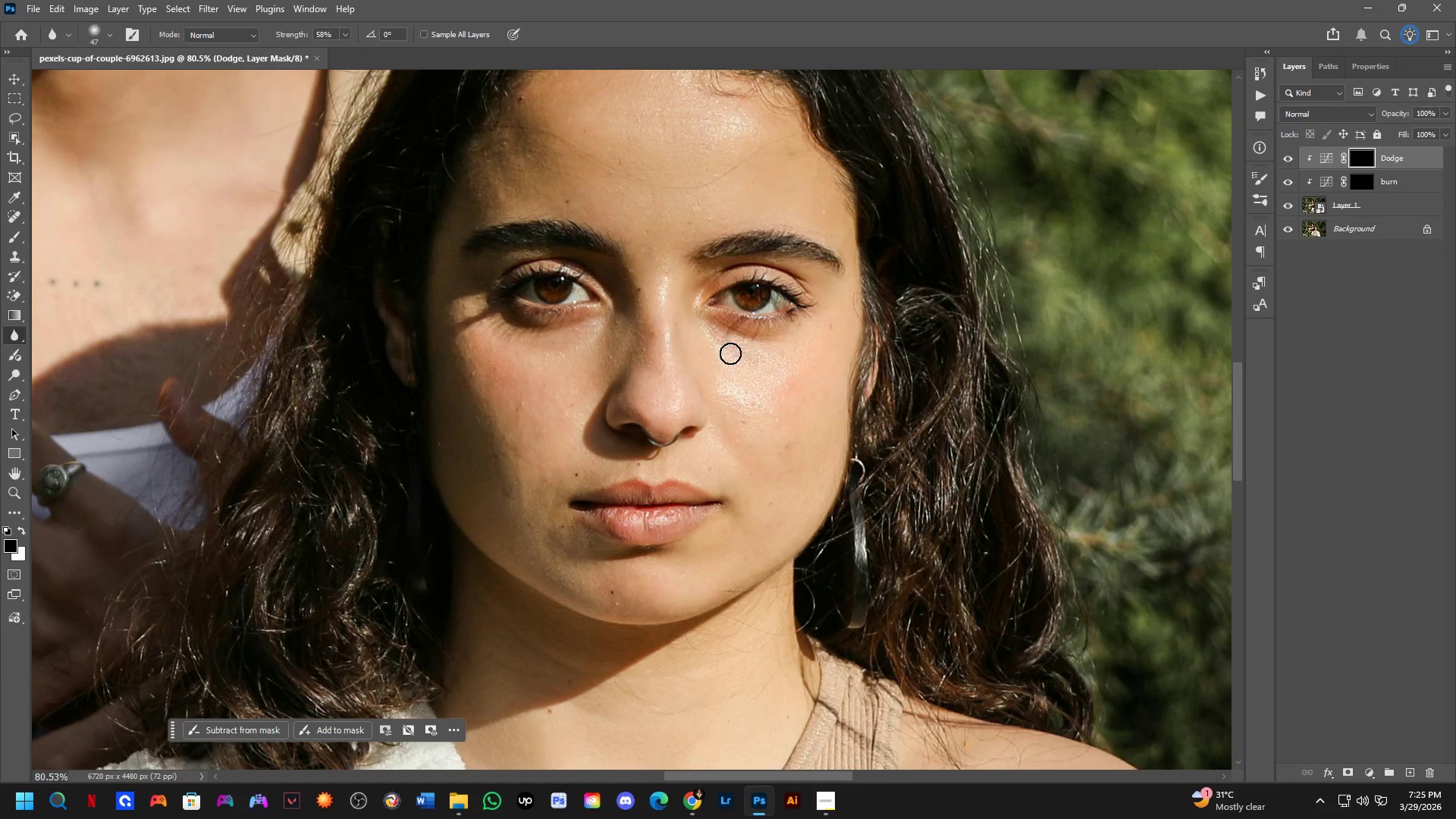 
scroll: coordinate [757, 409], scroll_direction: up, amount: 3.0
 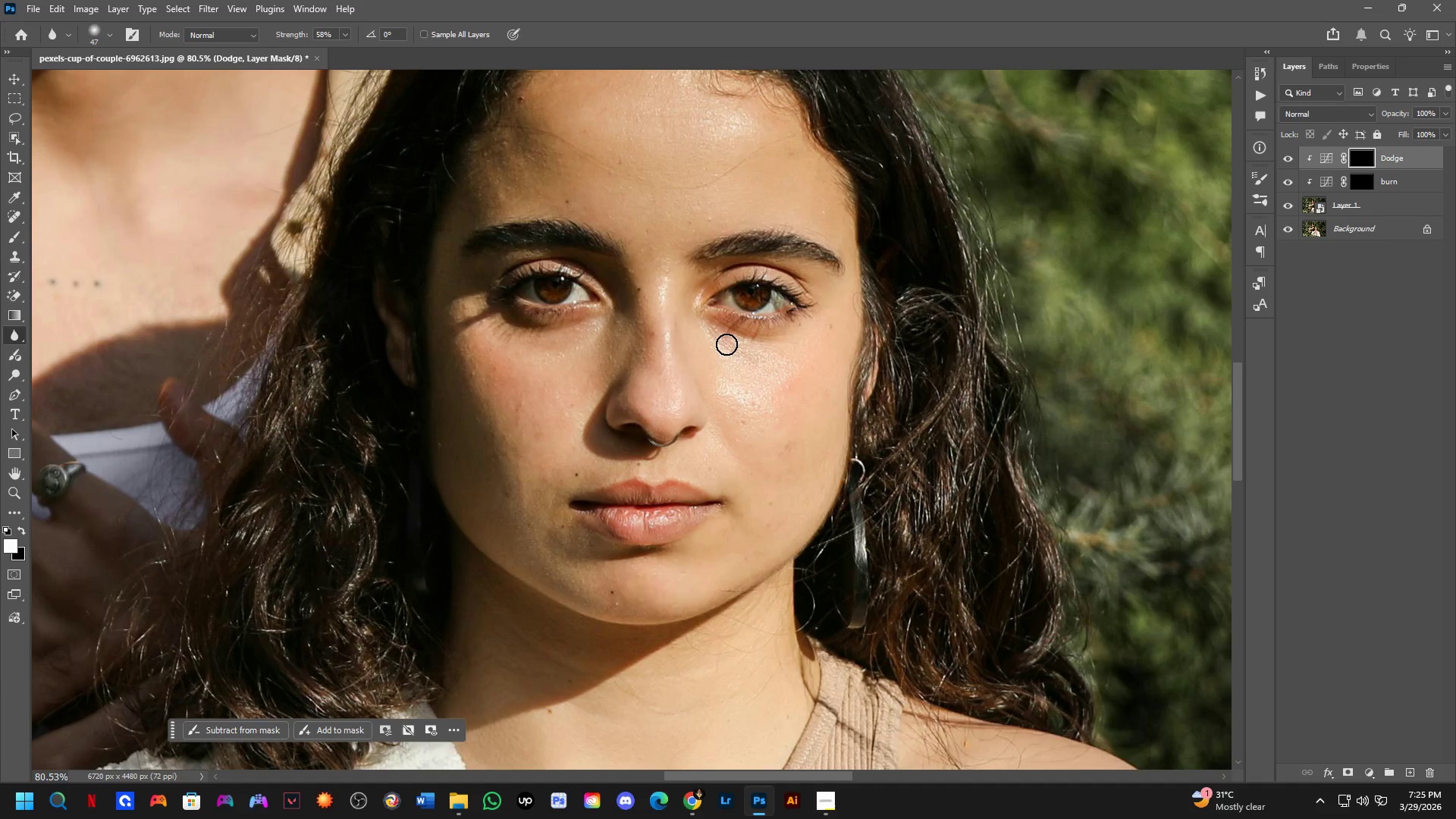 
left_click_drag(start_coordinate=[733, 358], to_coordinate=[791, 360])
 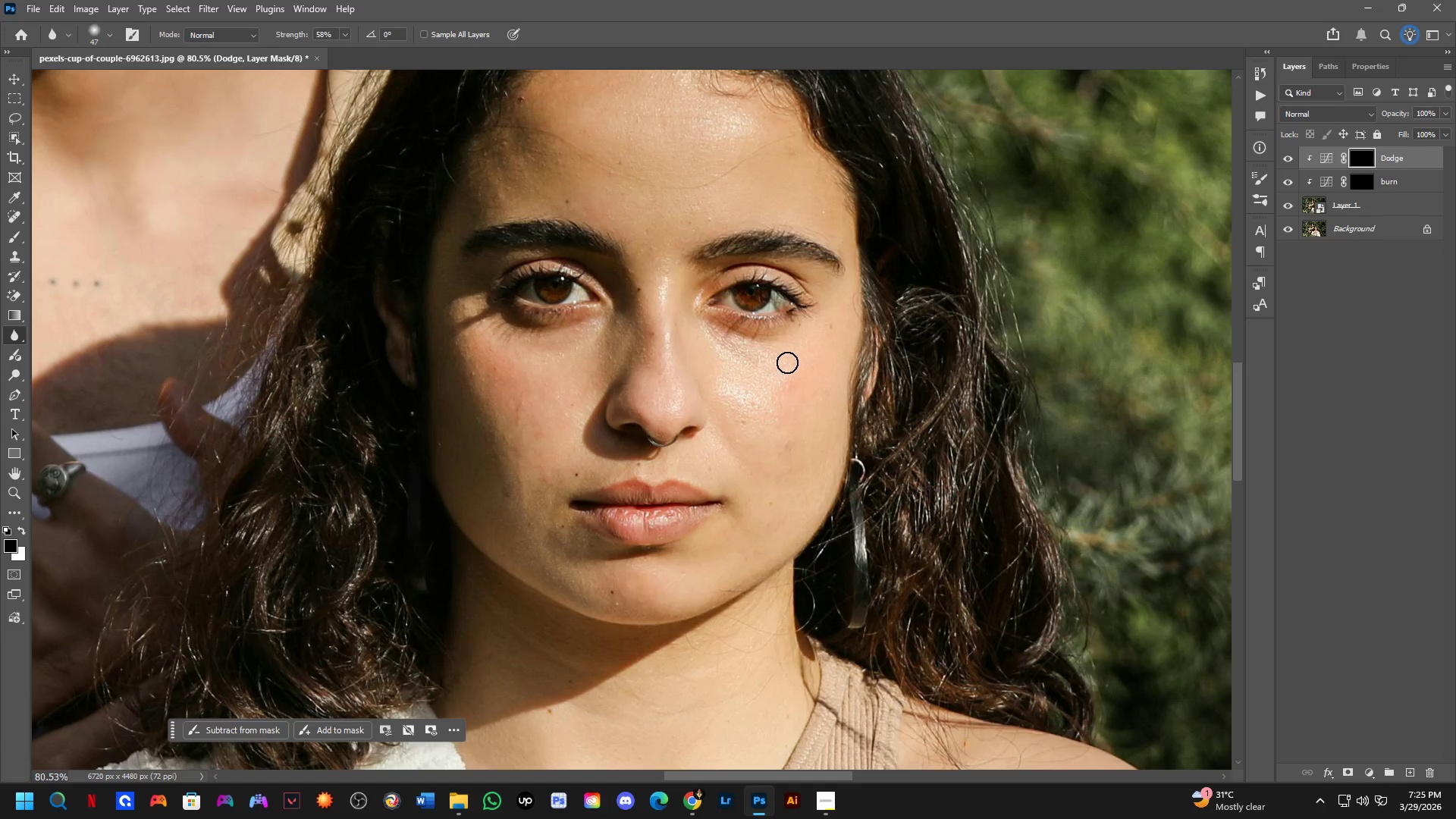 
type(xb)
 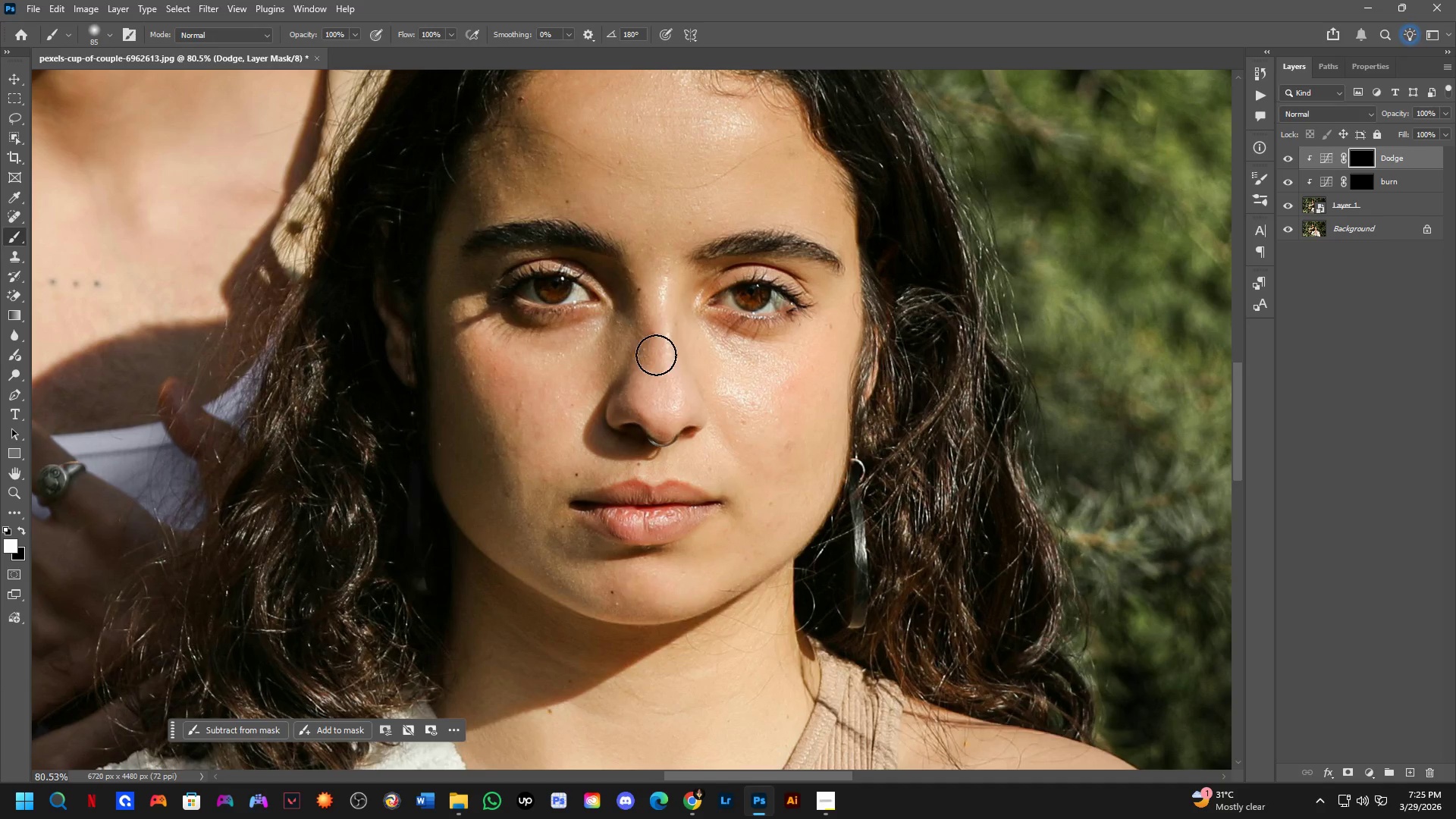 
left_click_drag(start_coordinate=[718, 362], to_coordinate=[730, 366])
 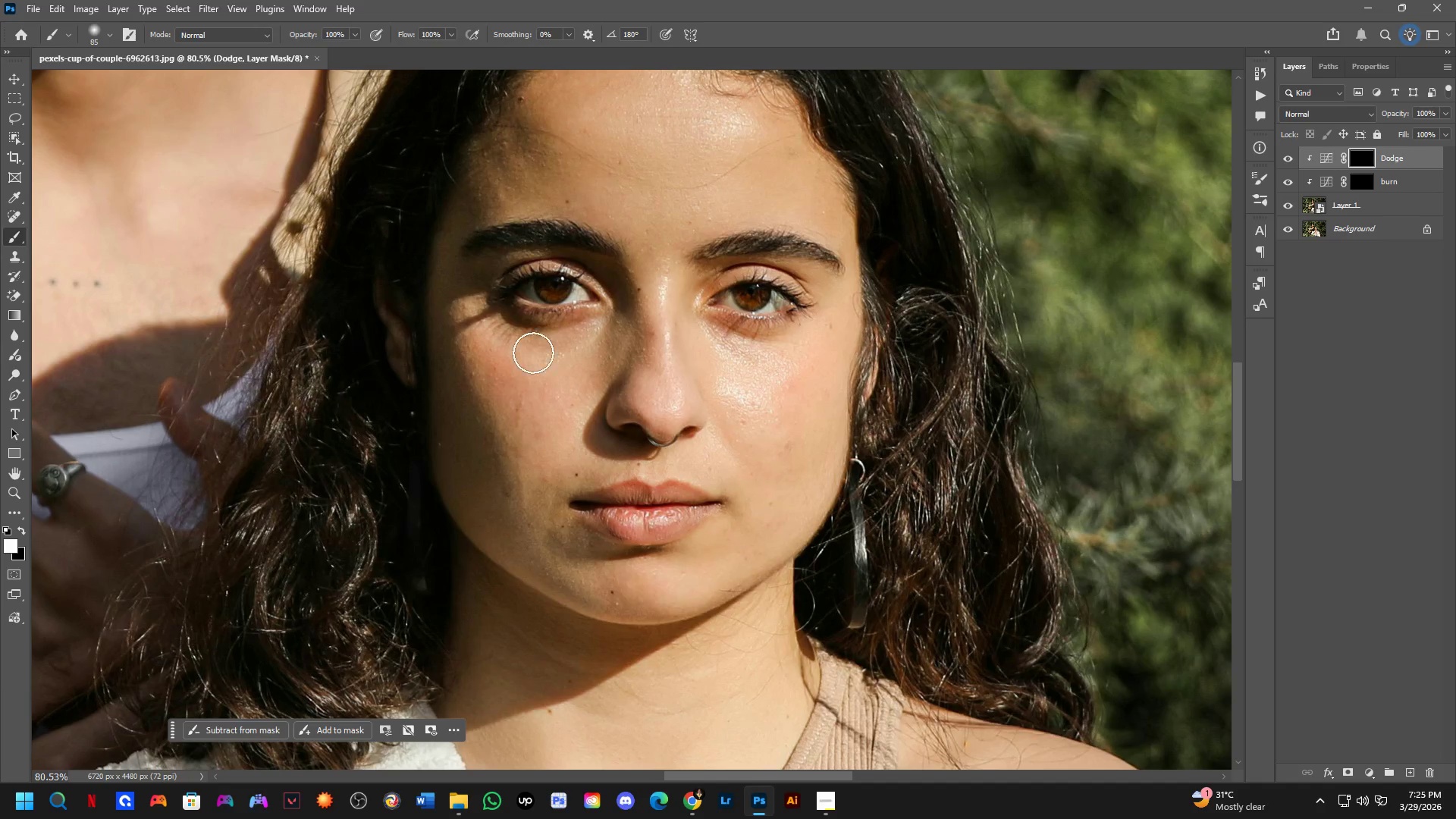 
left_click_drag(start_coordinate=[740, 351], to_coordinate=[808, 355])
 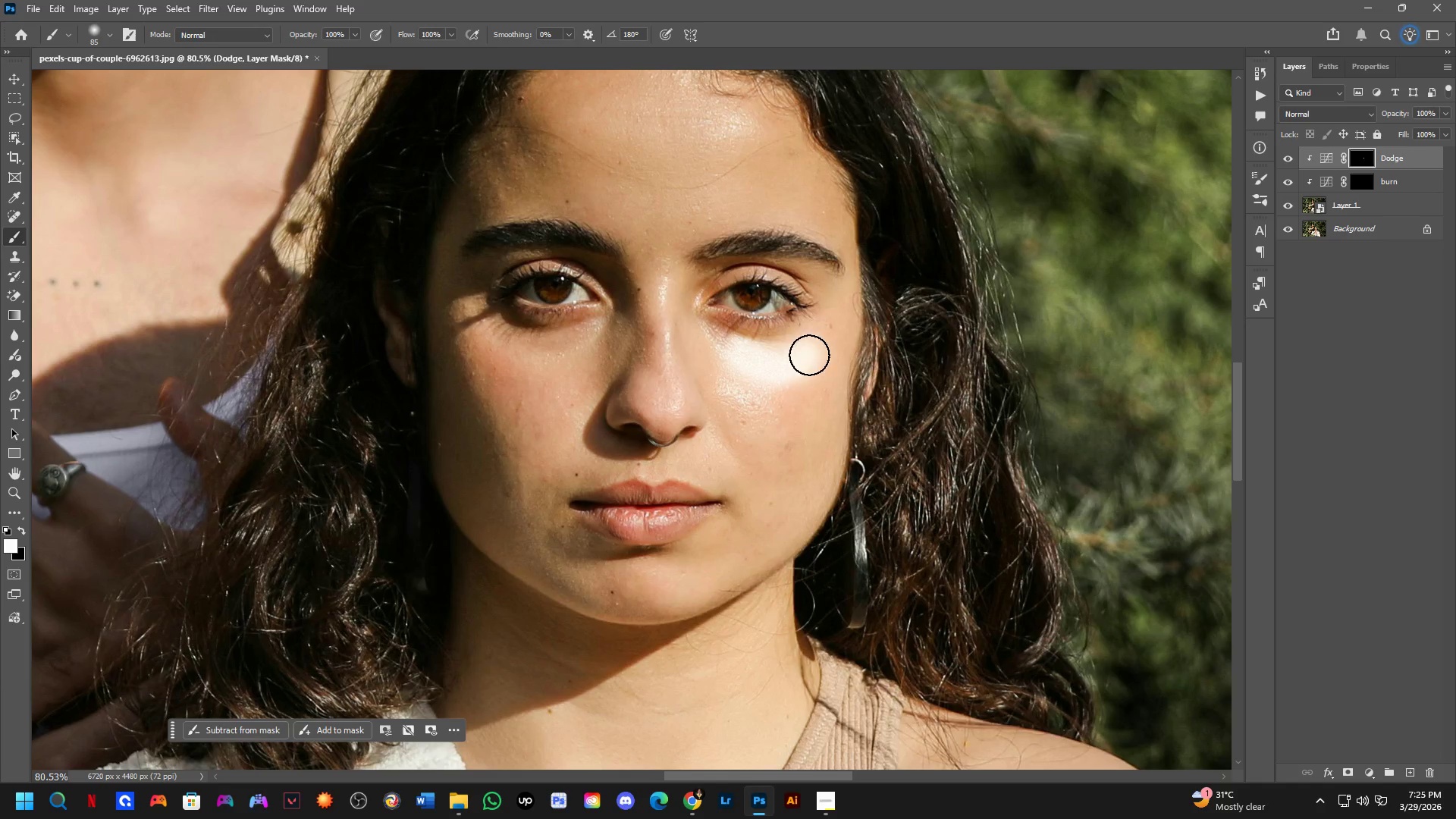 
key(Control+Z)
 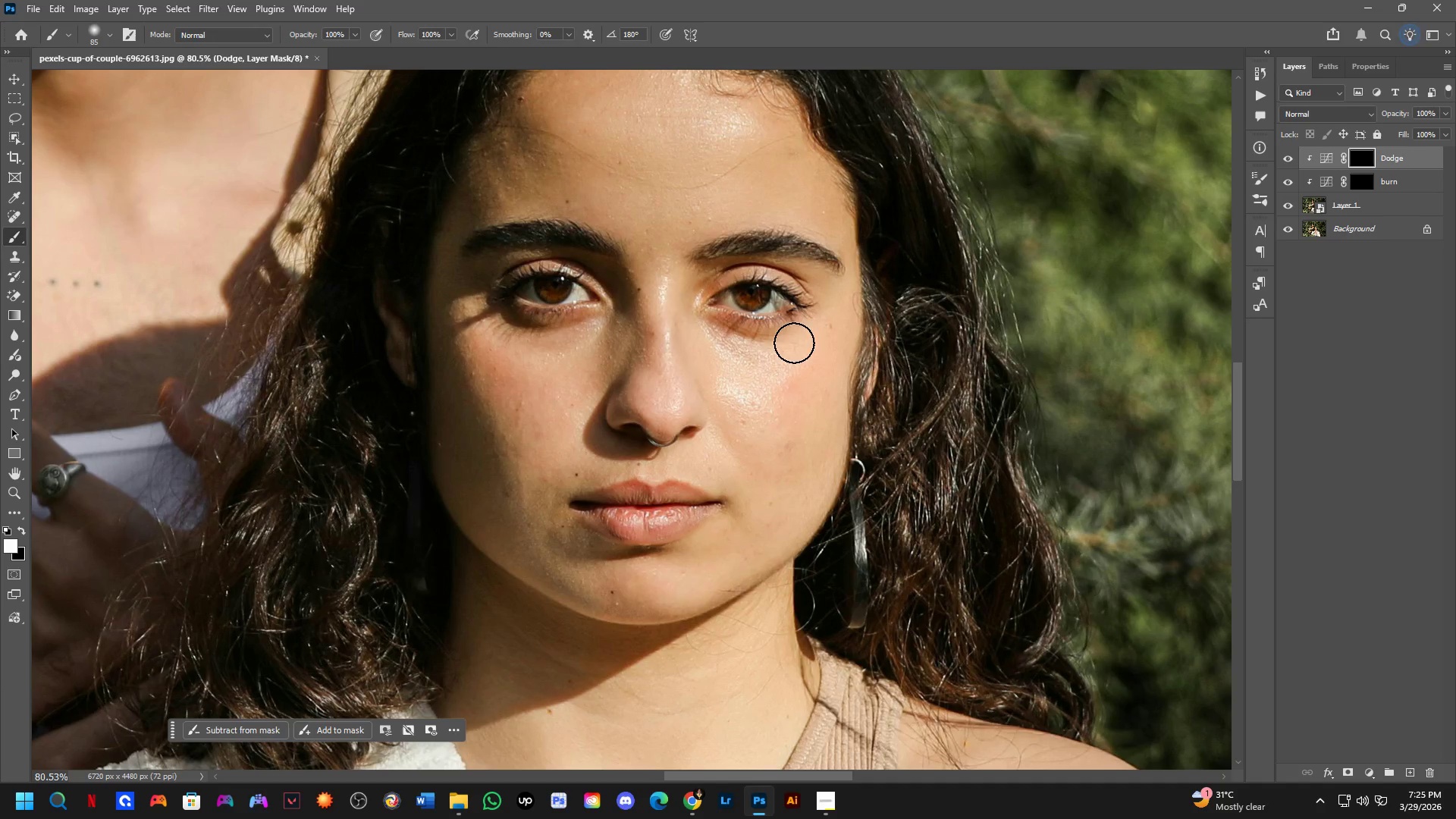 
hold_key(key=AltLeft, duration=0.48)
 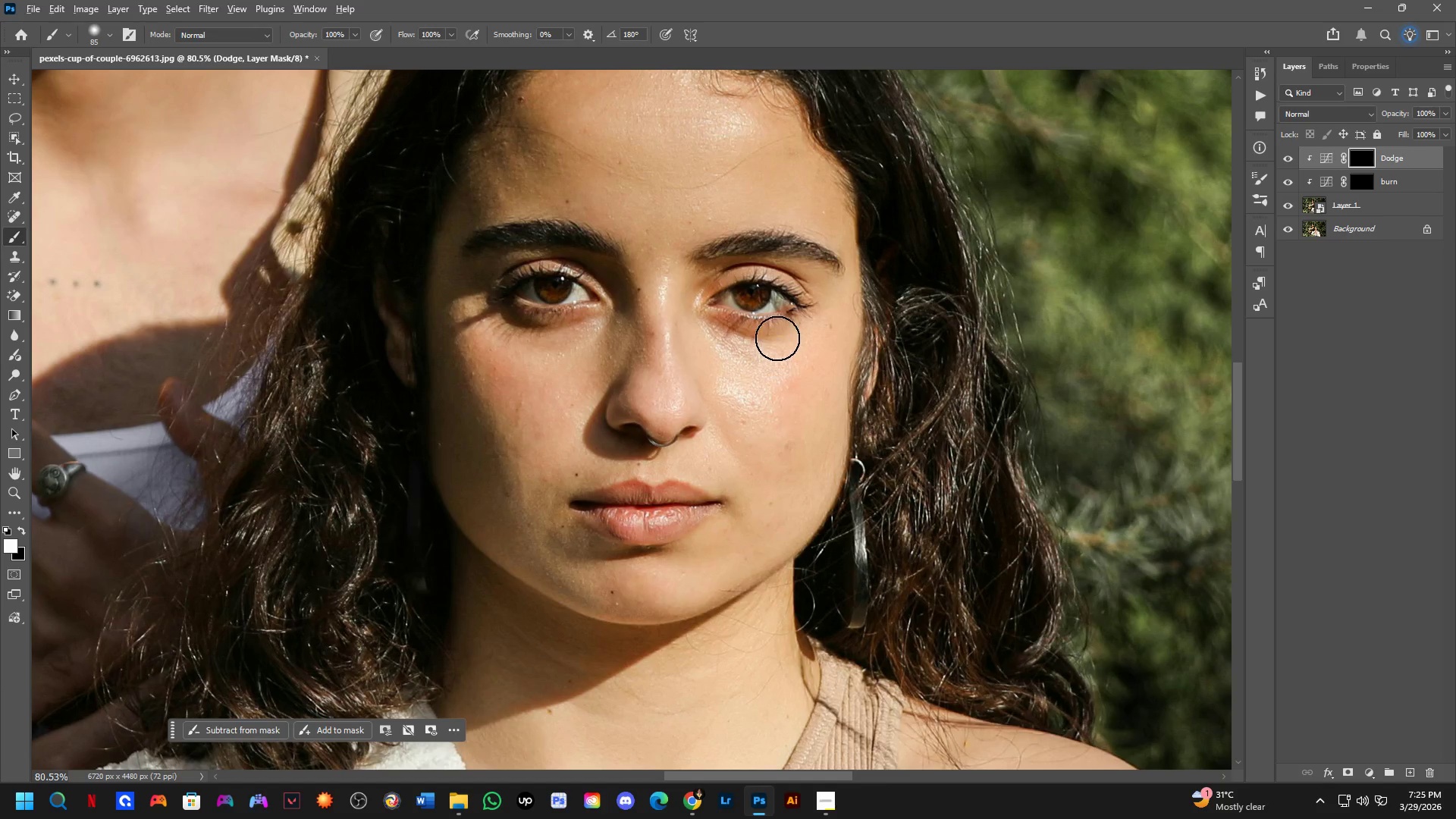 
key(Alt+AltLeft)
 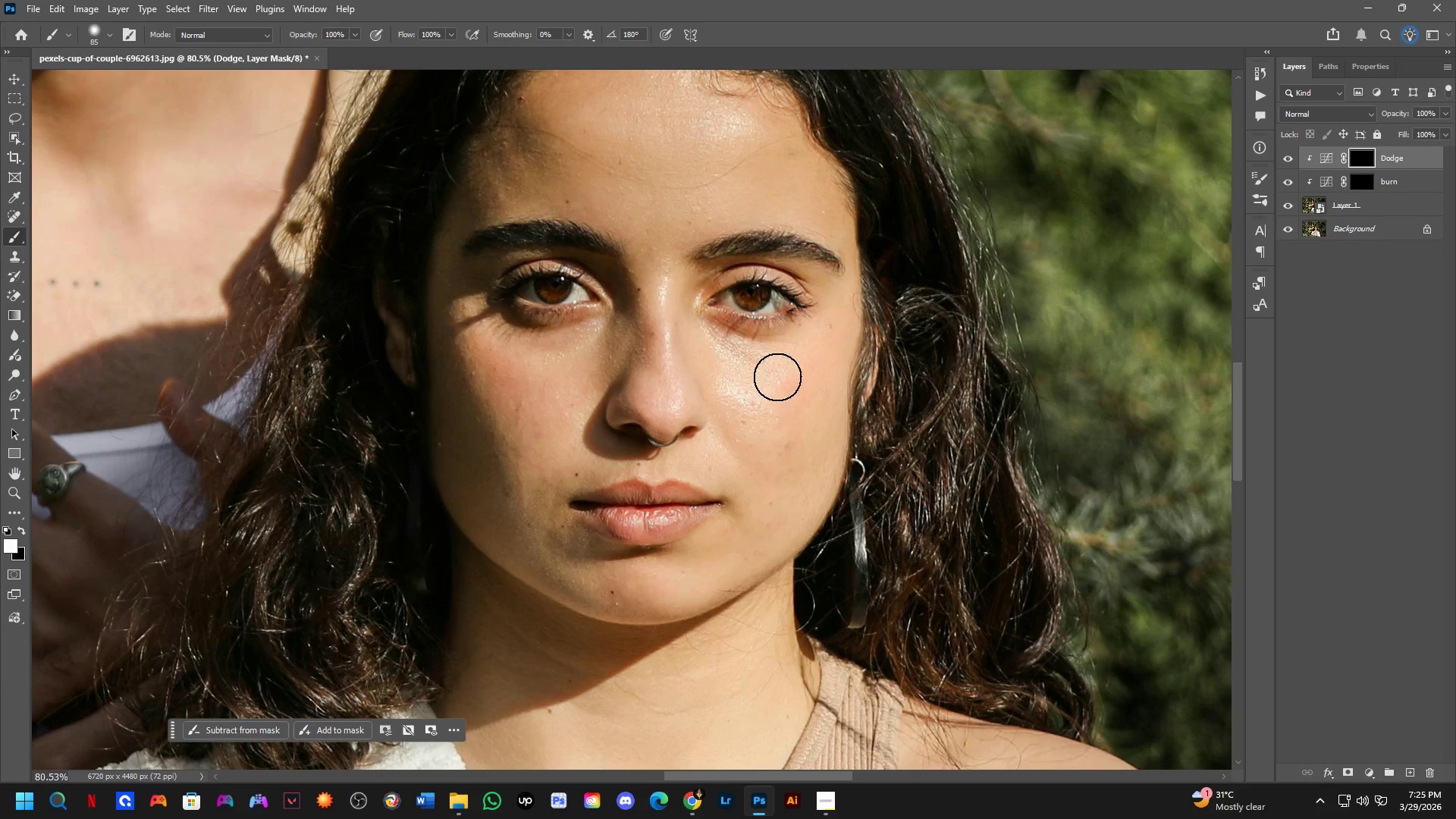 
hold_key(key=AltLeft, duration=0.55)
 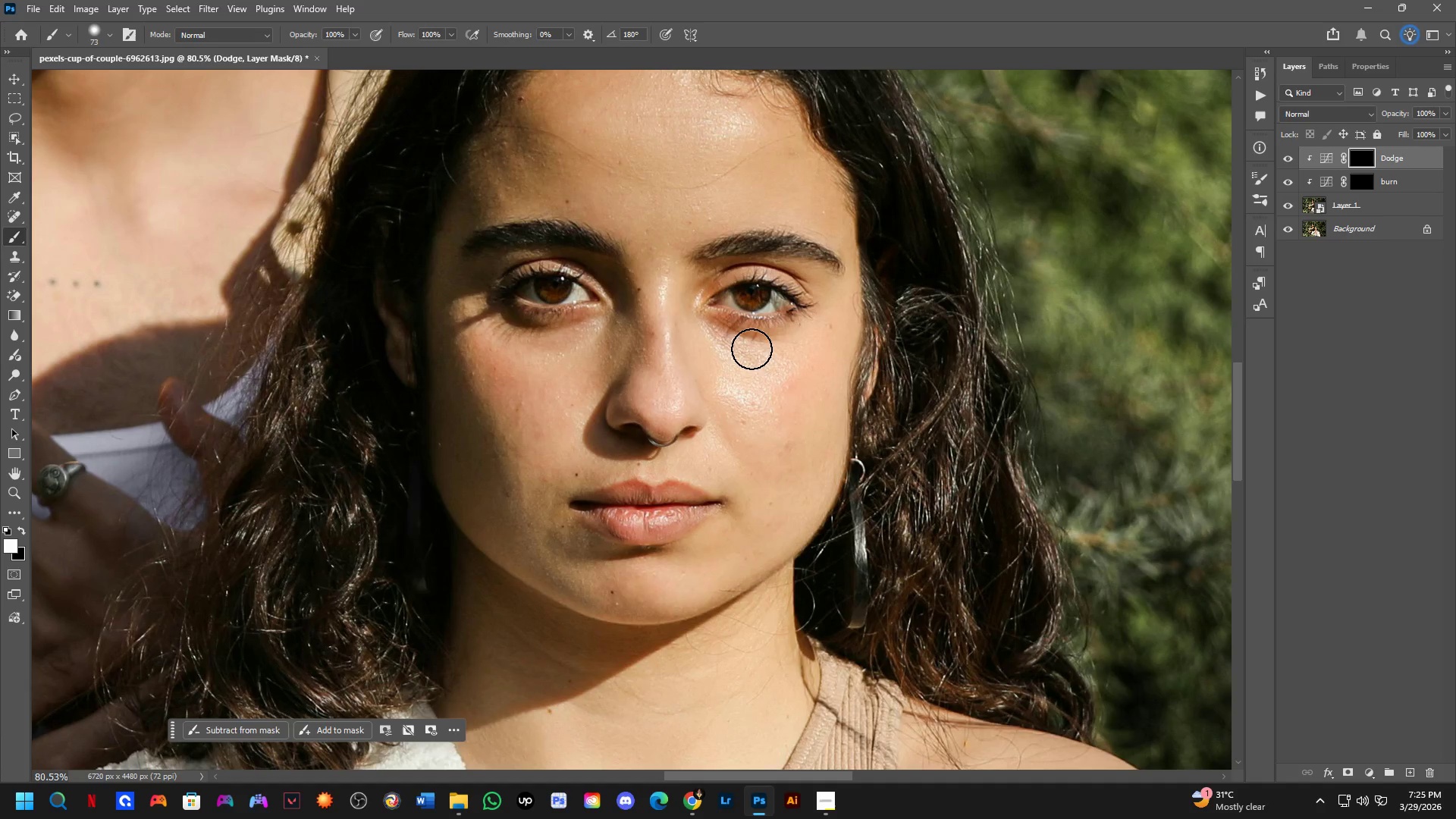 
key(Alt+AltLeft)
 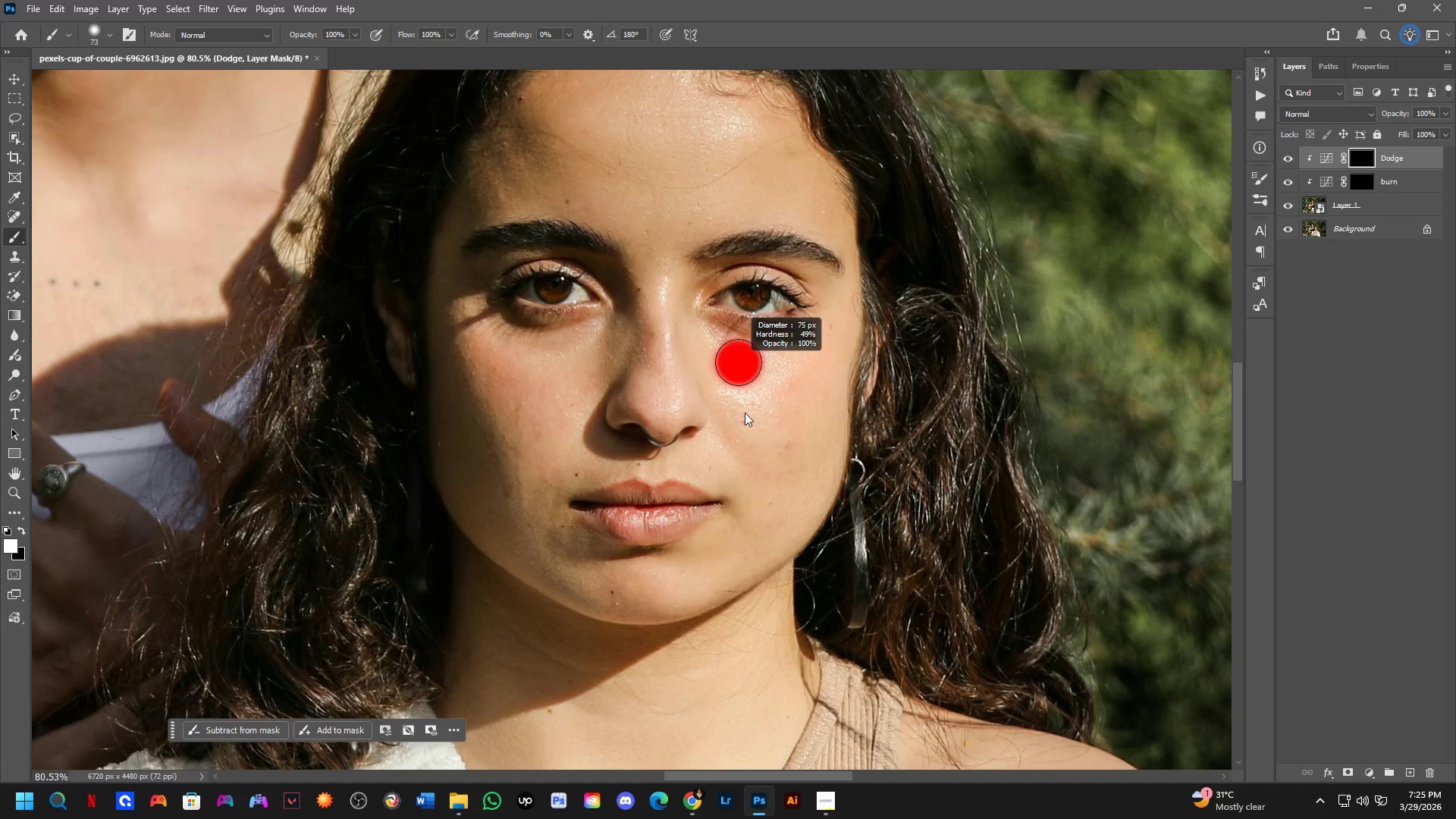 
hold_key(key=AltLeft, duration=0.48)
 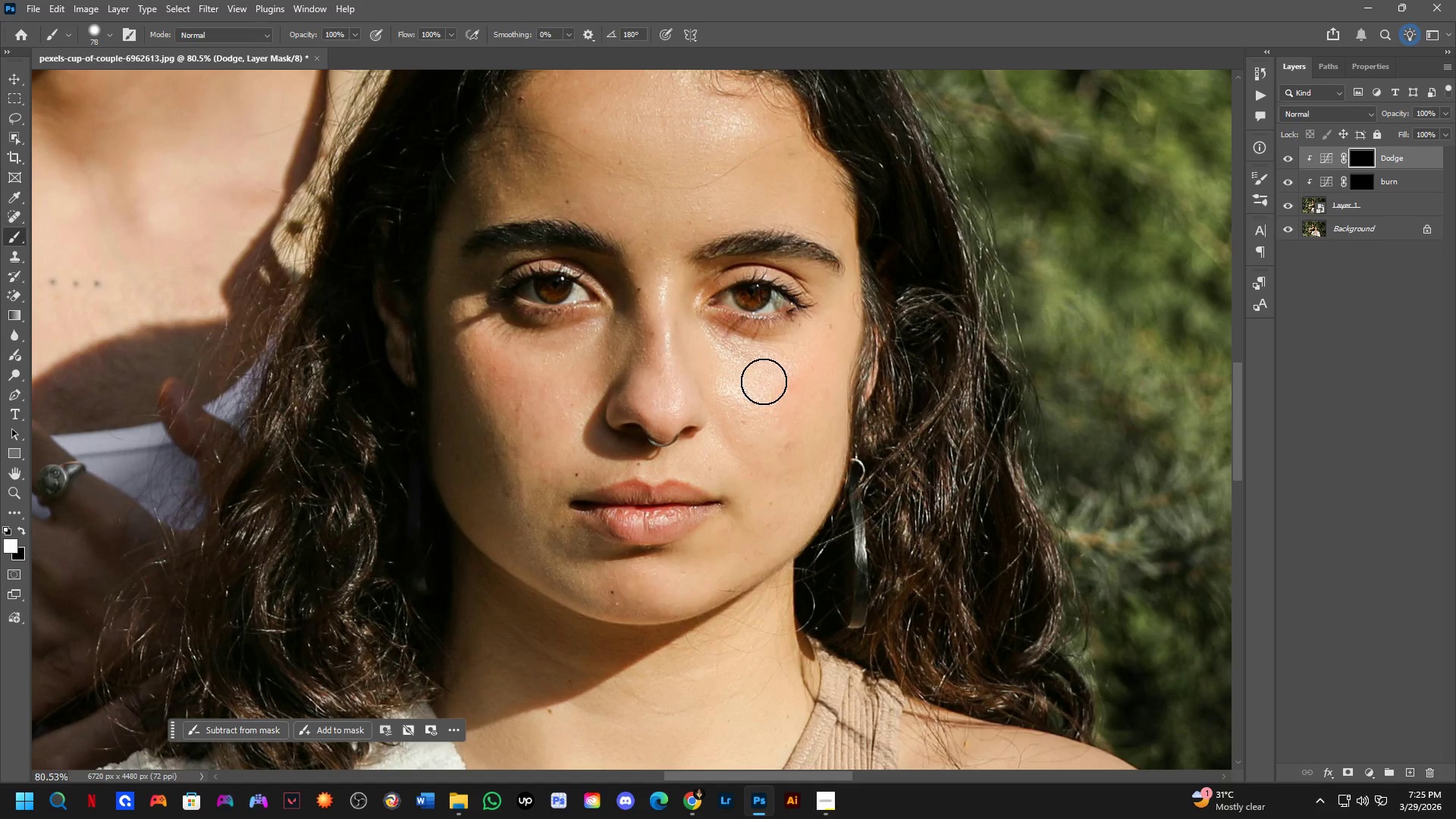 
hold_key(key=AltLeft, duration=0.67)
 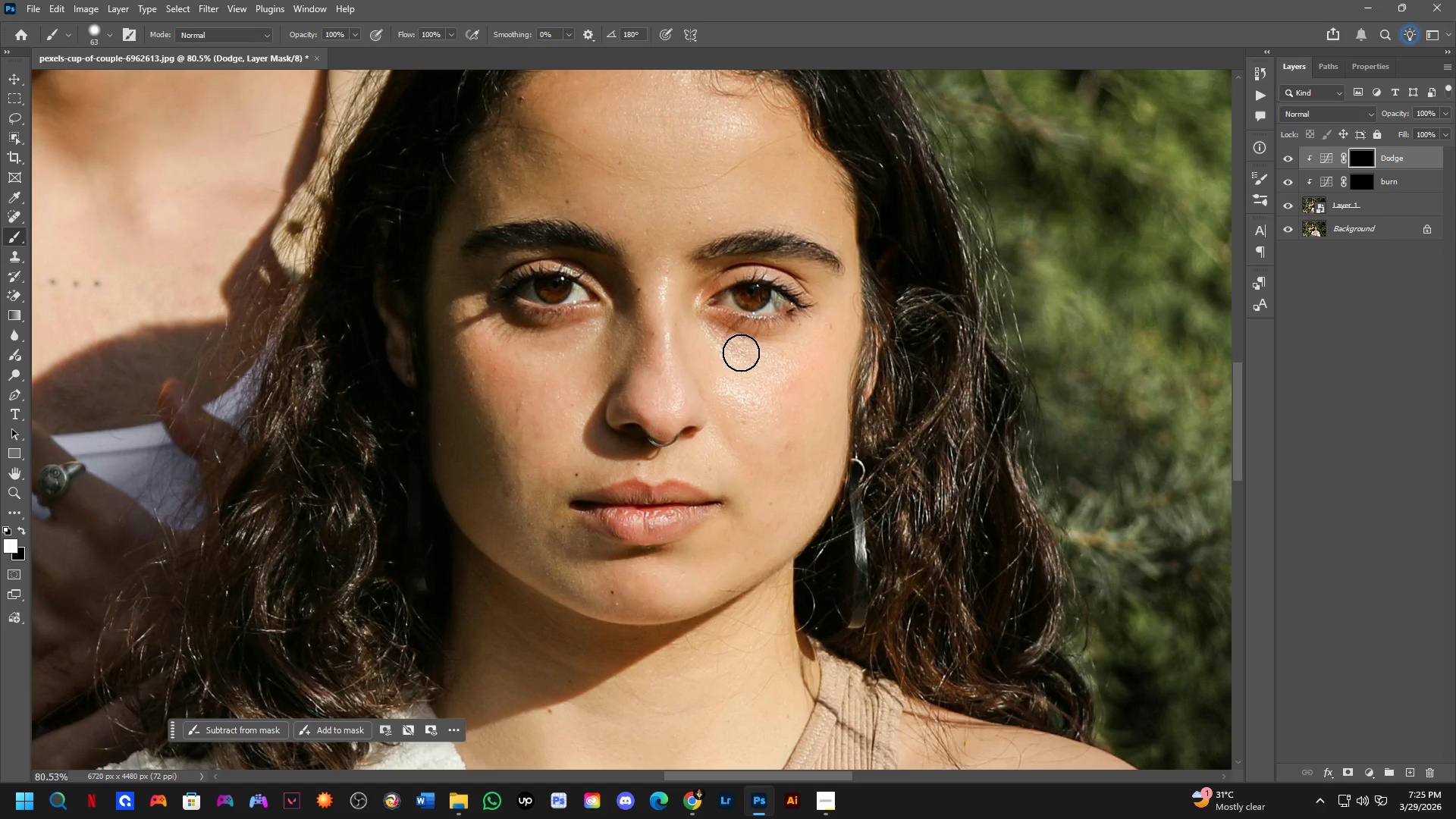 
hold_key(key=AltLeft, duration=0.48)
 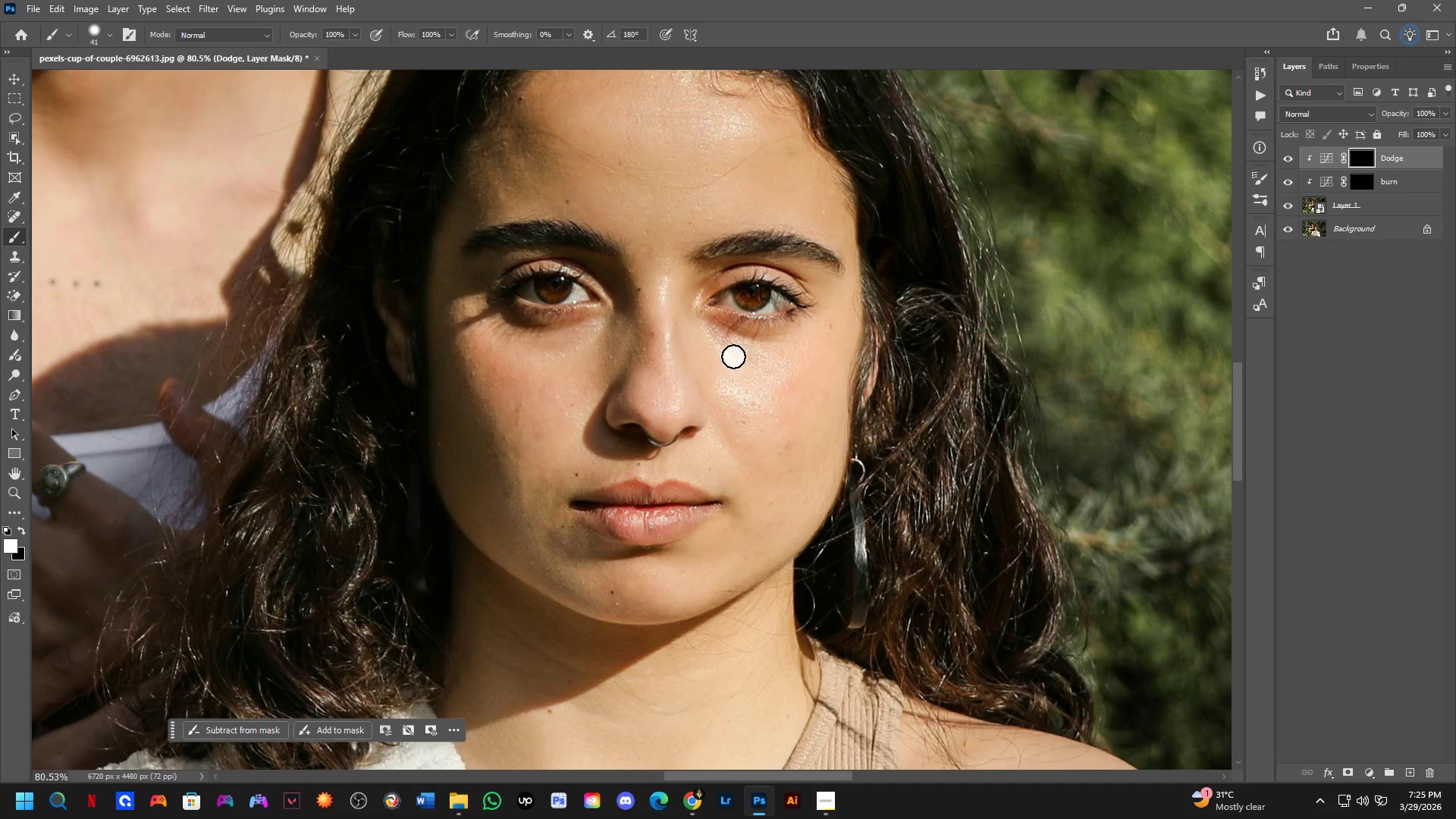 
hold_key(key=ShiftLeft, duration=0.44)
left_click([767, 391])
 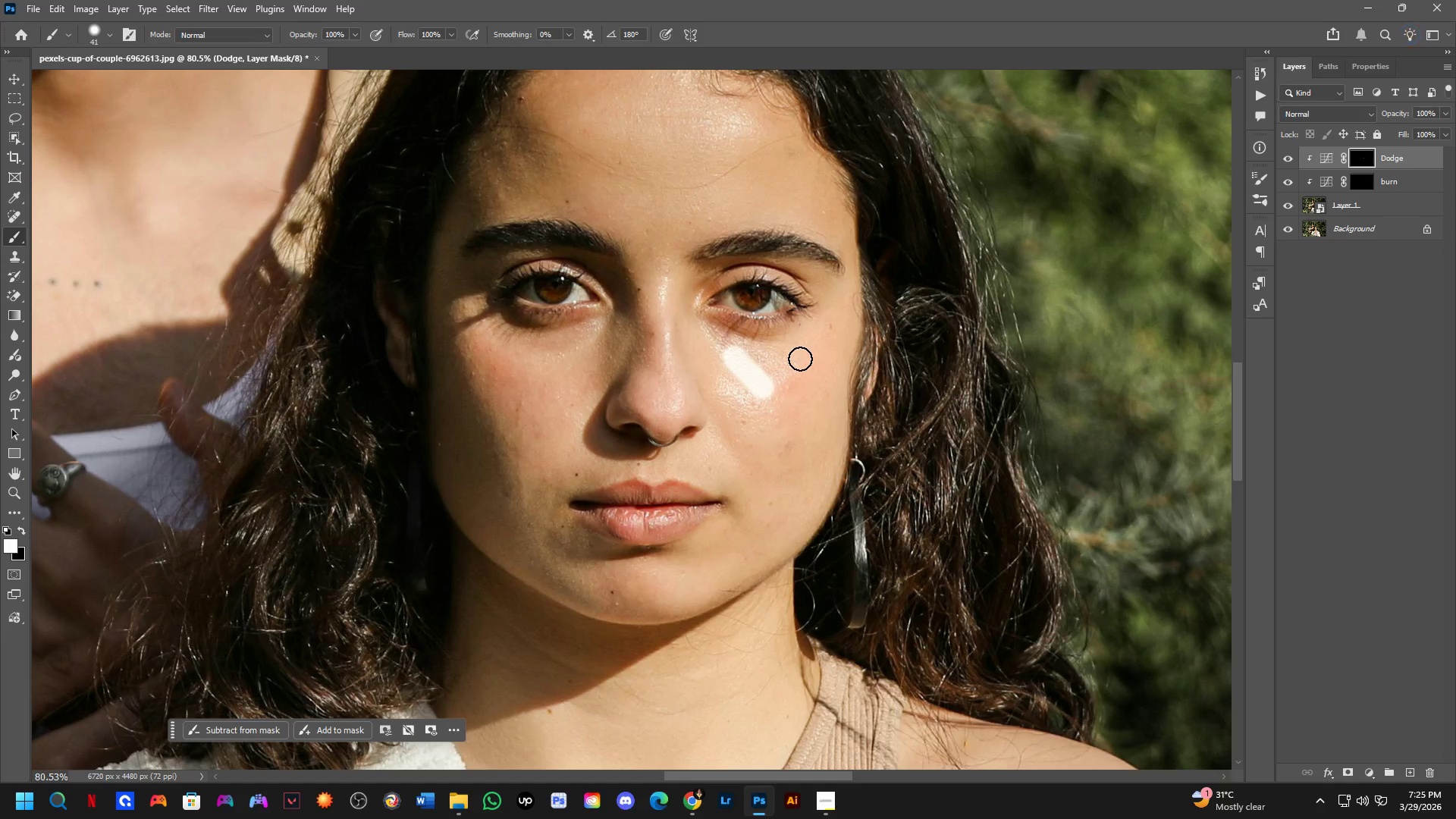 
hold_key(key=ShiftLeft, duration=0.36)
left_click([800, 355])
 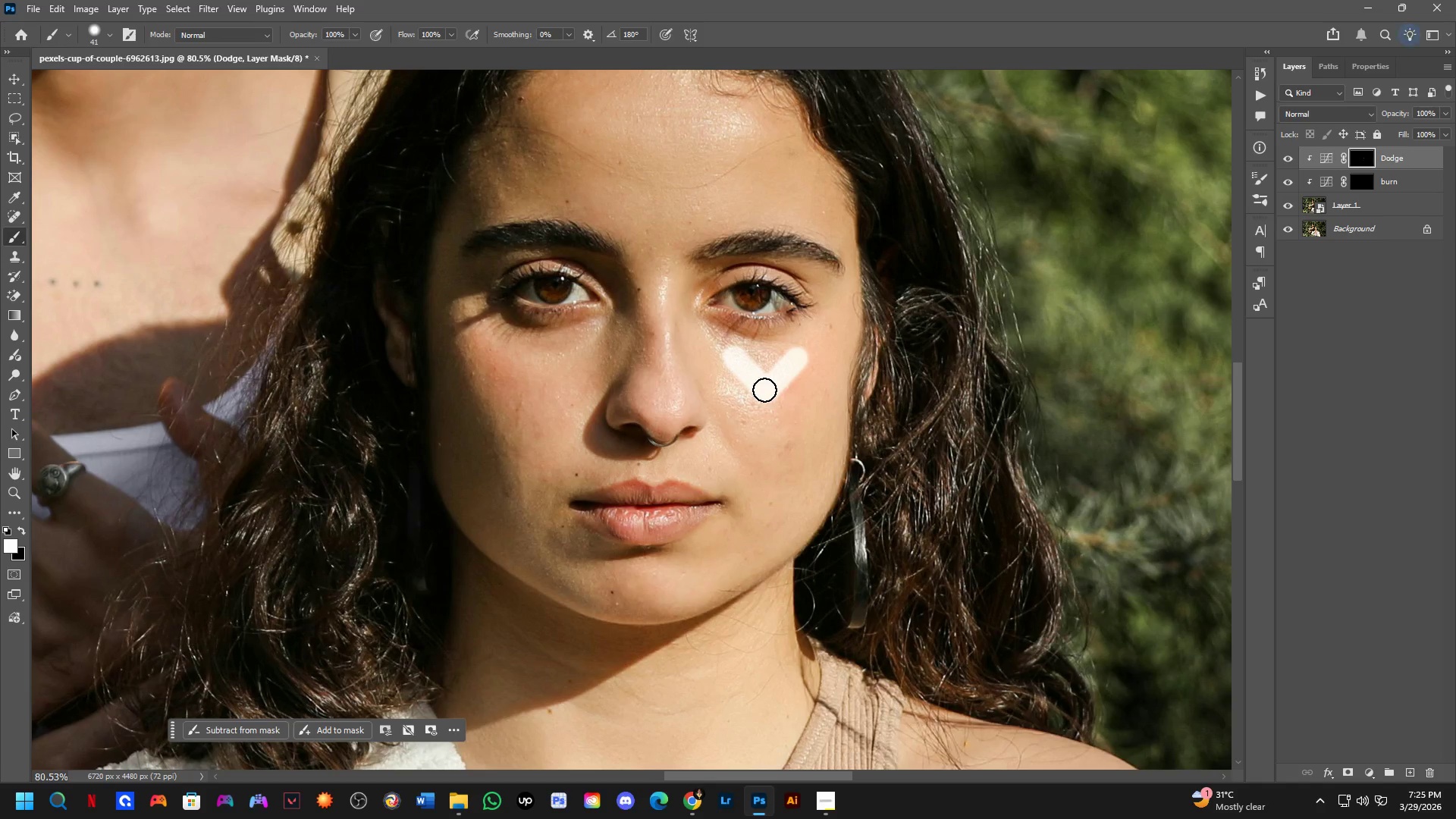 
hold_key(key=ShiftLeft, duration=0.58)
left_click([770, 441])
 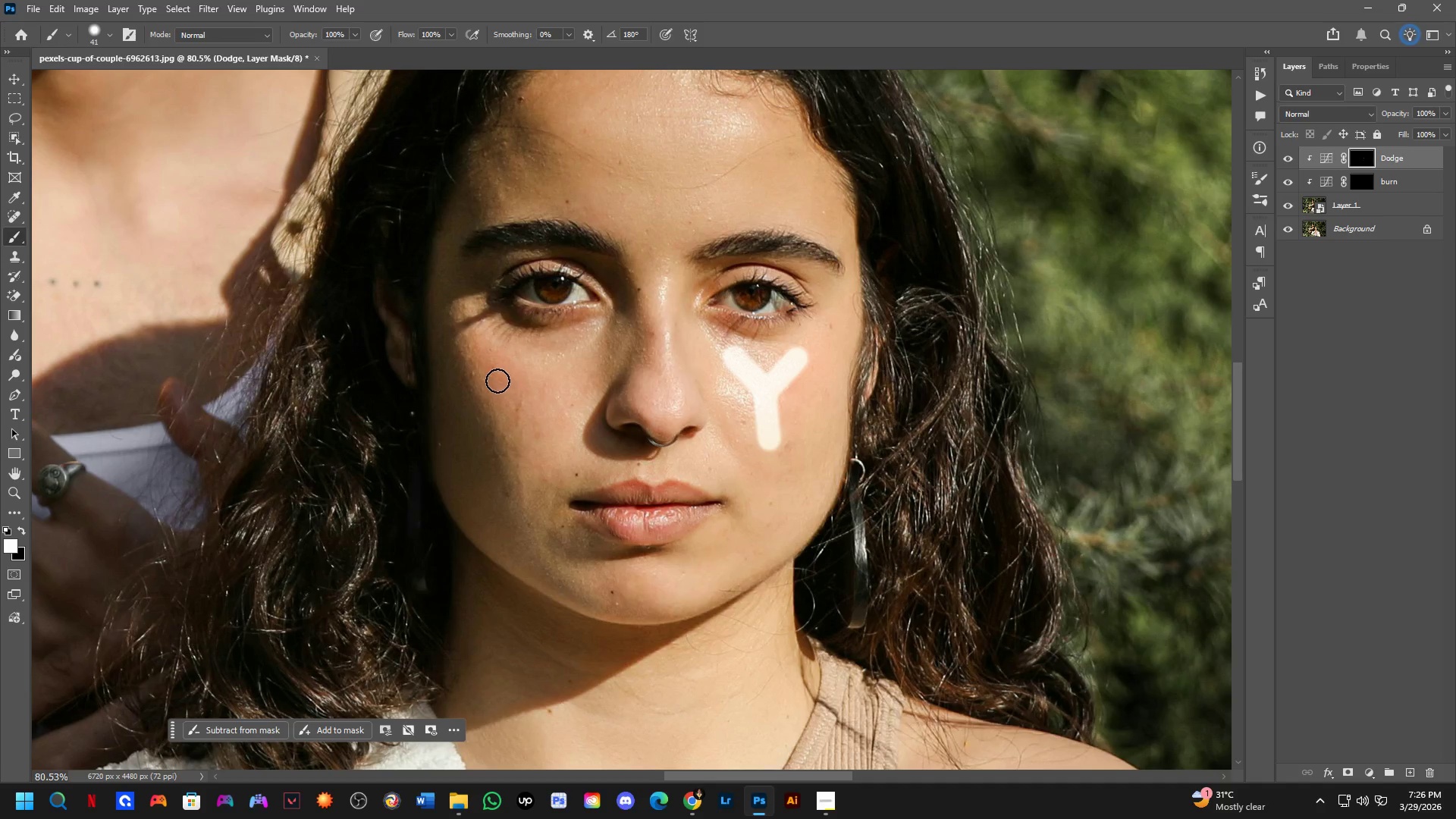 
left_click_drag(start_coordinate=[497, 369], to_coordinate=[566, 362])
 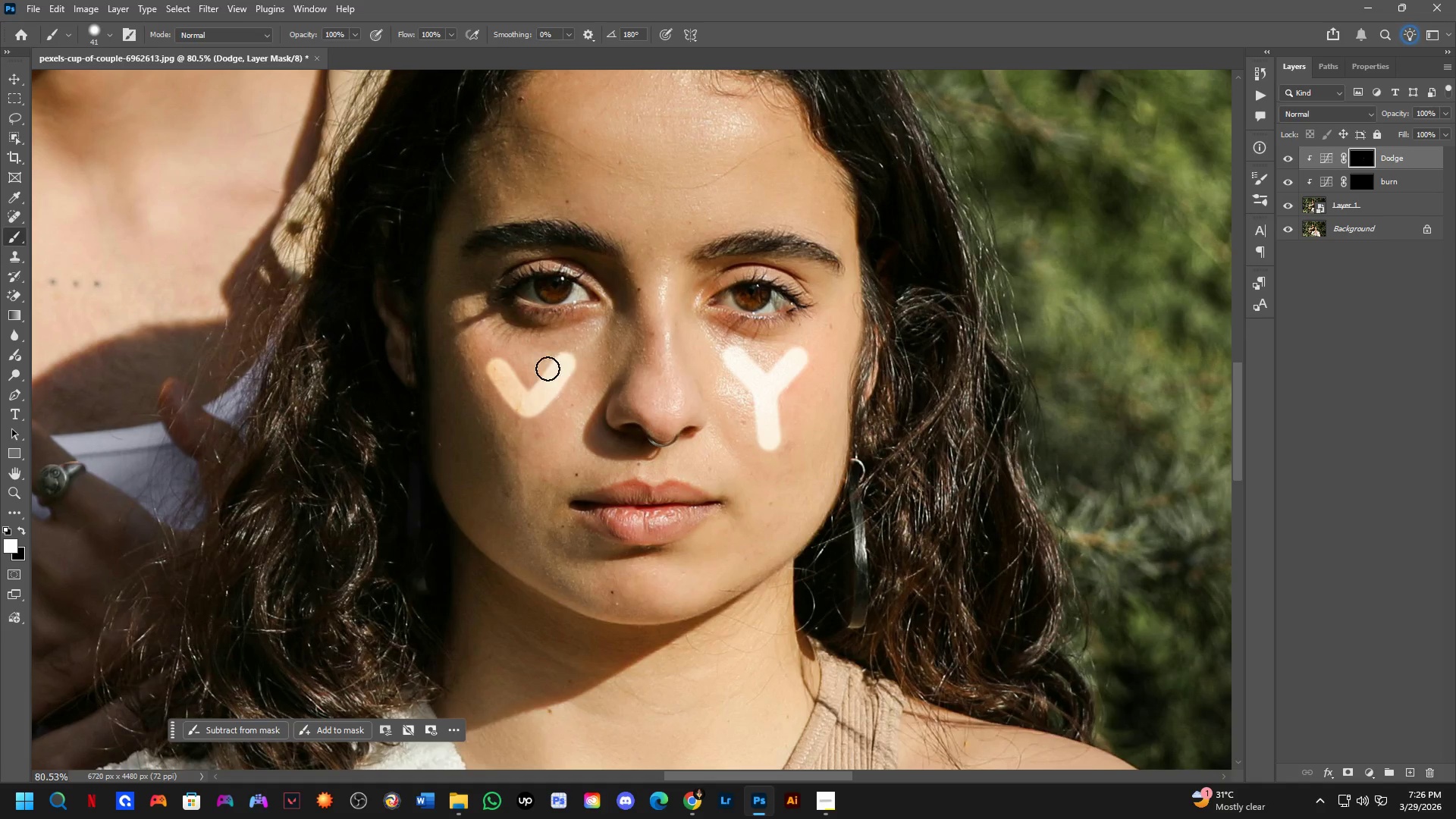 
key(Control+ControlLeft)
 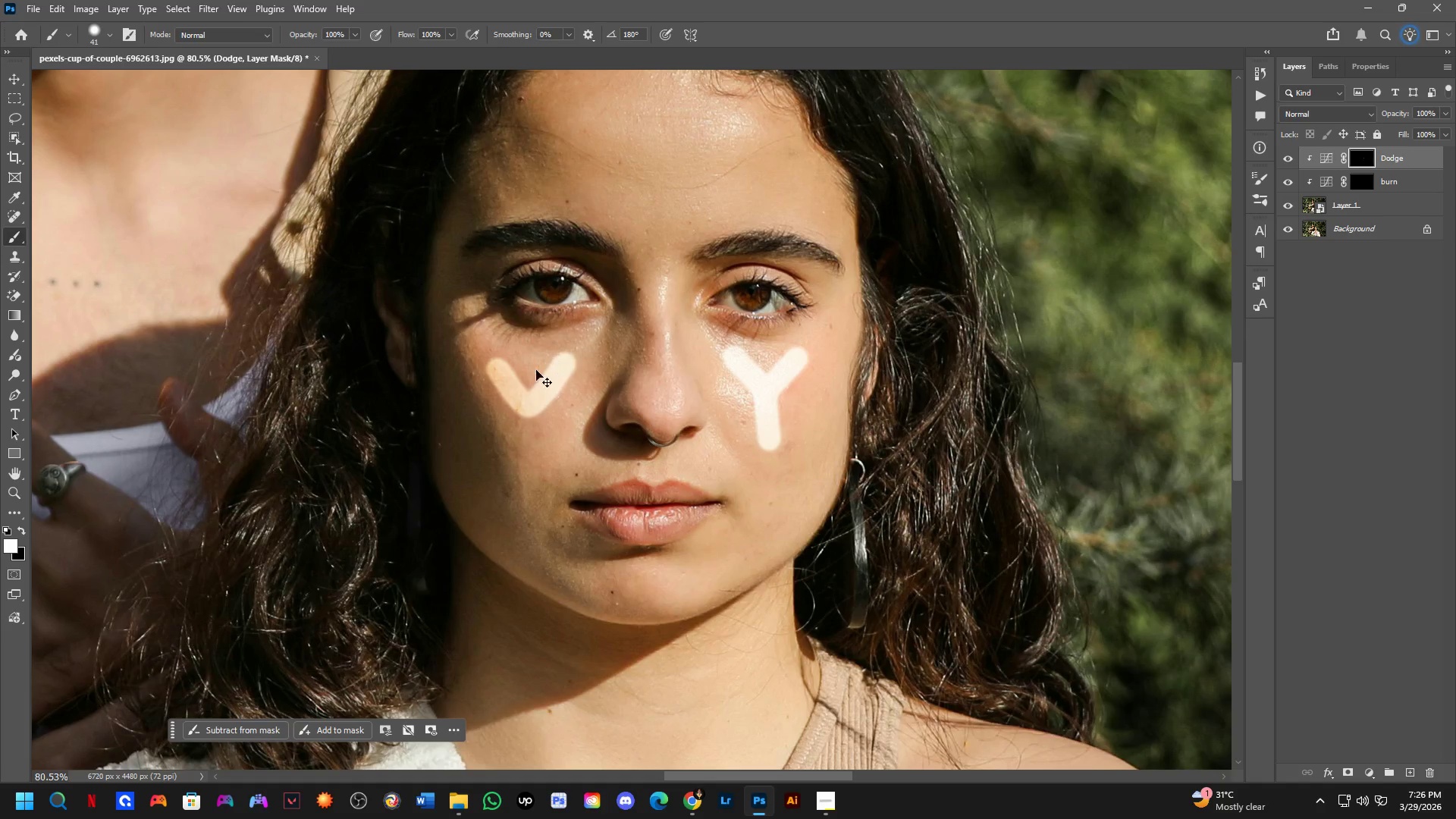 
key(Control+Z)
 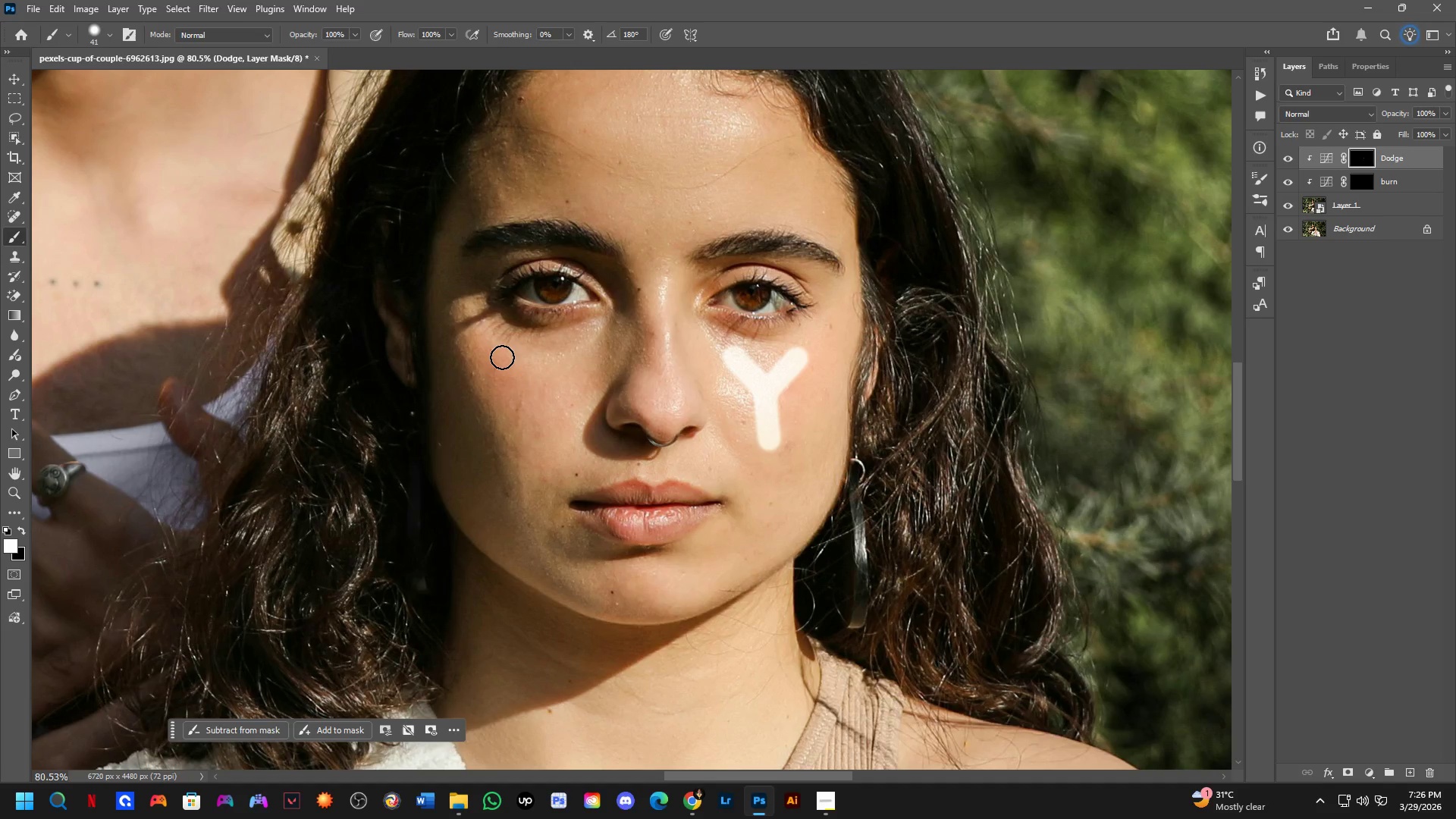 
left_click([502, 357])
 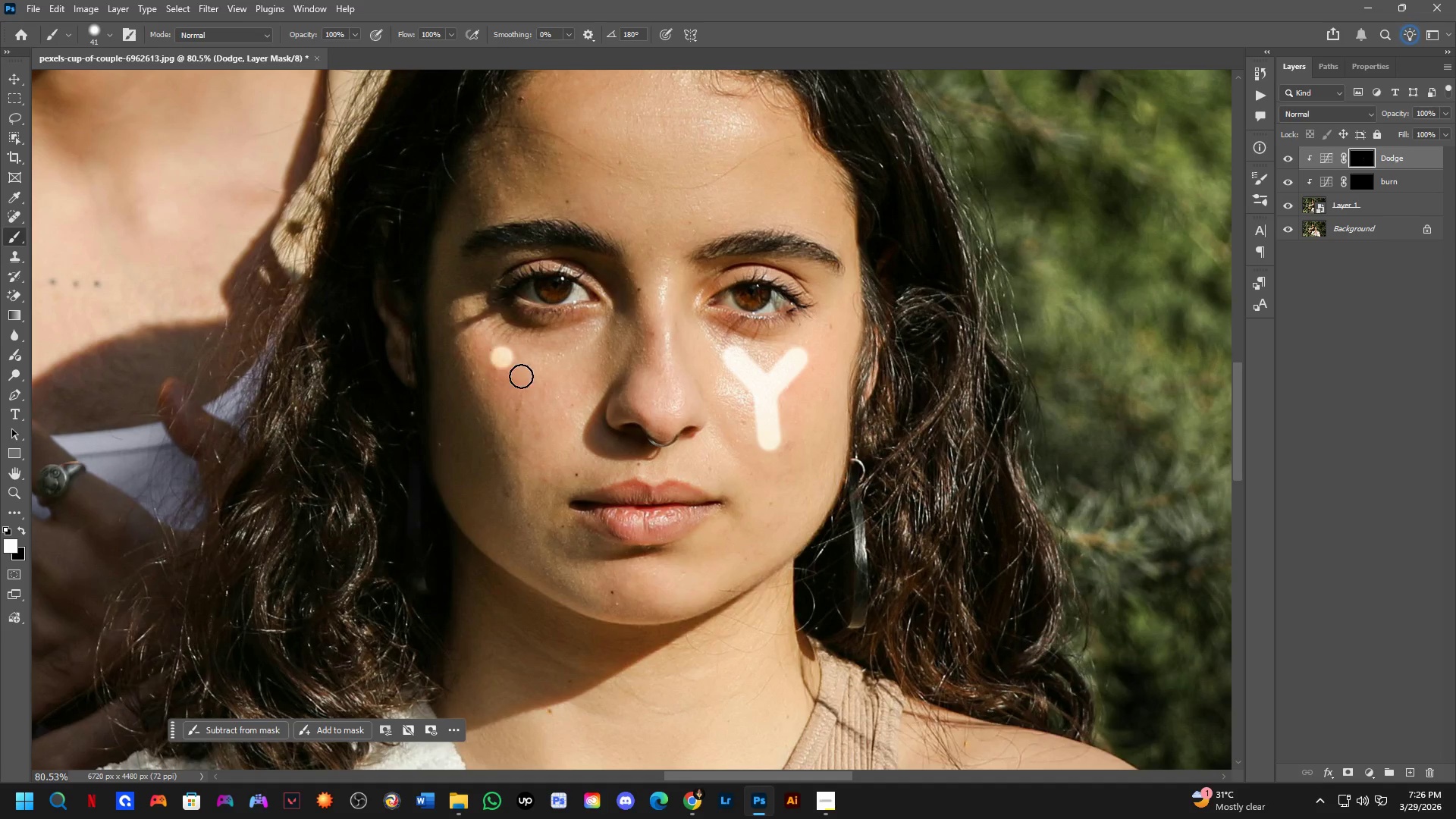 
hold_key(key=ShiftLeft, duration=0.41)
double_click([536, 397])
 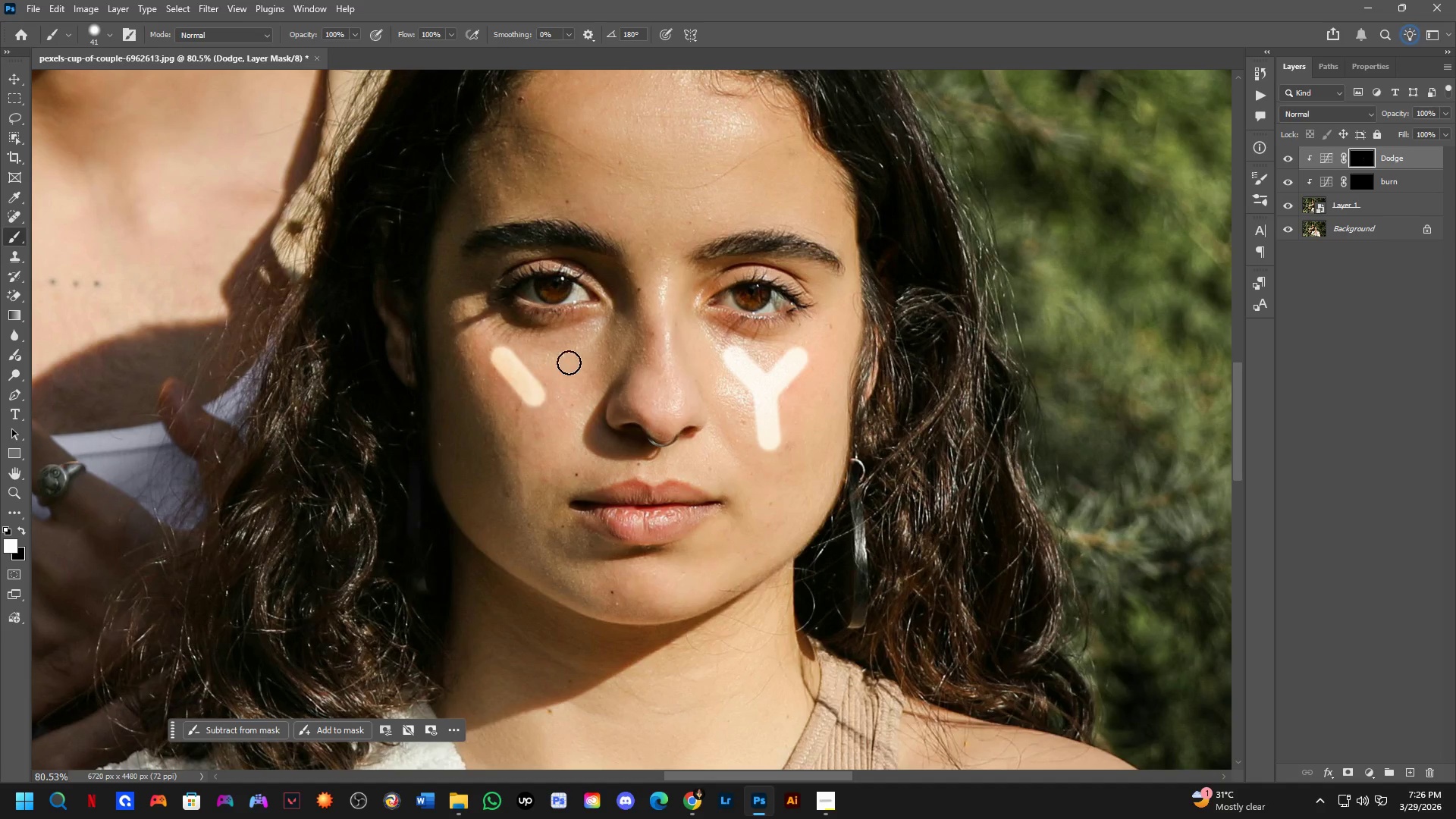 
hold_key(key=ShiftLeft, duration=0.41)
left_click([573, 359])
 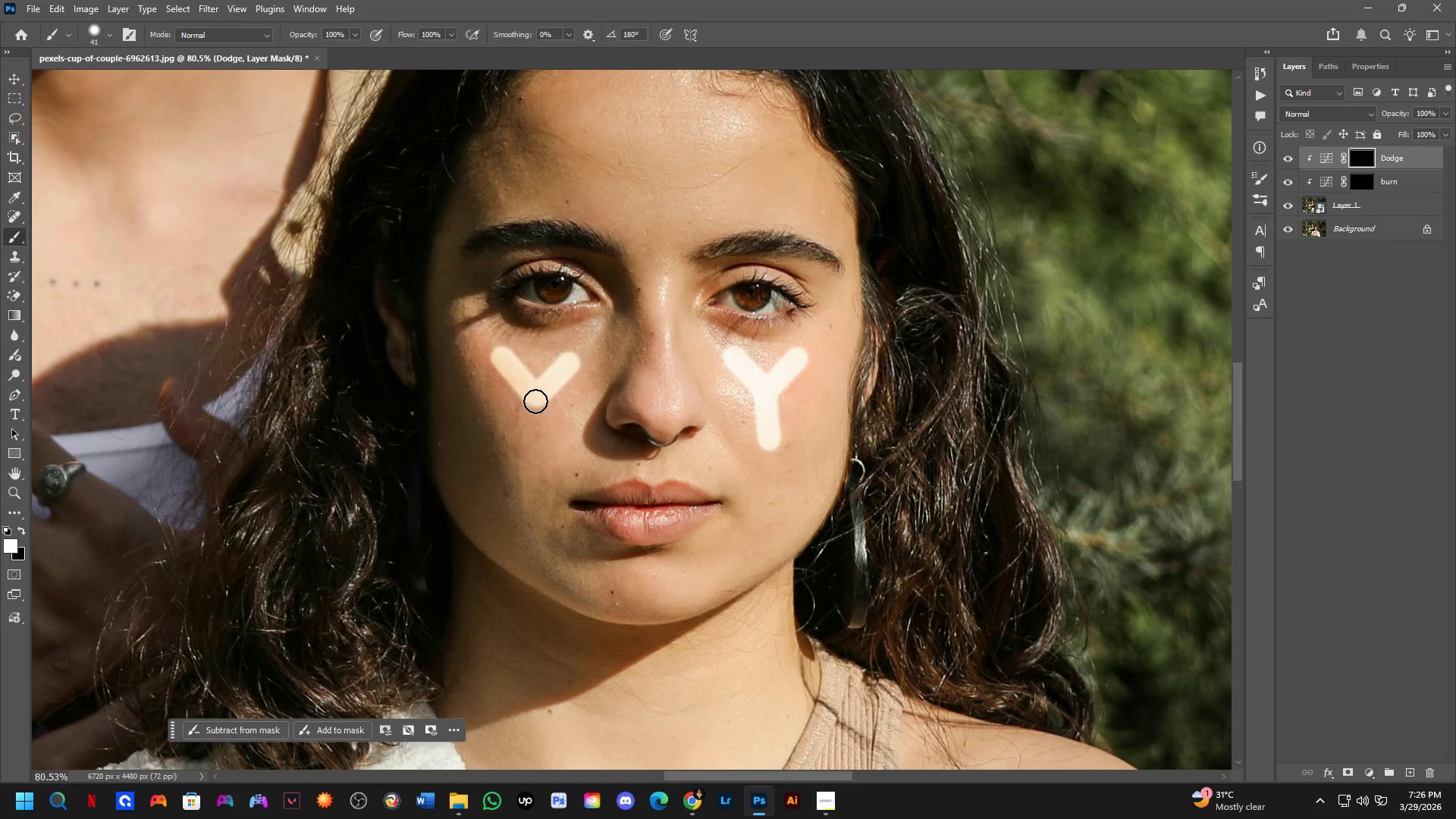 
left_click([535, 401])
 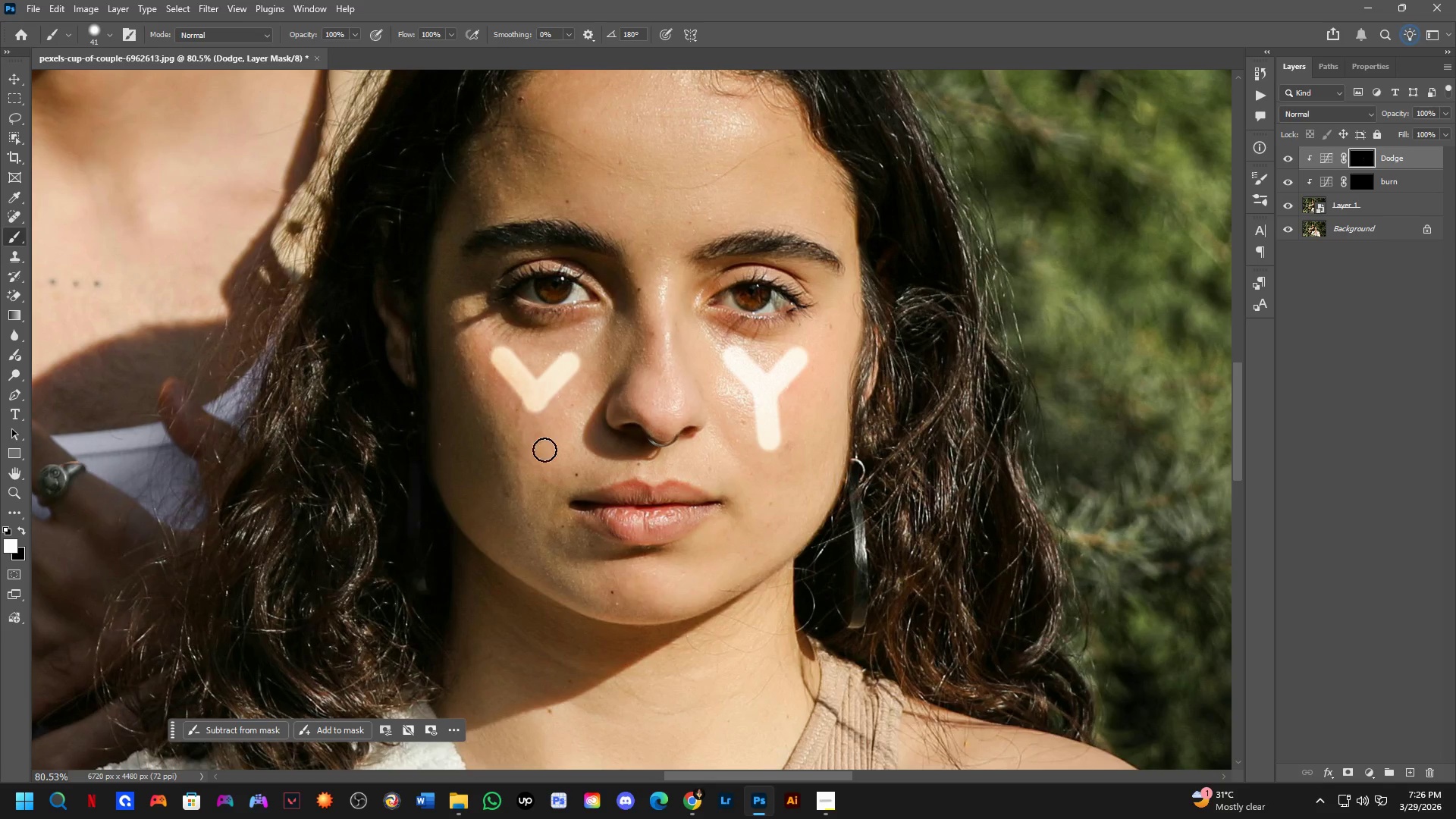 
hold_key(key=ShiftLeft, duration=0.89)
left_click([537, 459])
 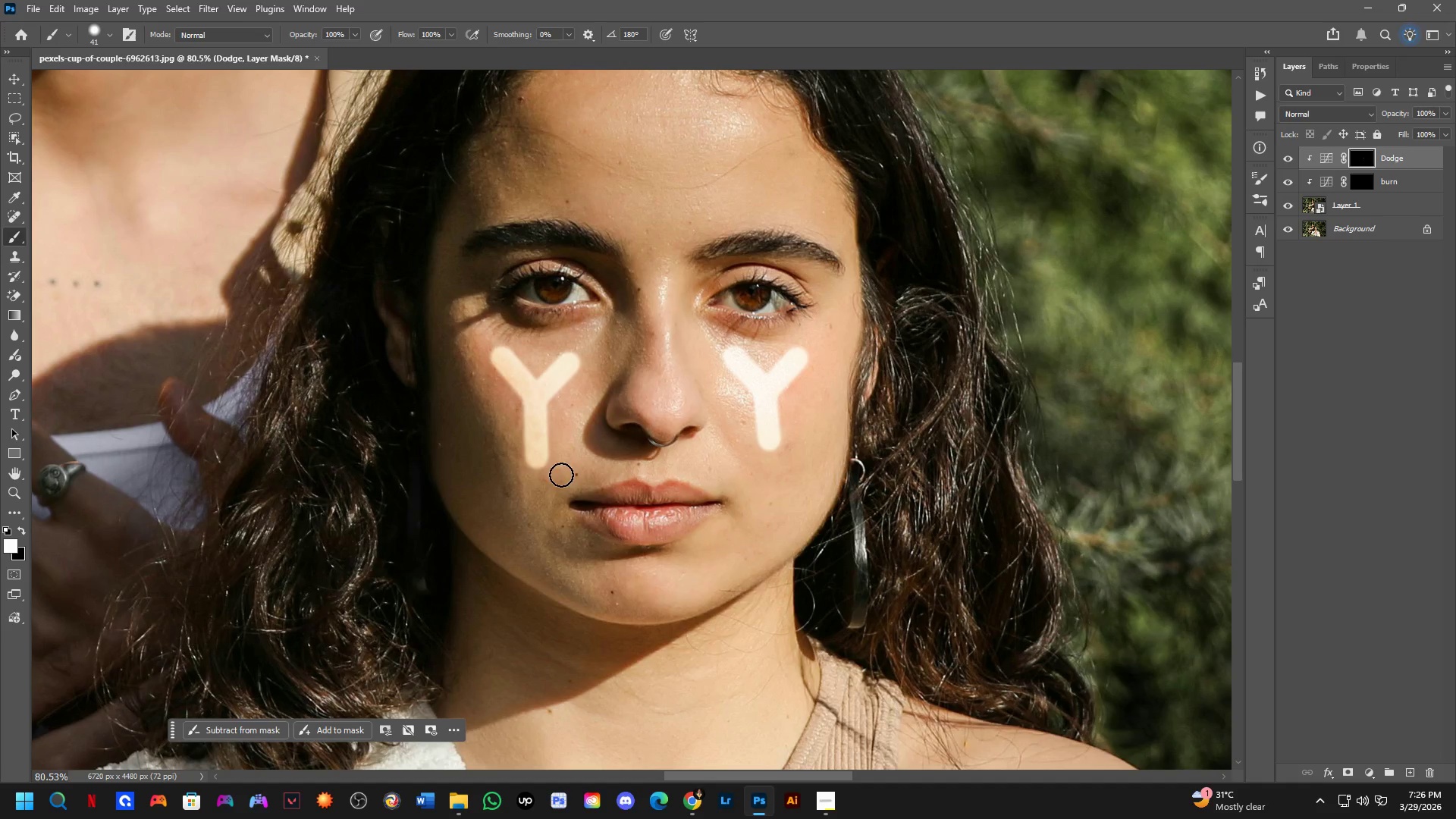 
hold_key(key=Space, duration=0.89)
 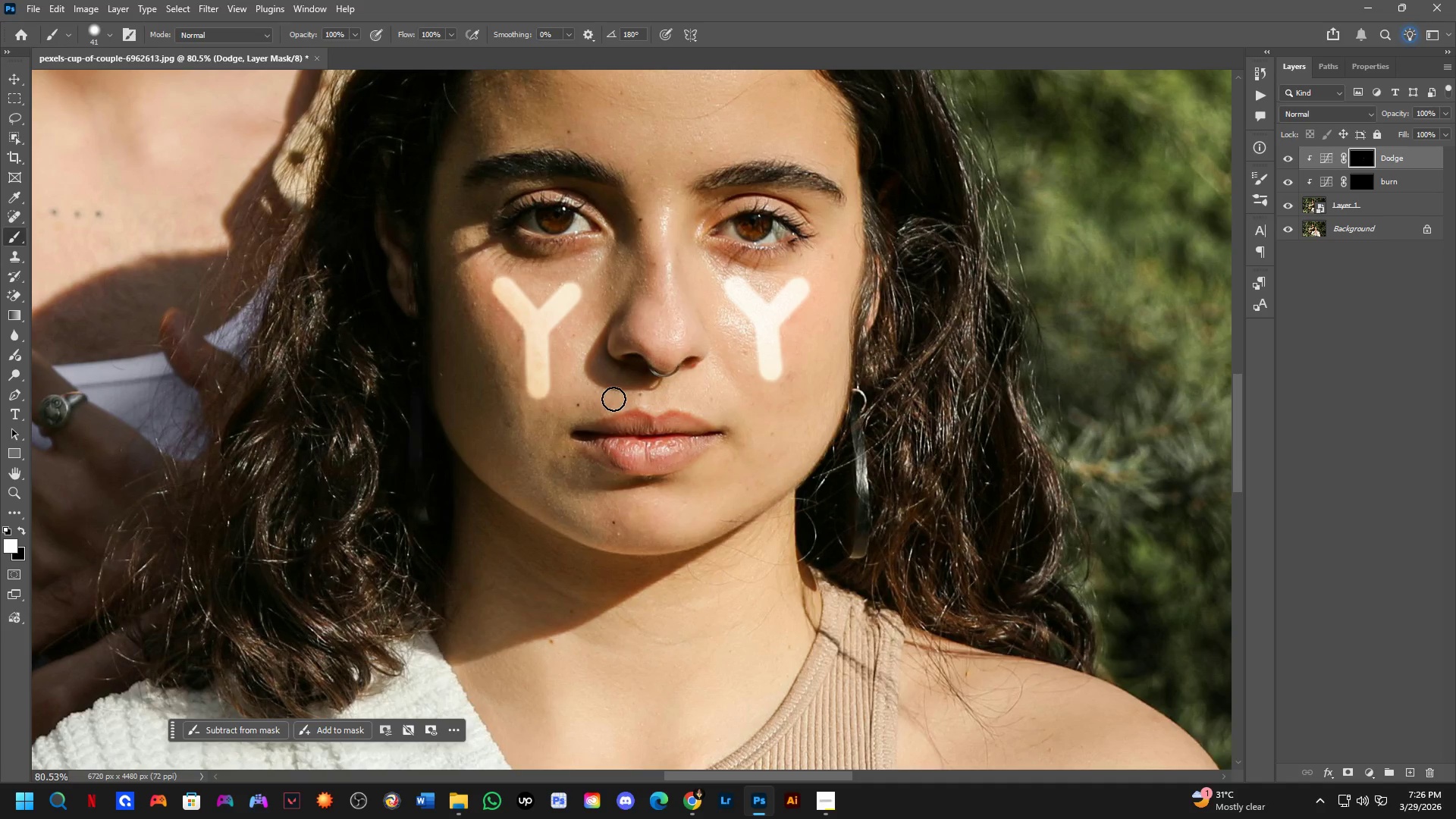 
left_click_drag(start_coordinate=[607, 494], to_coordinate=[608, 424])
 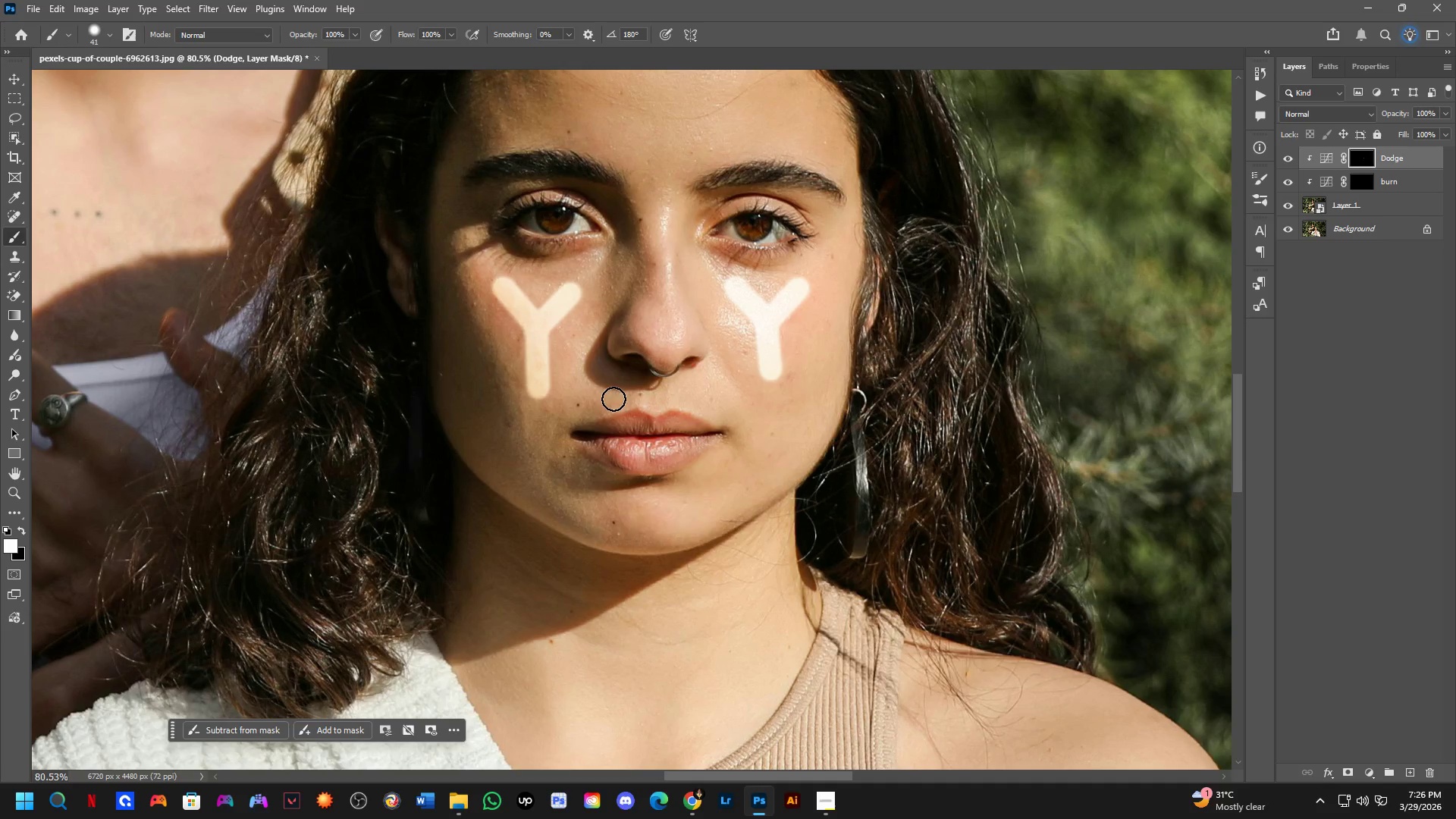 
left_click_drag(start_coordinate=[614, 399], to_coordinate=[720, 404])
 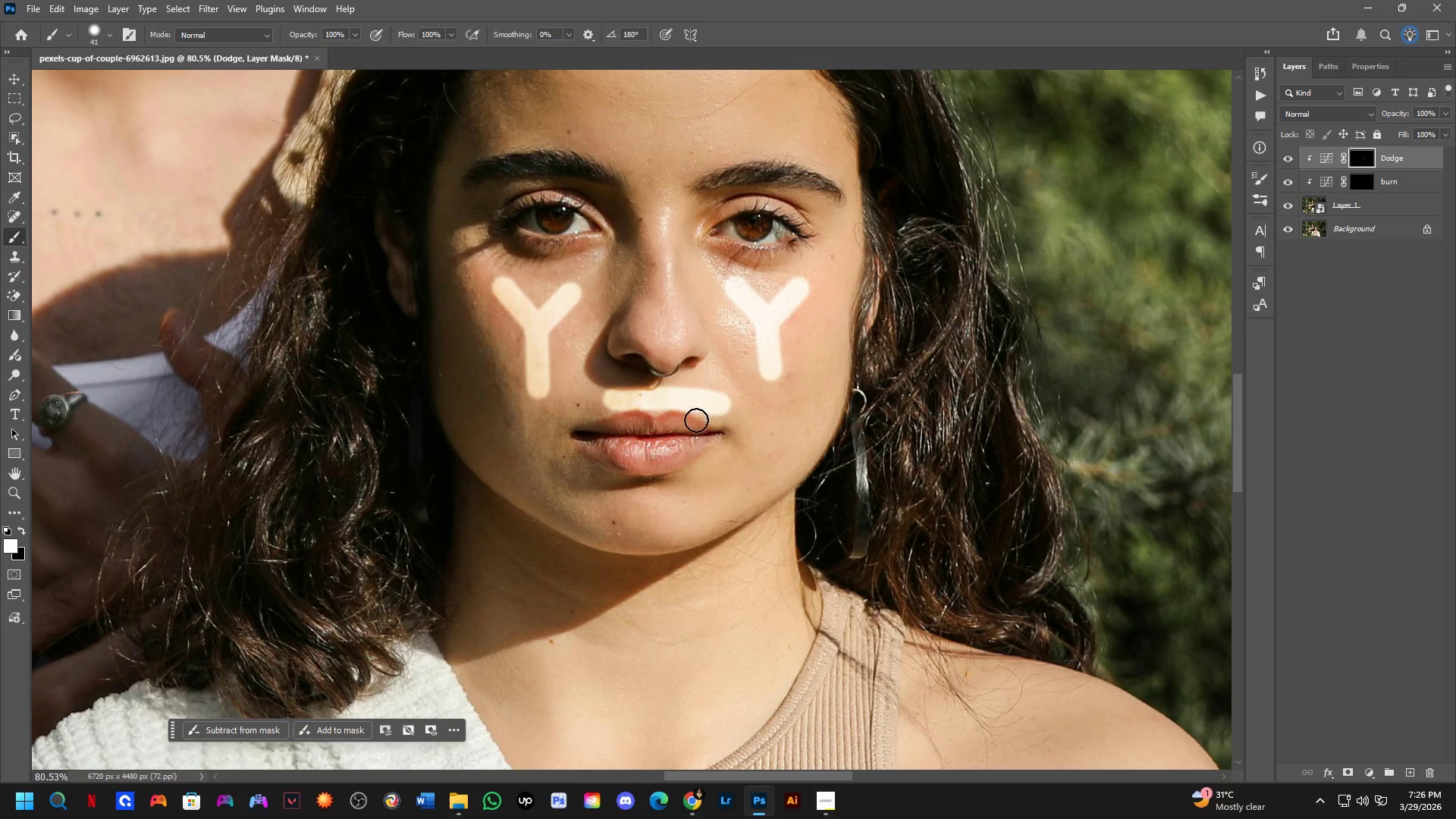 
key(Control+ControlLeft)
 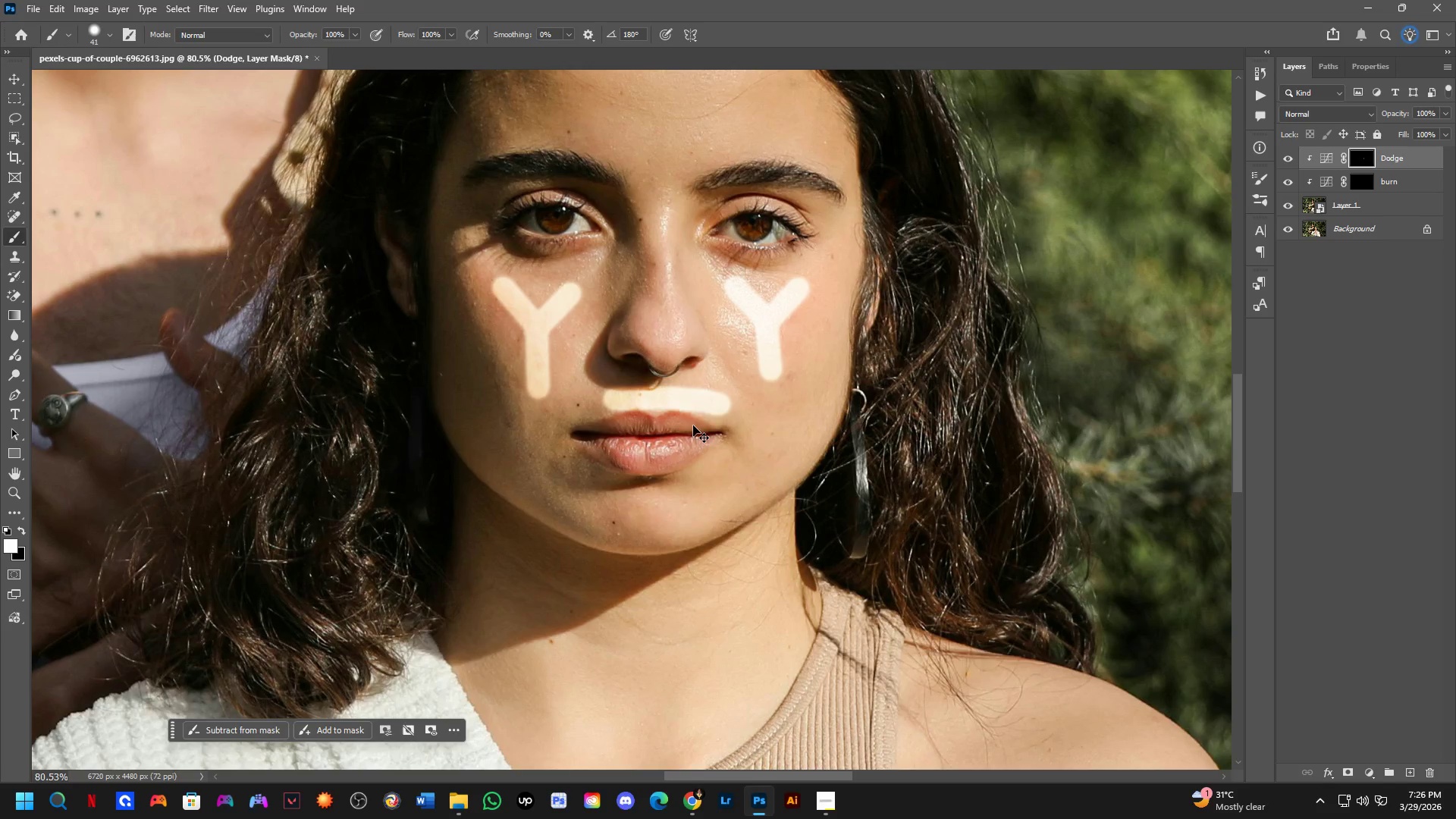 
key(Control+Z)
 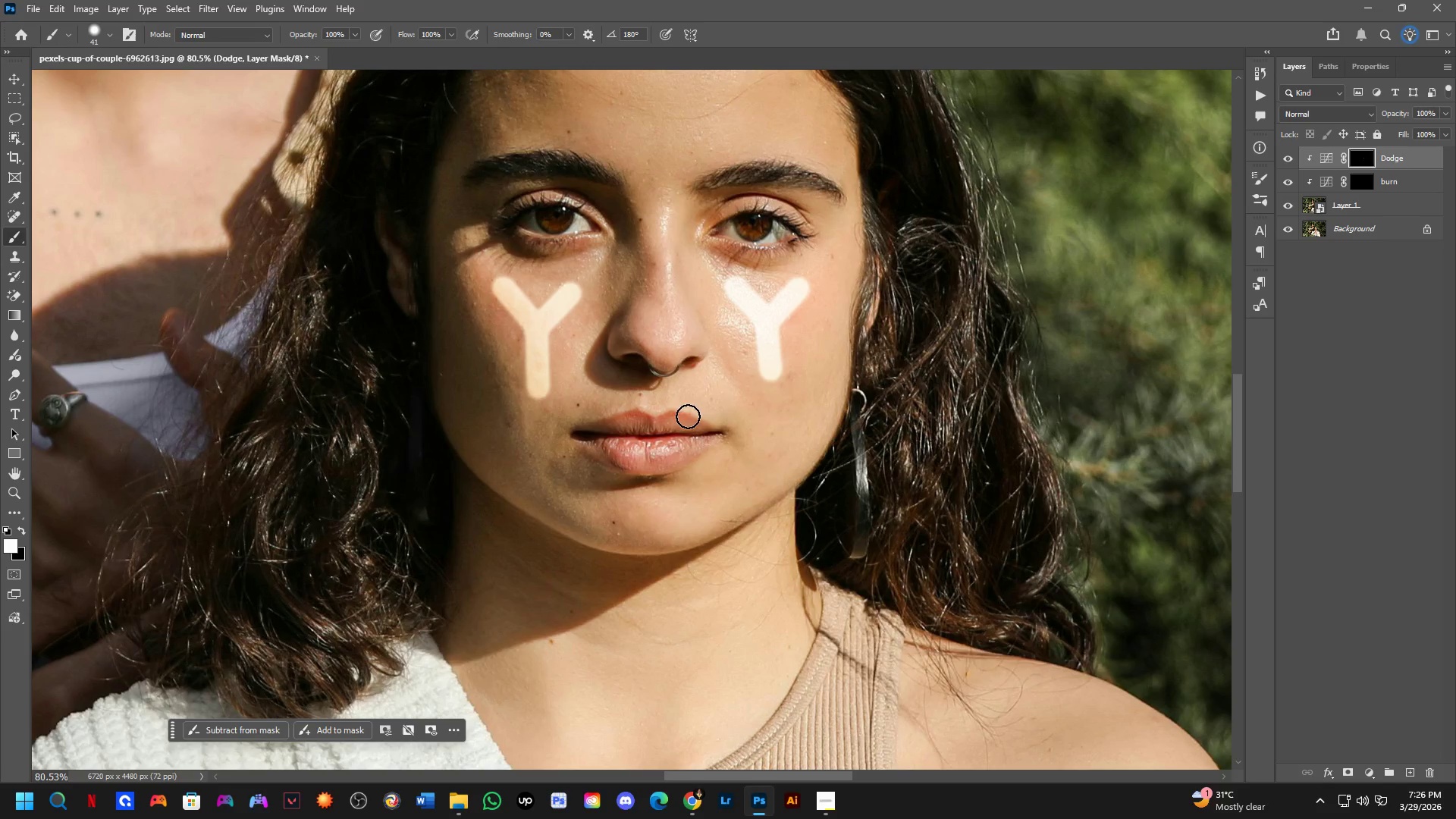 
hold_key(key=AltLeft, duration=0.34)
 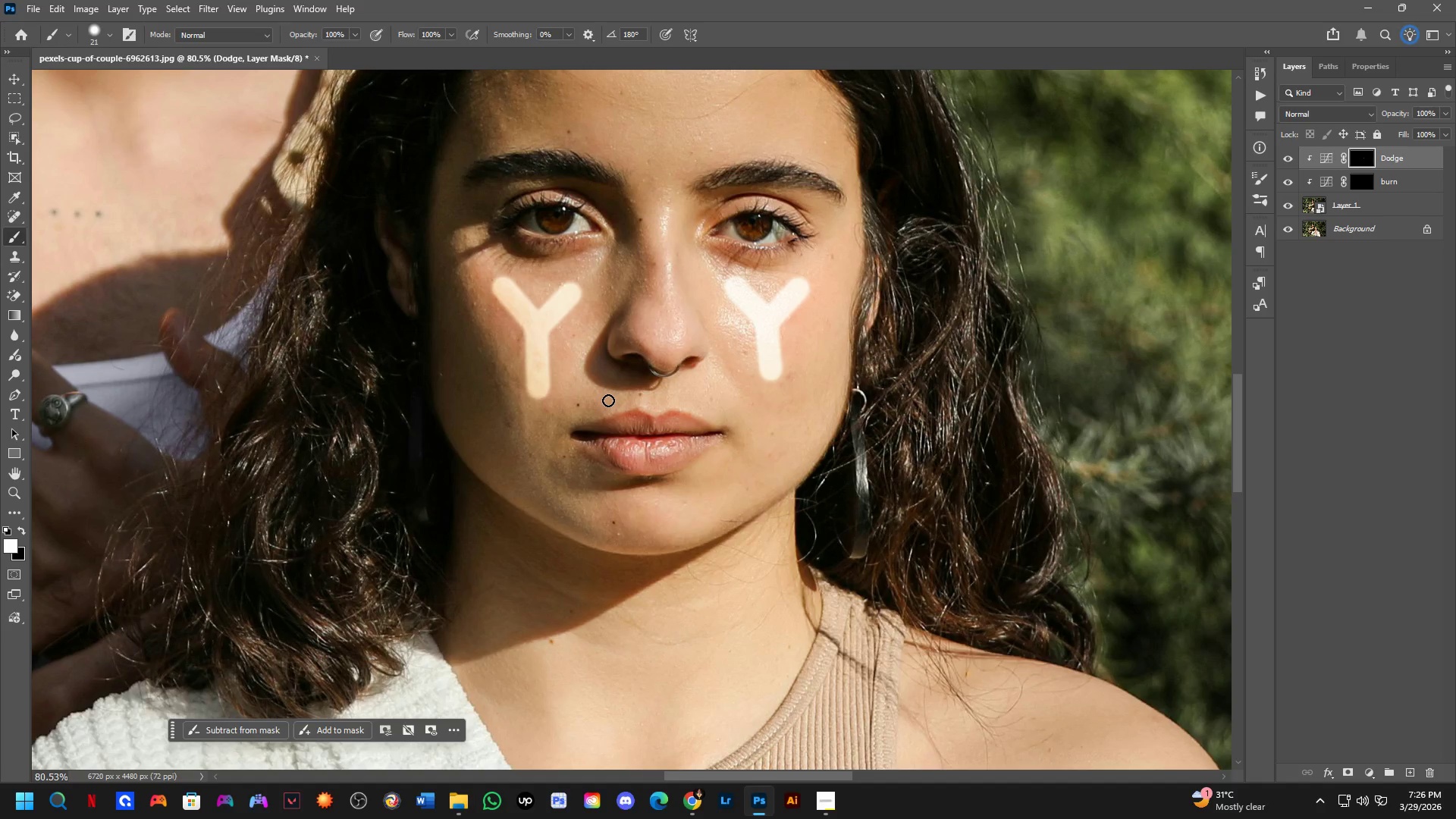 
left_click_drag(start_coordinate=[608, 400], to_coordinate=[712, 403])
 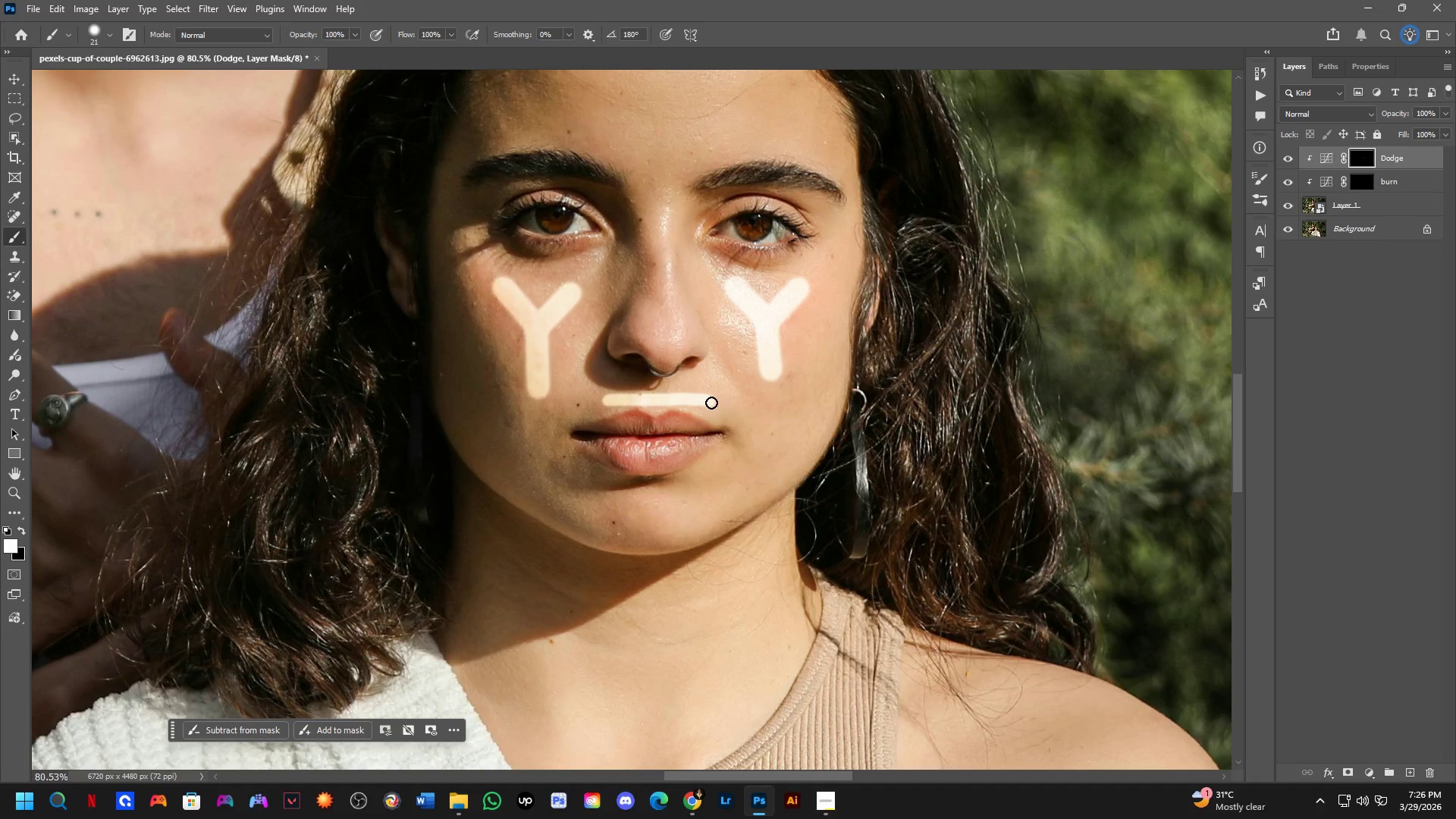 
key(Control+ControlLeft)
 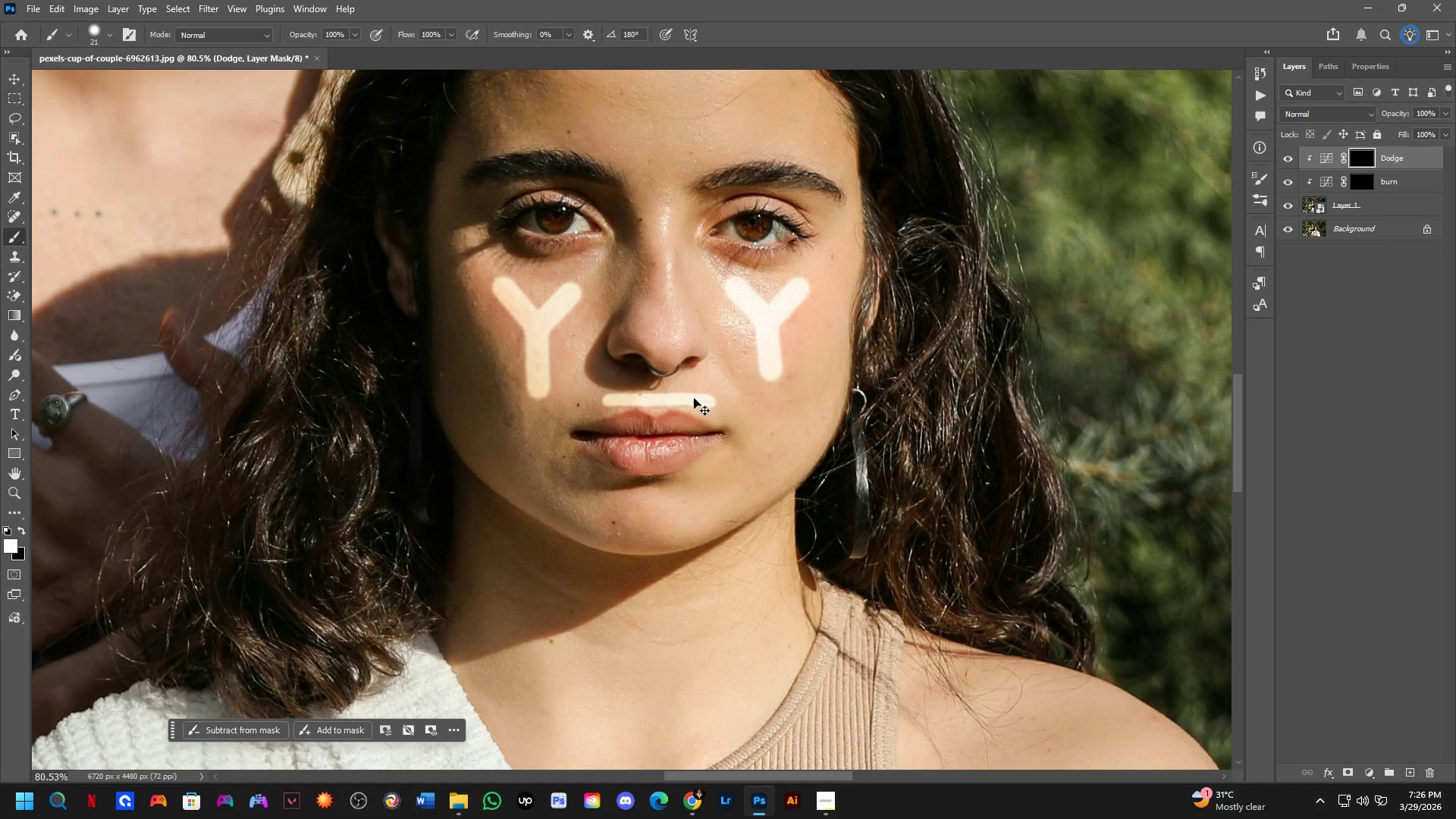 
key(Control+Z)
 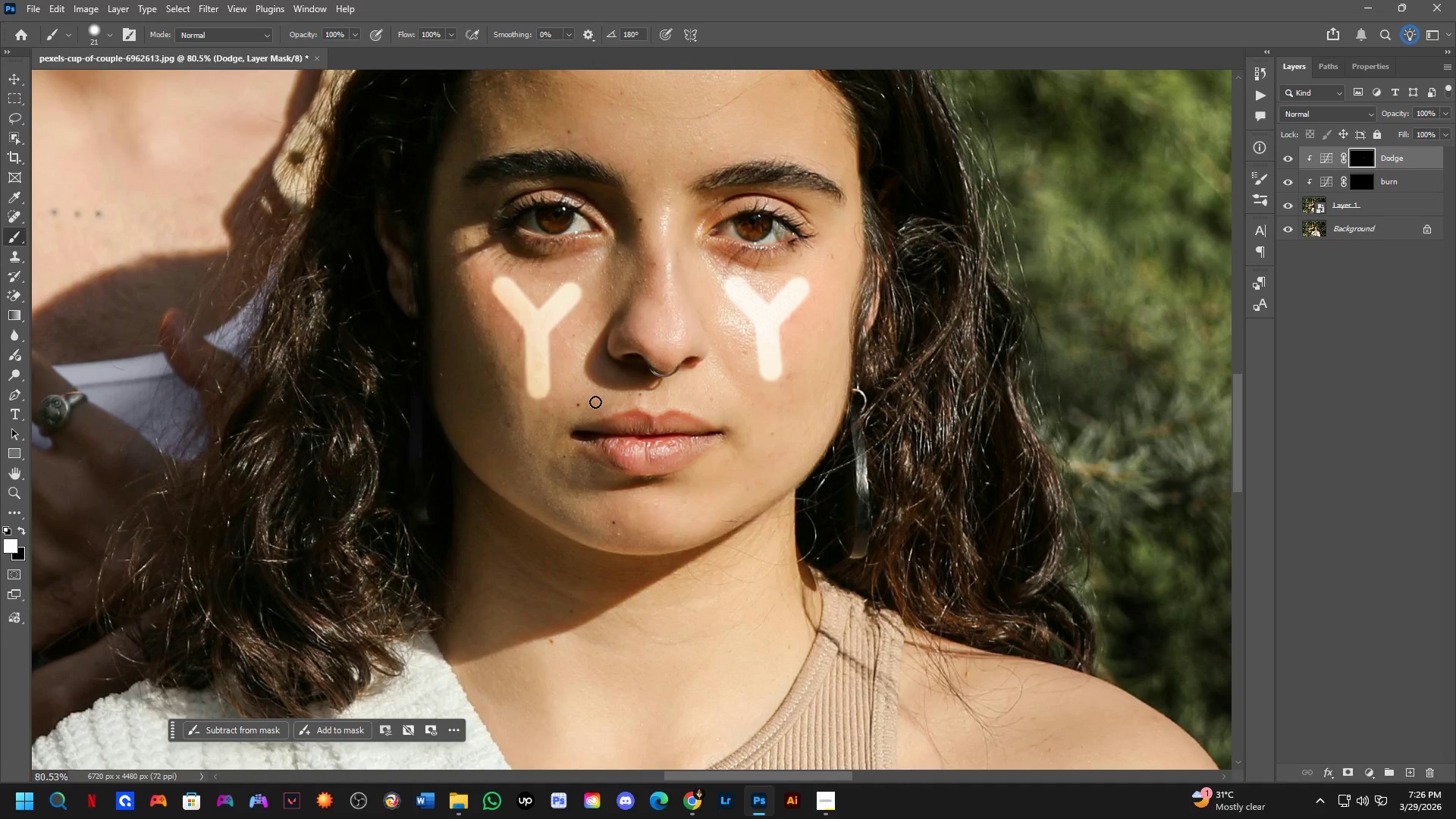 
left_click_drag(start_coordinate=[595, 402], to_coordinate=[682, 397])
 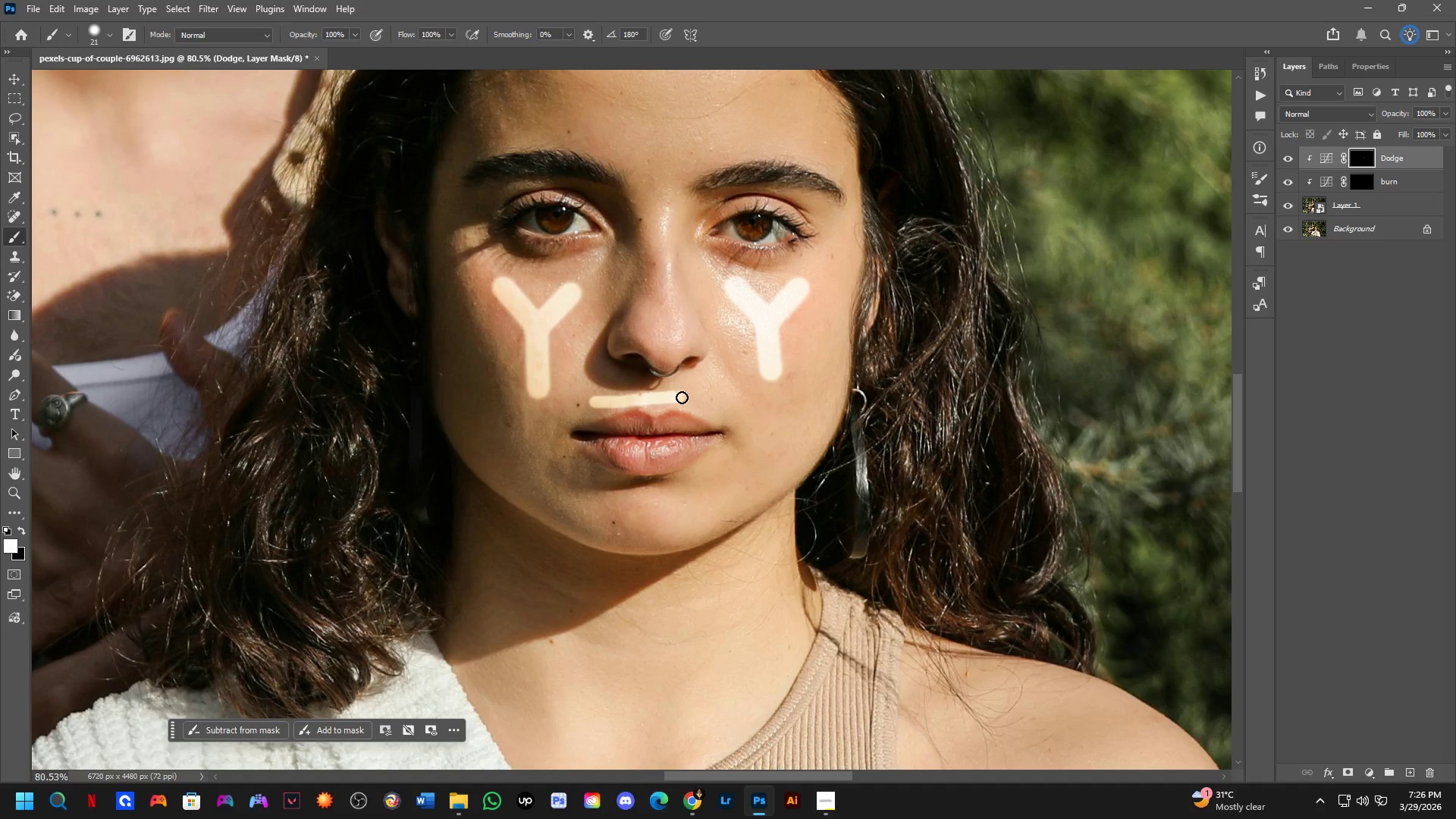 
key(Control+ControlLeft)
 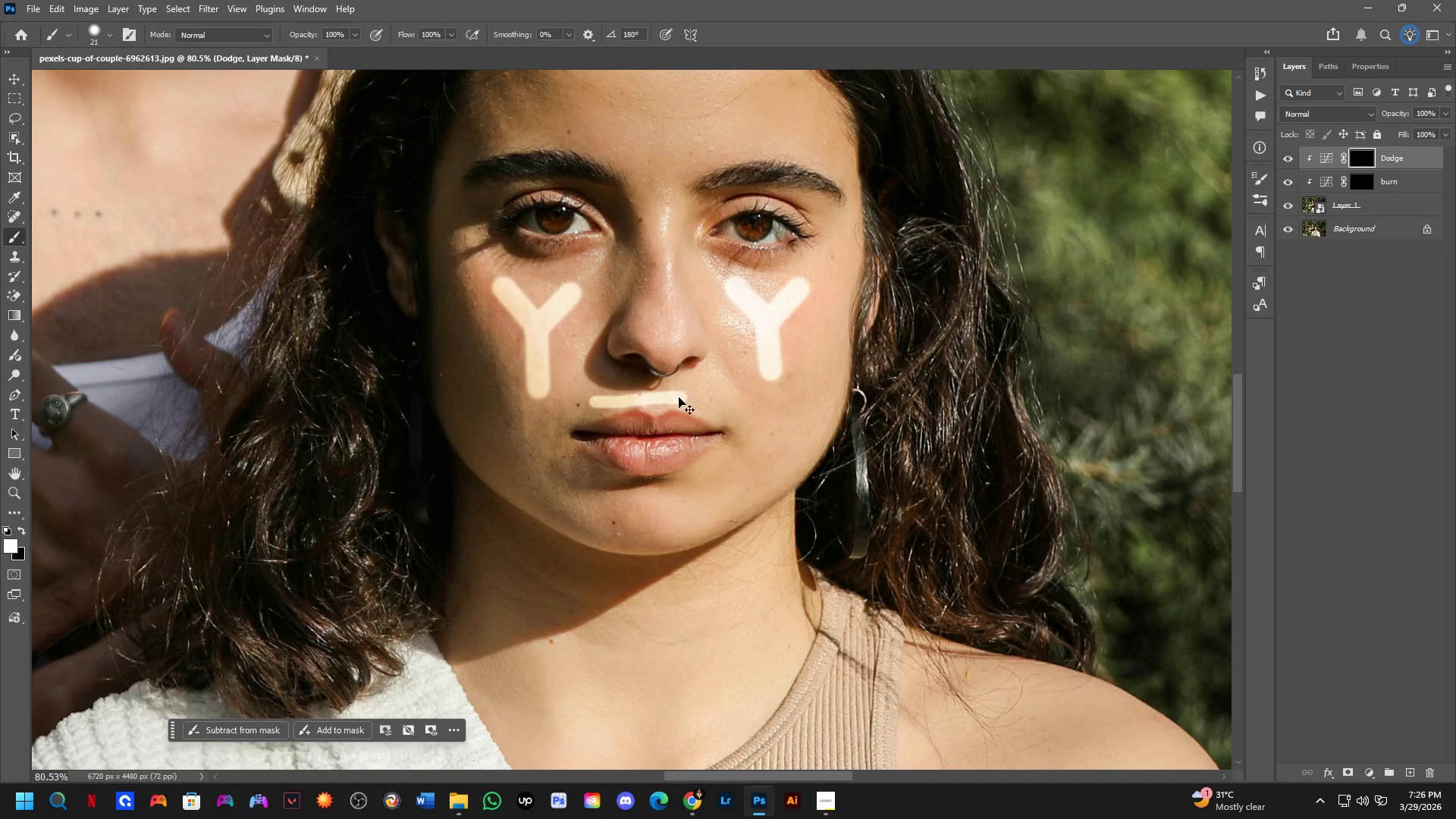 
key(Control+Z)
 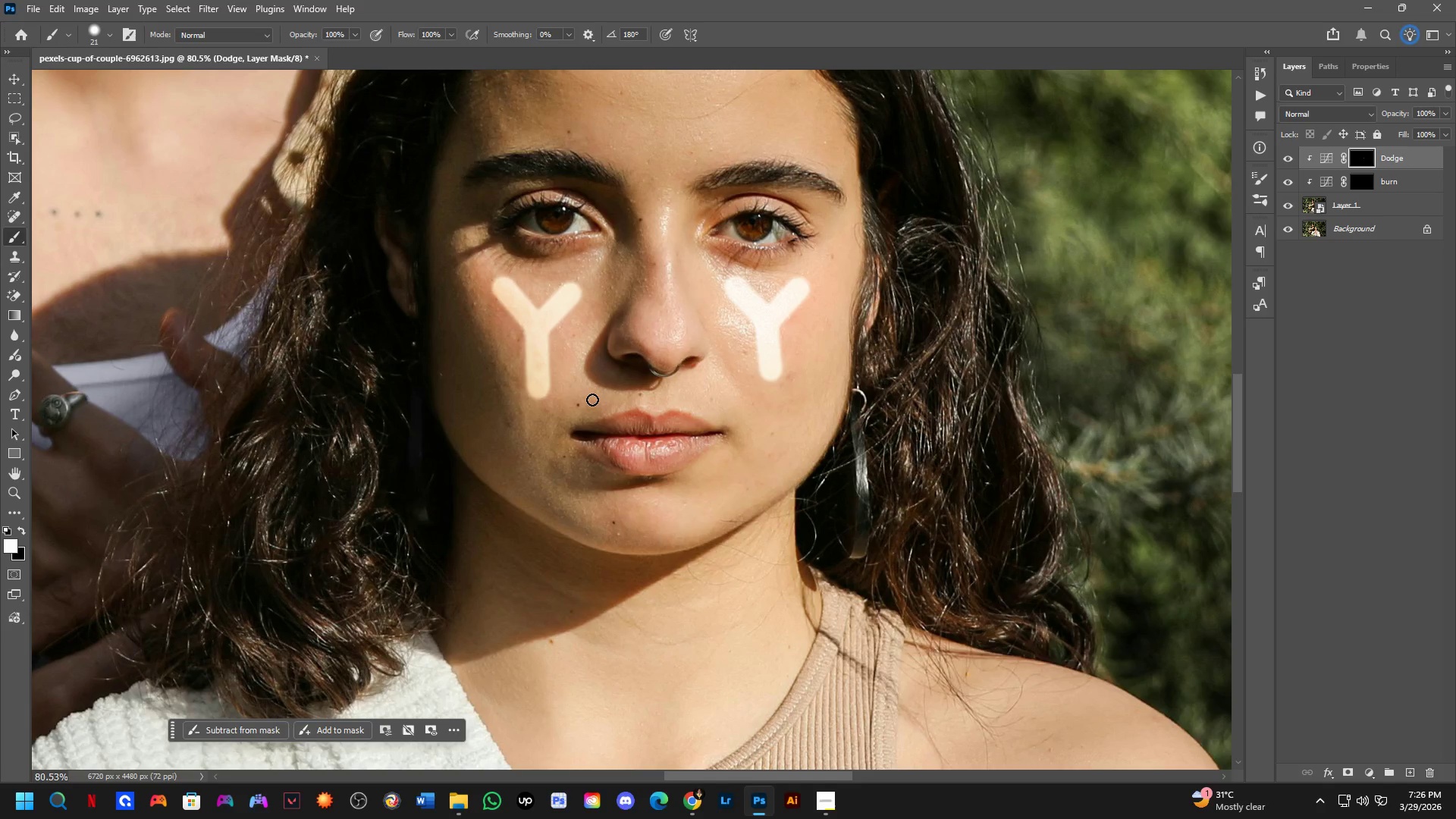 
left_click_drag(start_coordinate=[592, 400], to_coordinate=[717, 403])
 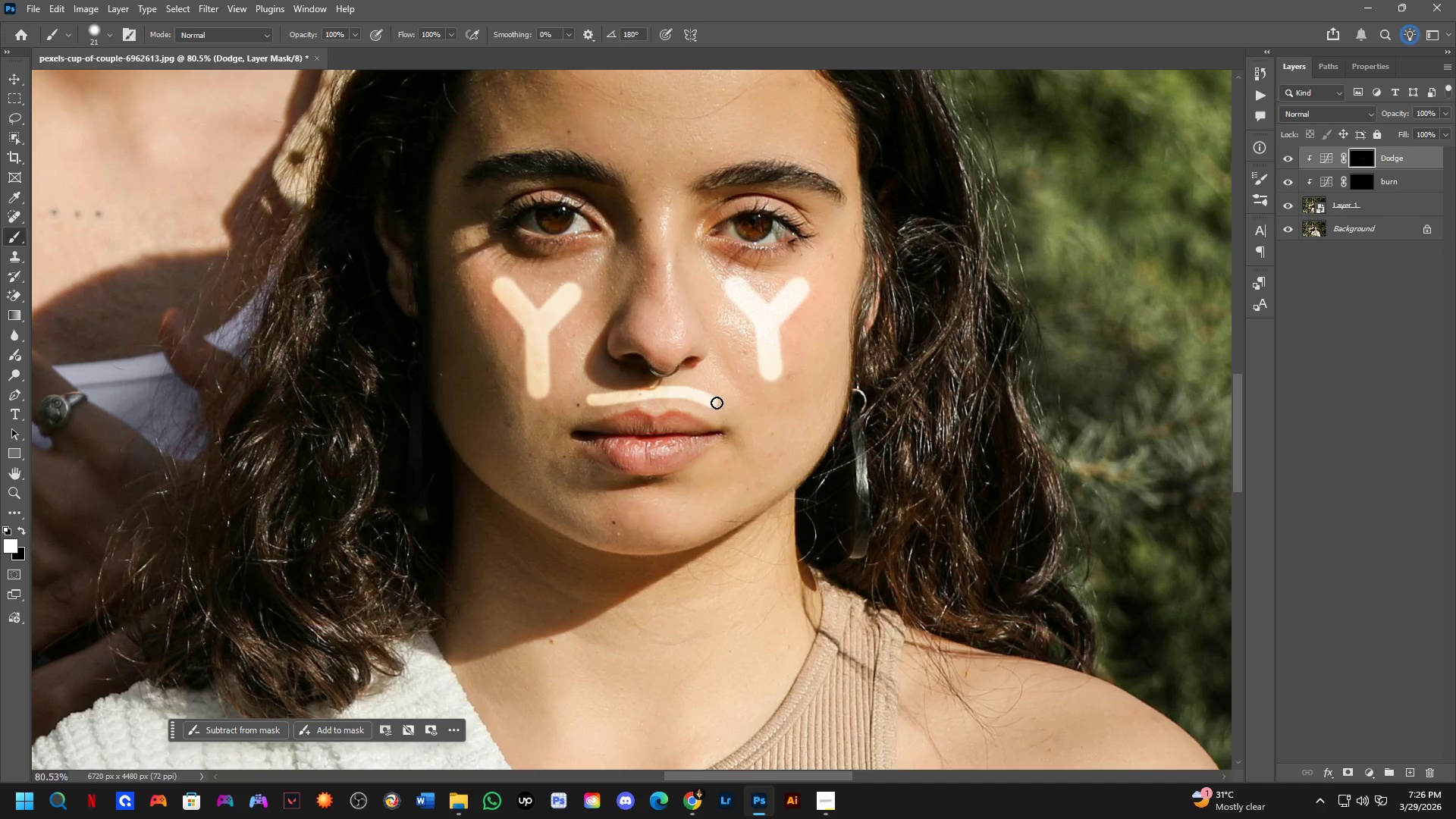 
key(Control+ControlLeft)
 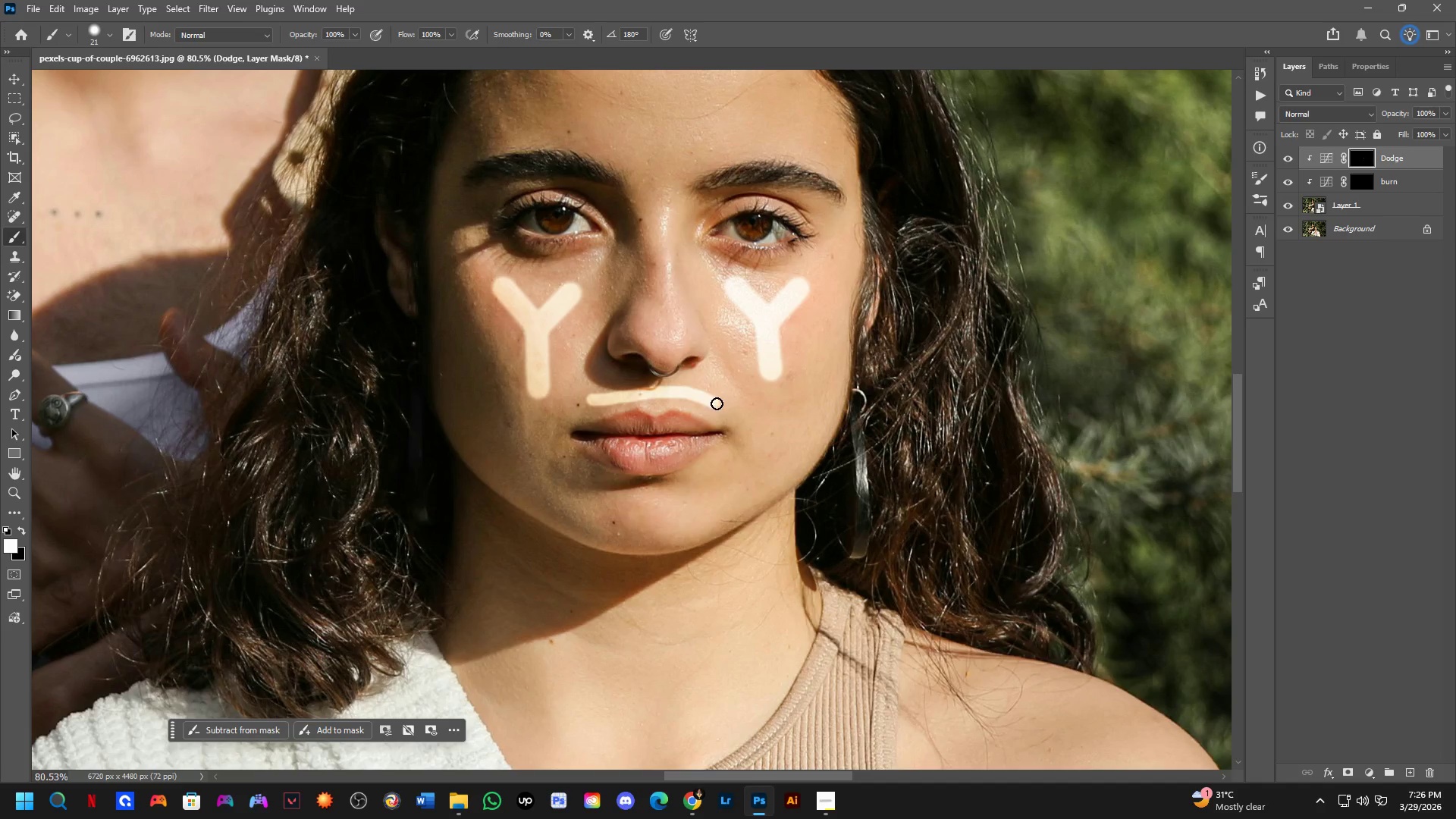 
key(Control+Z)
 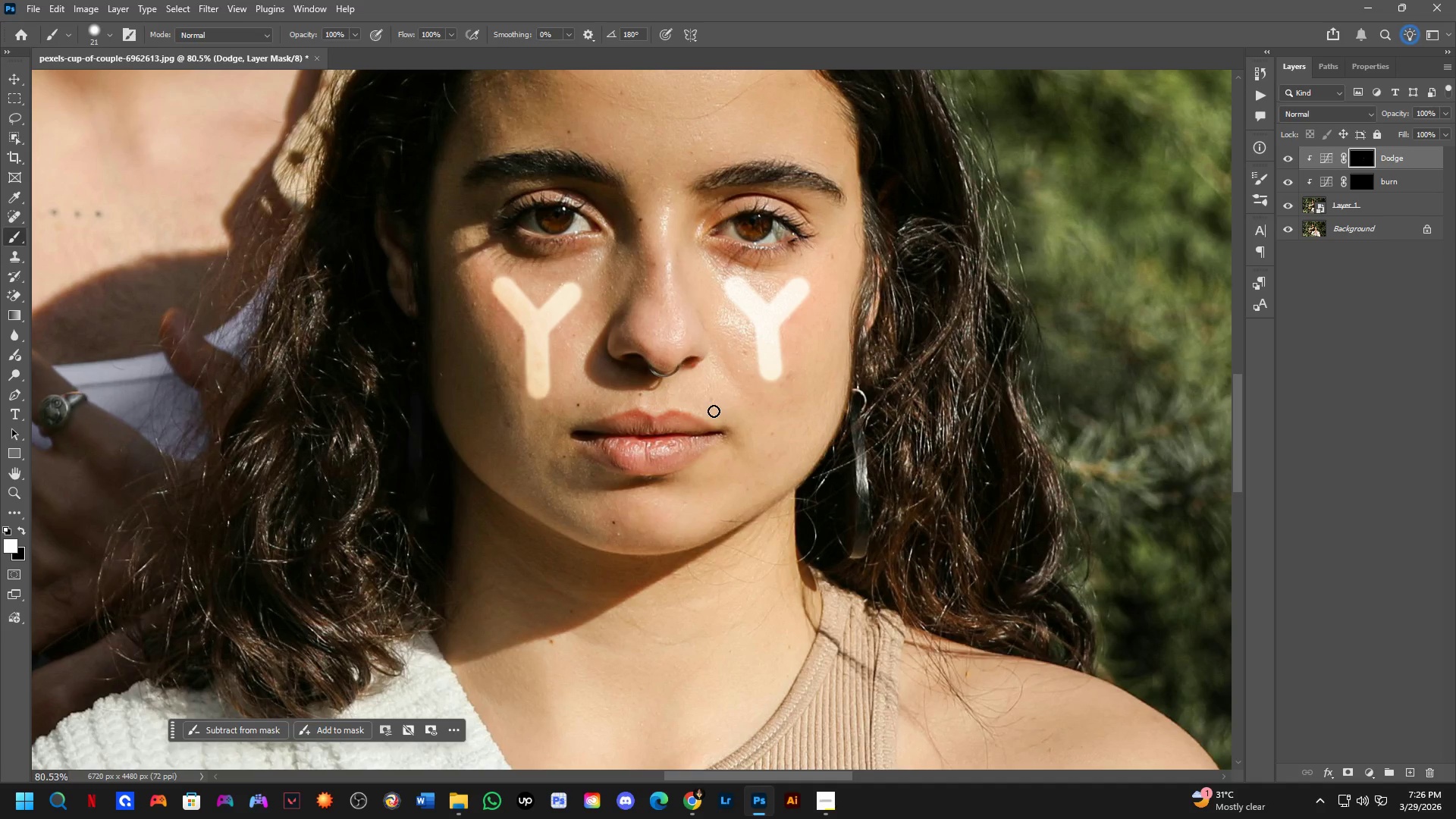 
left_click_drag(start_coordinate=[714, 405], to_coordinate=[600, 409])
 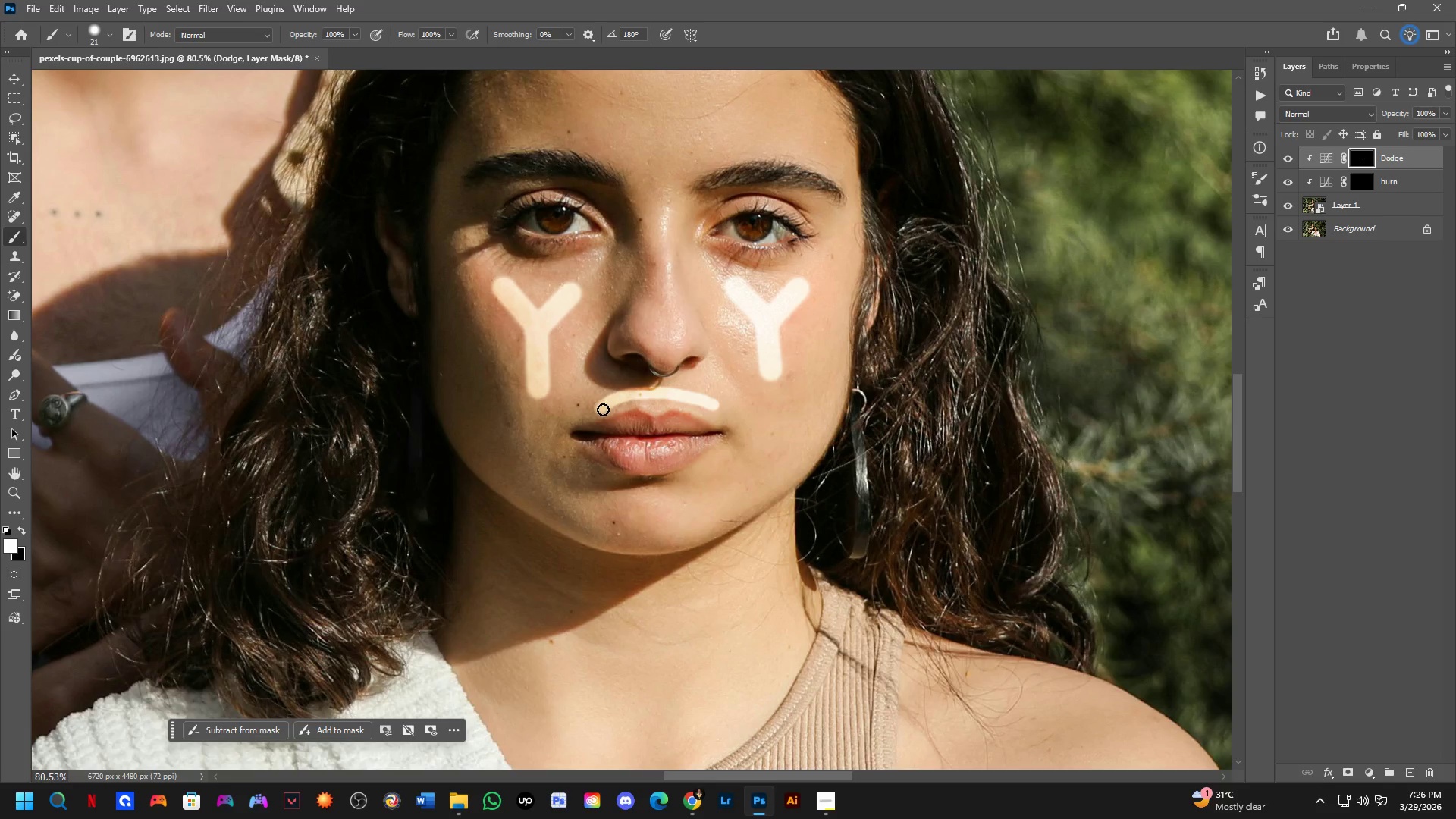 
key(Control+ControlLeft)
 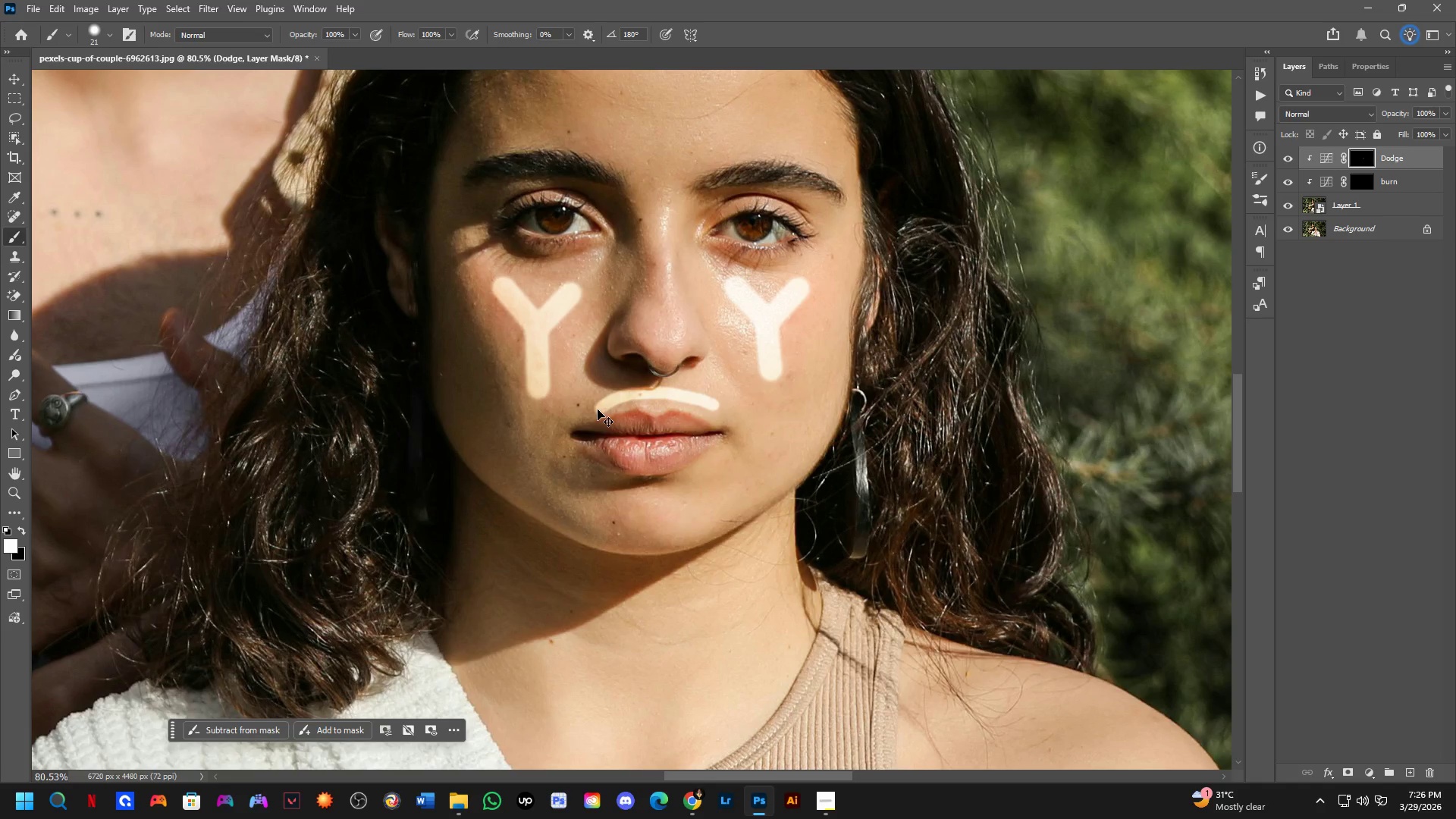 
key(Control+Z)
 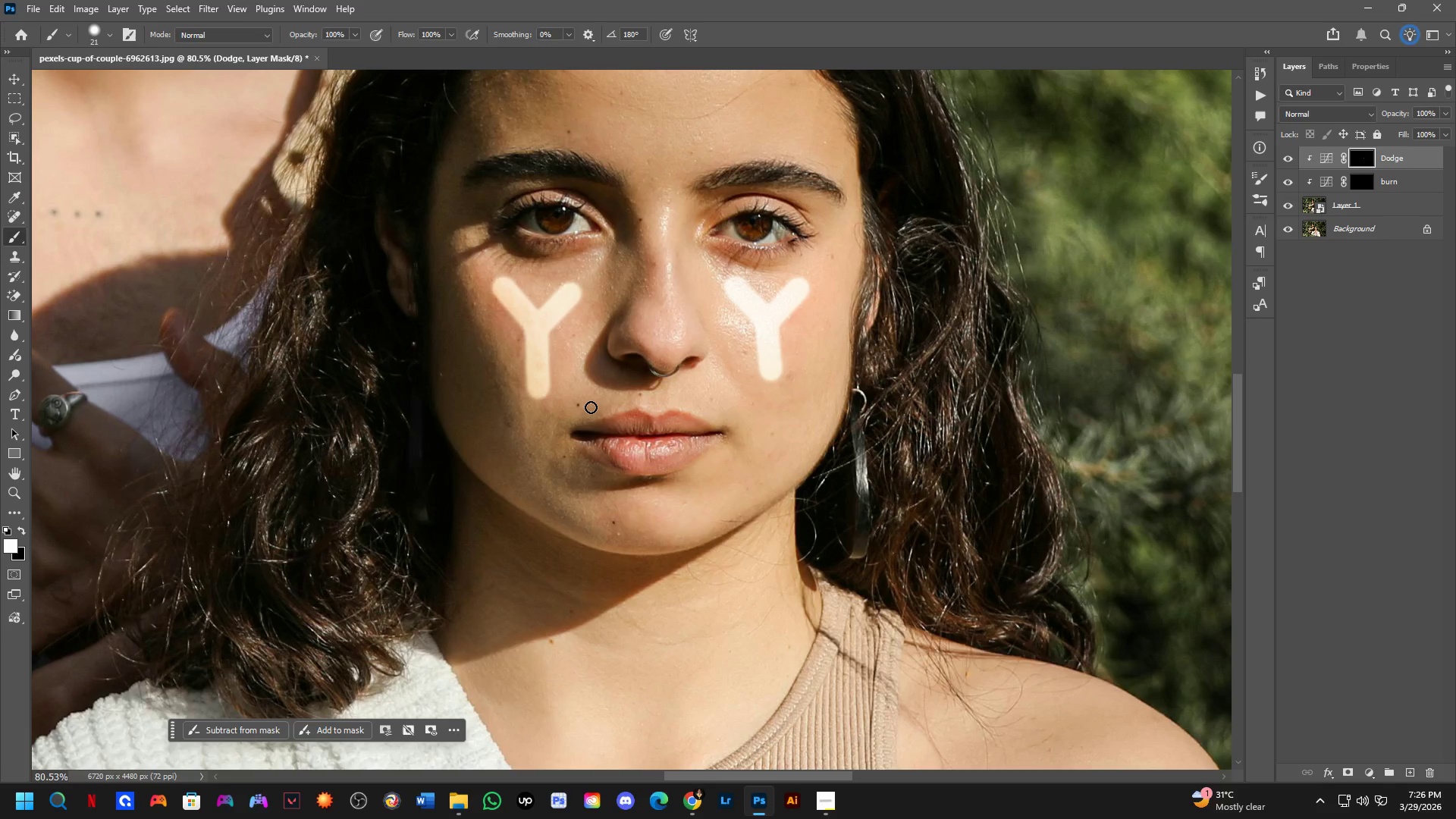 
left_click_drag(start_coordinate=[595, 406], to_coordinate=[717, 414])
 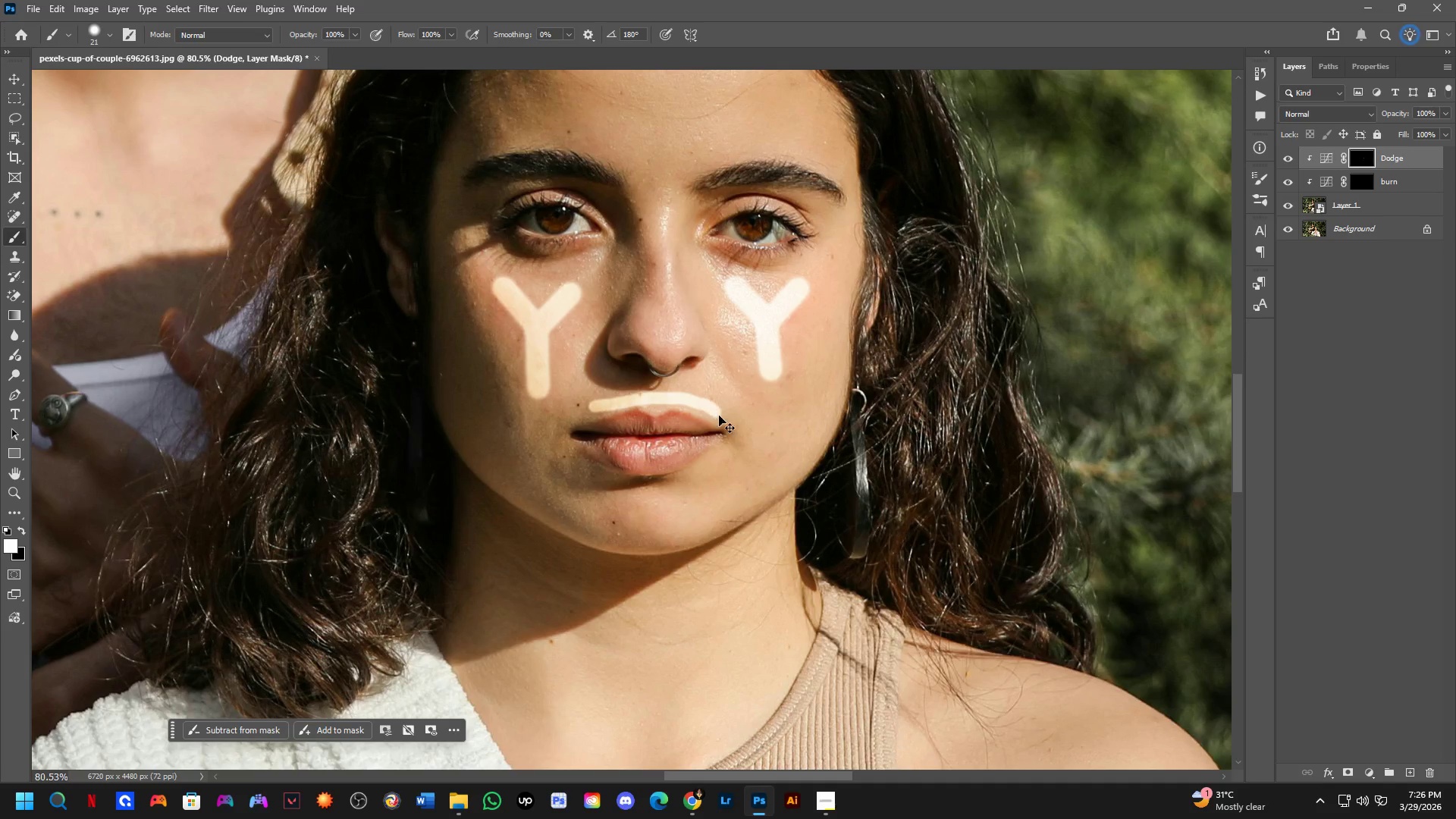 
key(Control+ControlLeft)
 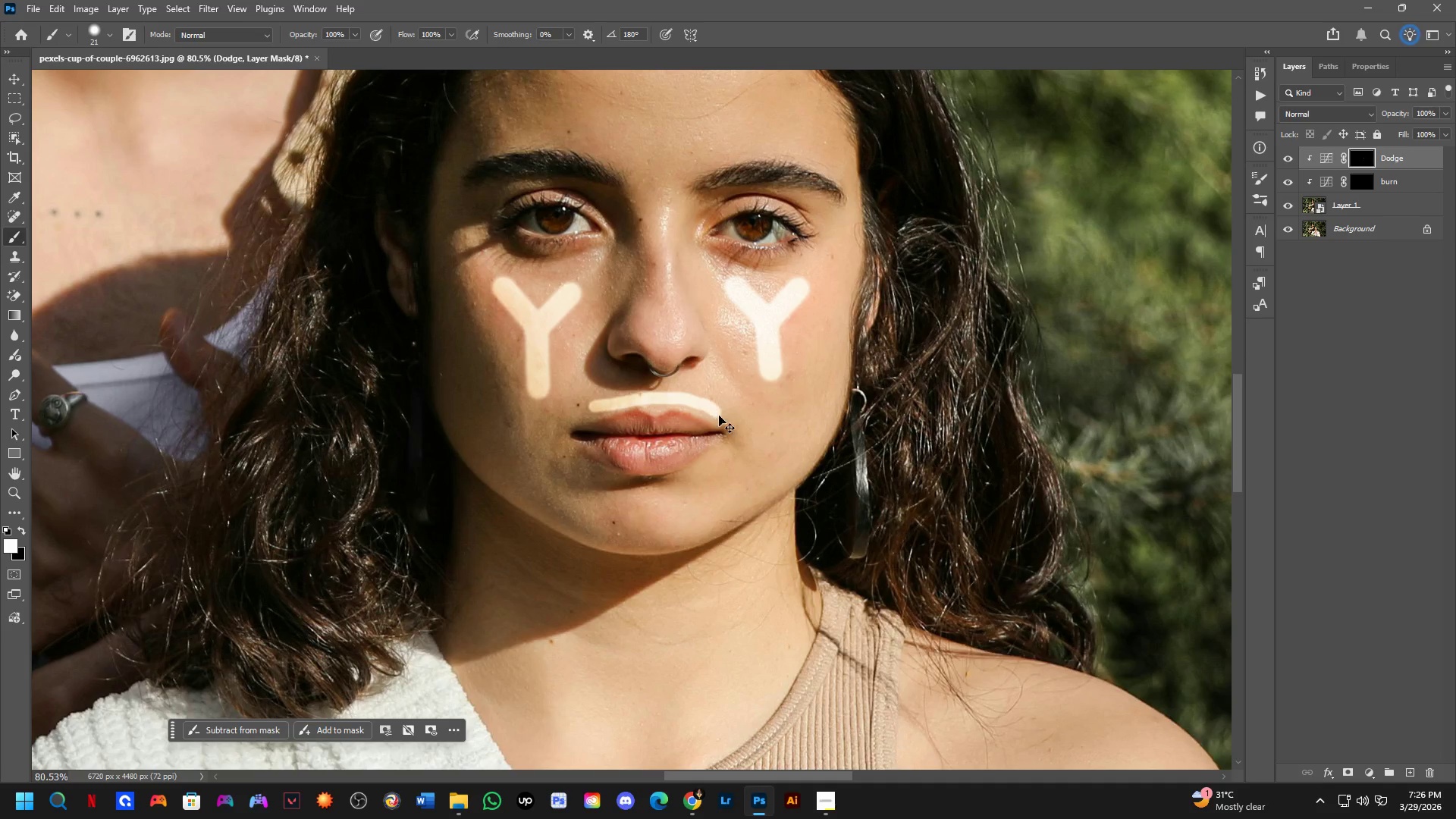 
key(Control+Z)
 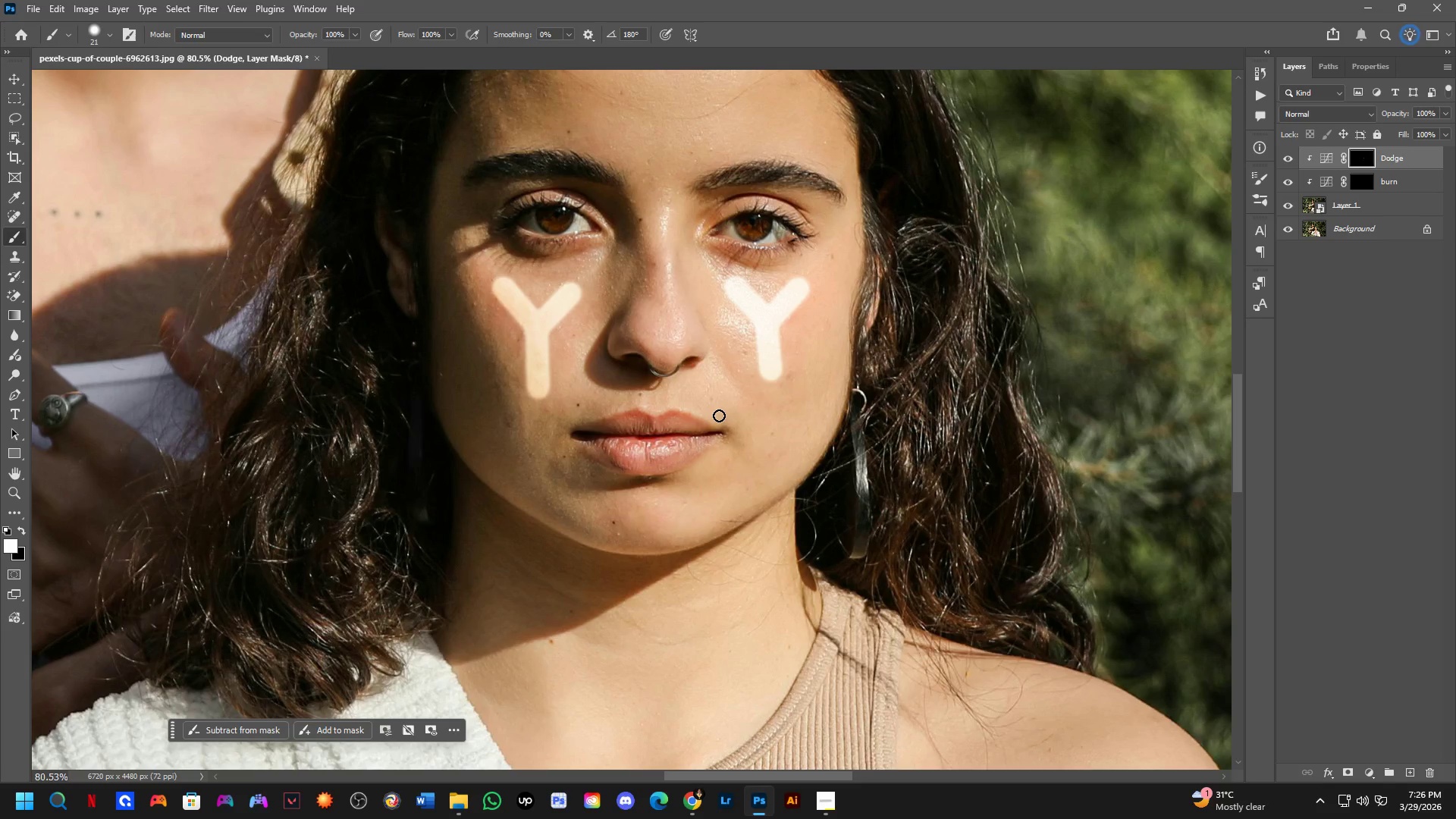 
left_click_drag(start_coordinate=[719, 416], to_coordinate=[590, 413])
 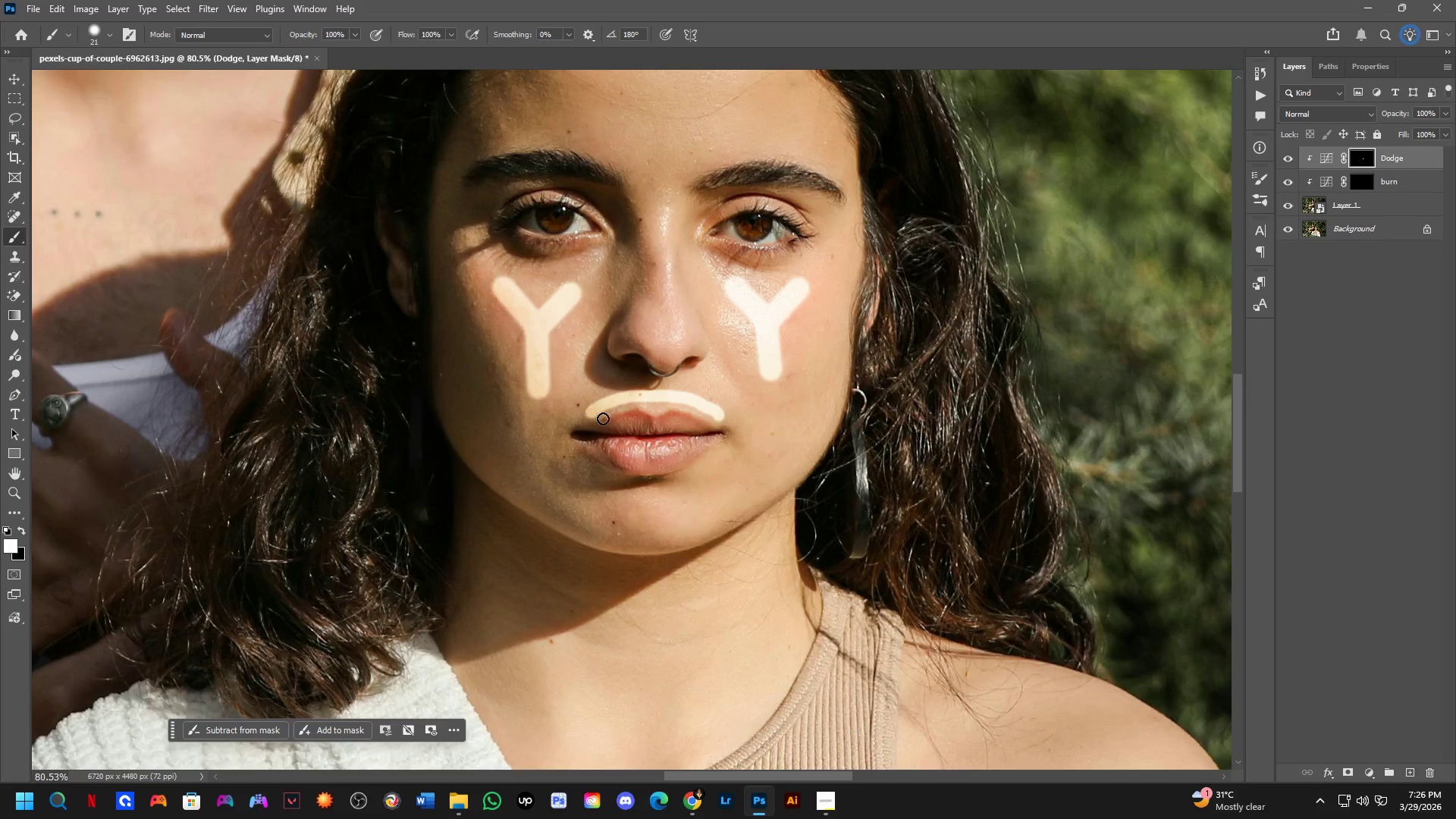 
hold_key(key=Space, duration=0.41)
 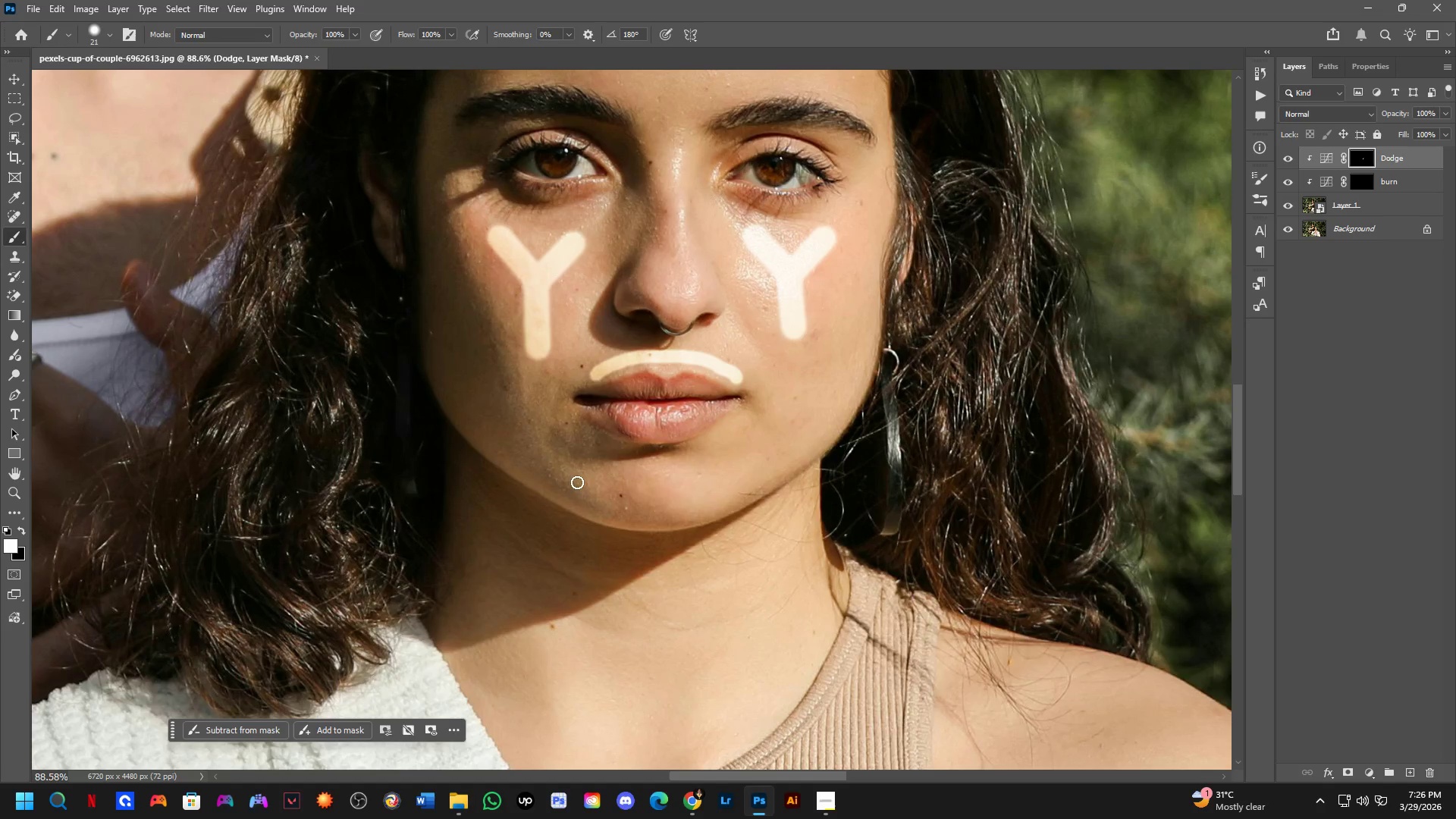 
left_click_drag(start_coordinate=[657, 480], to_coordinate=[635, 469])
 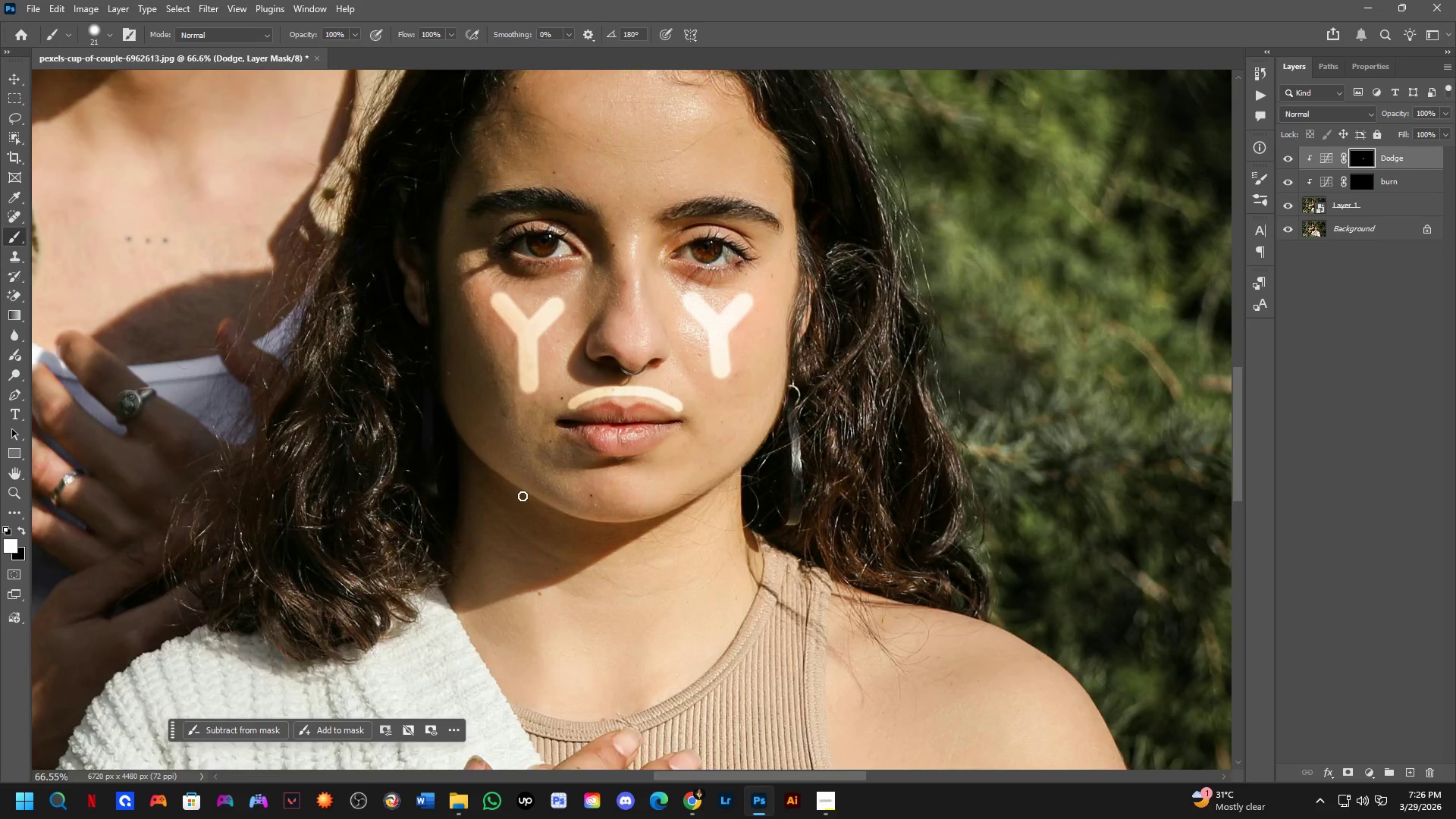 
scroll: coordinate [614, 432], scroll_direction: down, amount: 2.0
 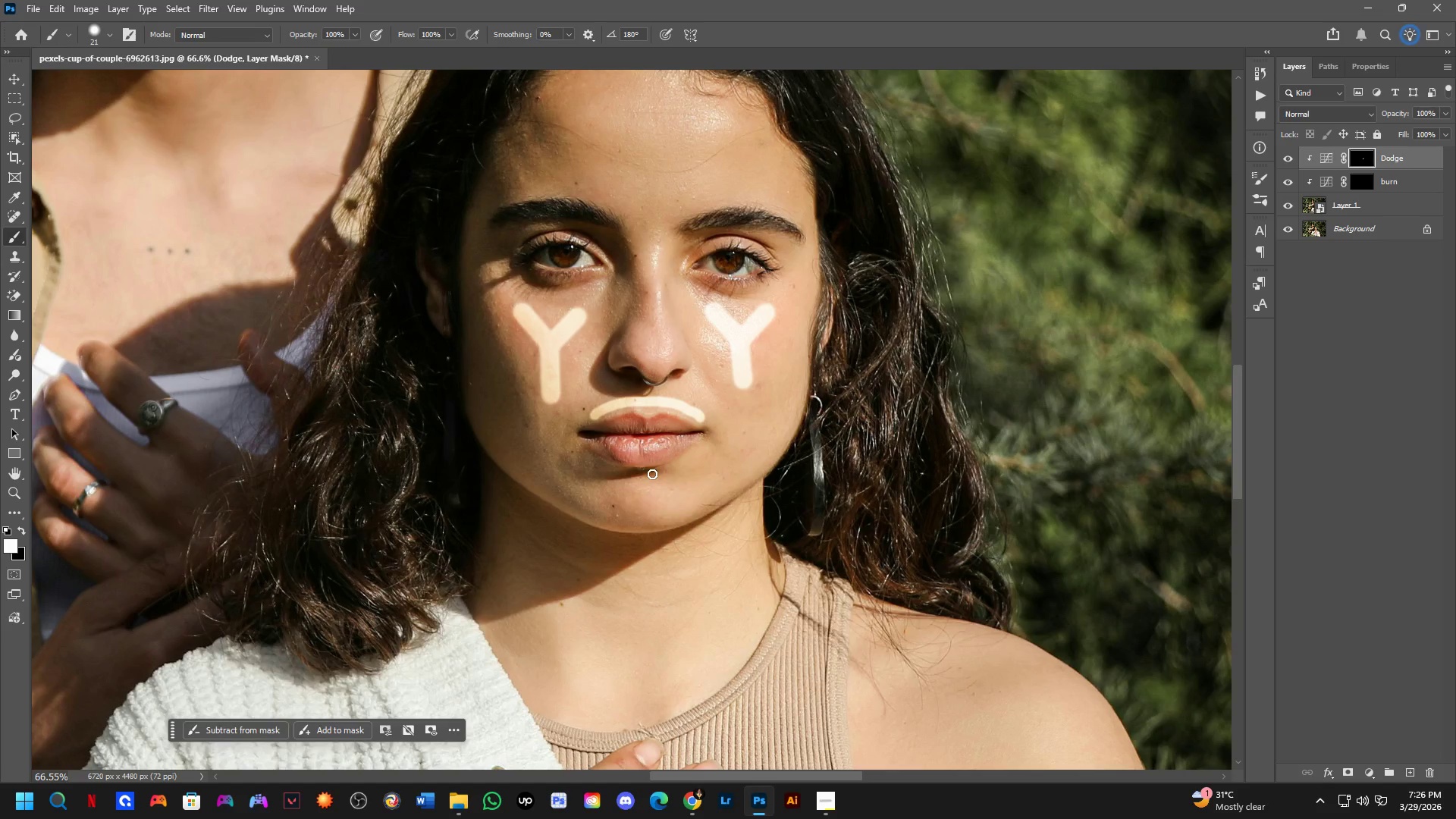 
scroll: coordinate [501, 496], scroll_direction: up, amount: 3.0
 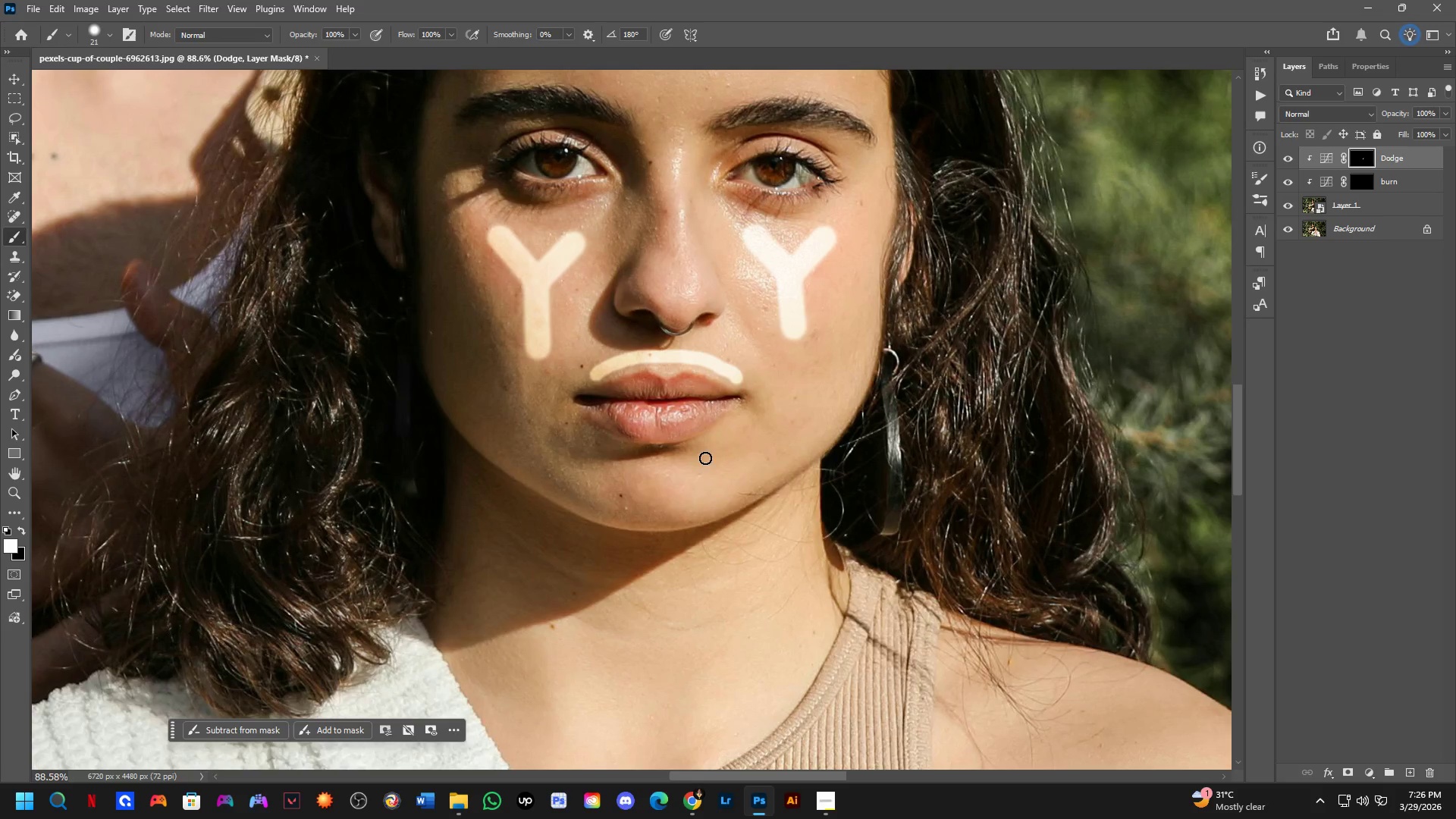 
hold_key(key=Space, duration=0.59)
 